 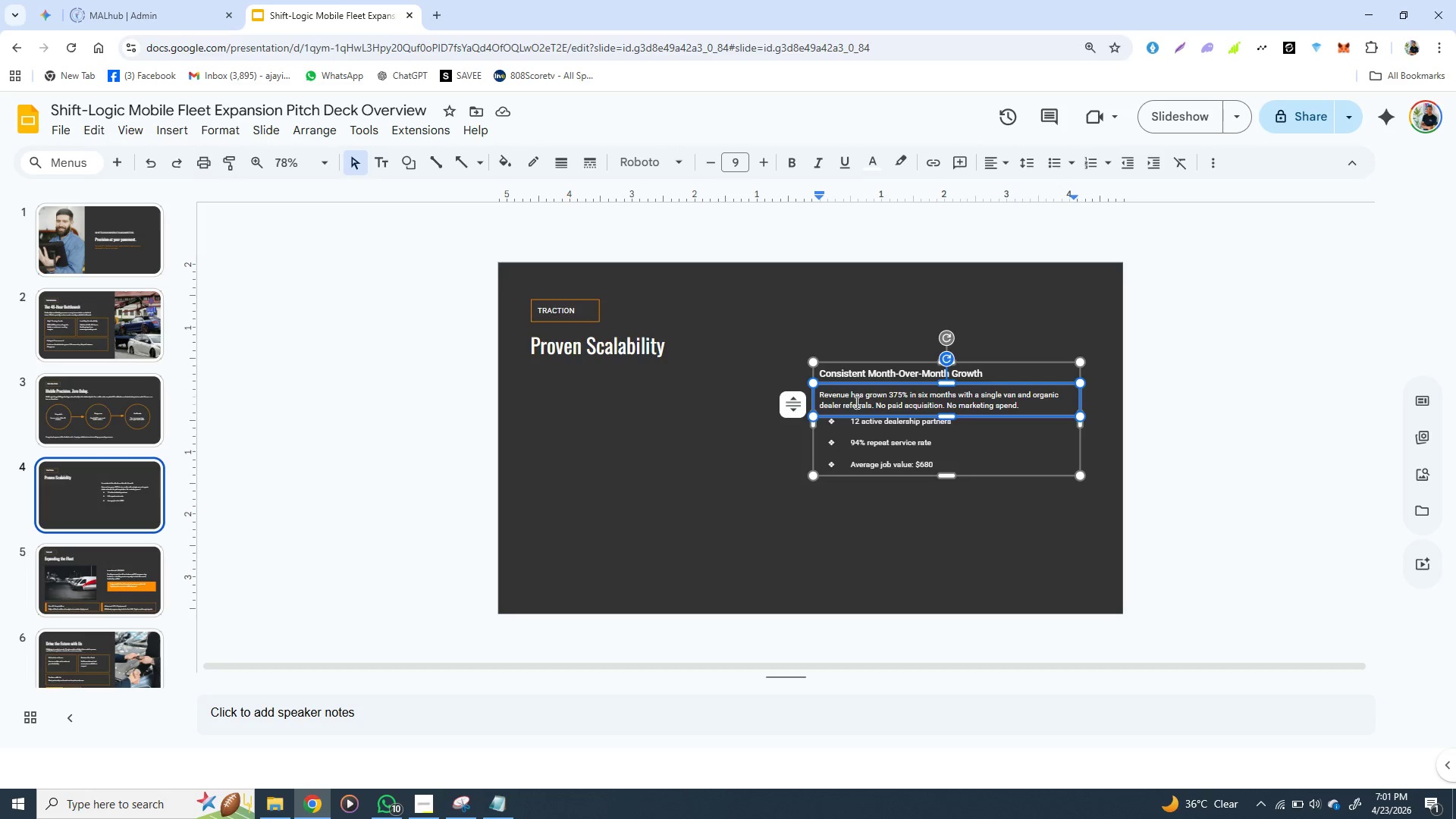 
left_click([573, 447])
 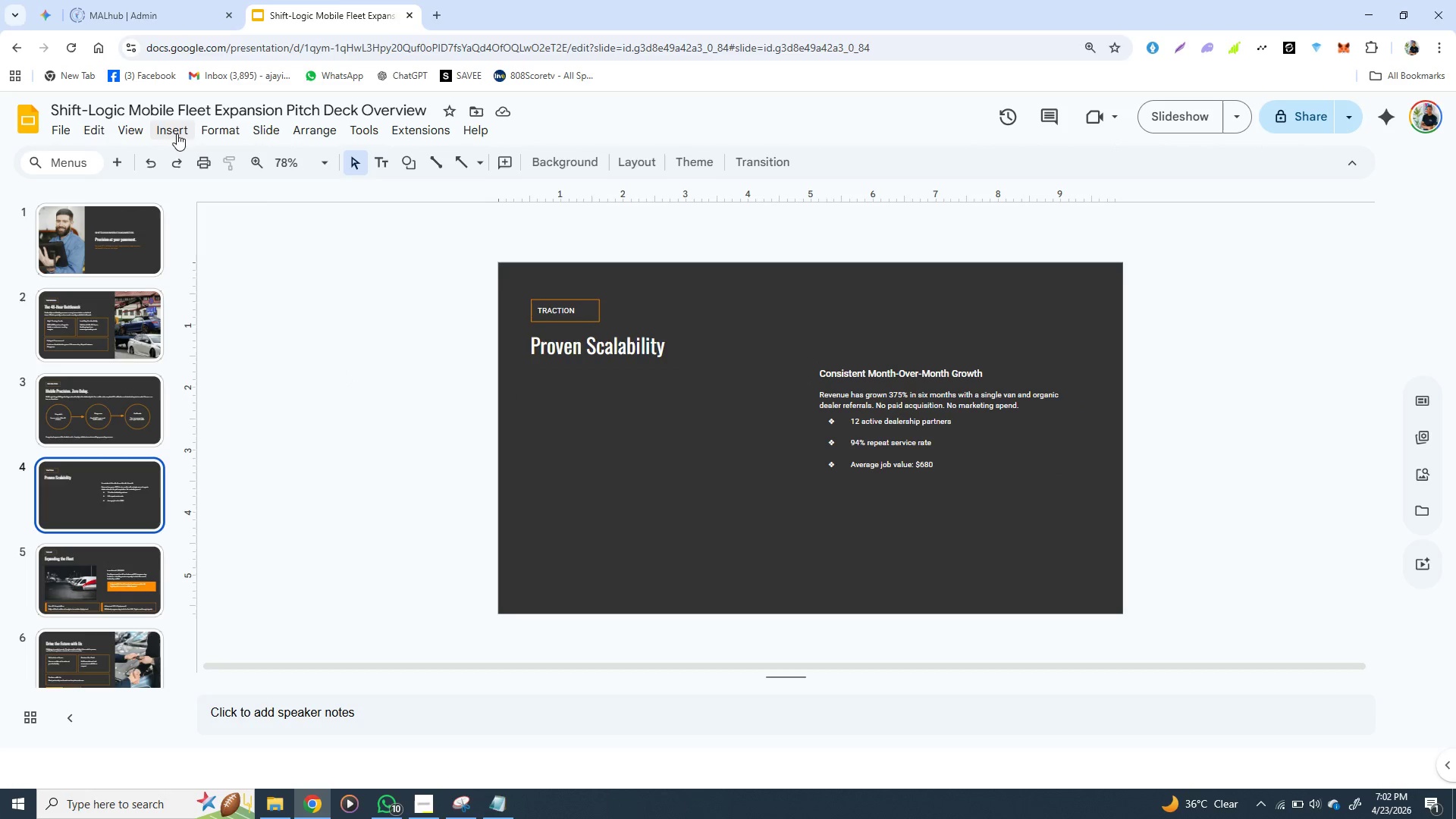 
left_click([168, 132])
 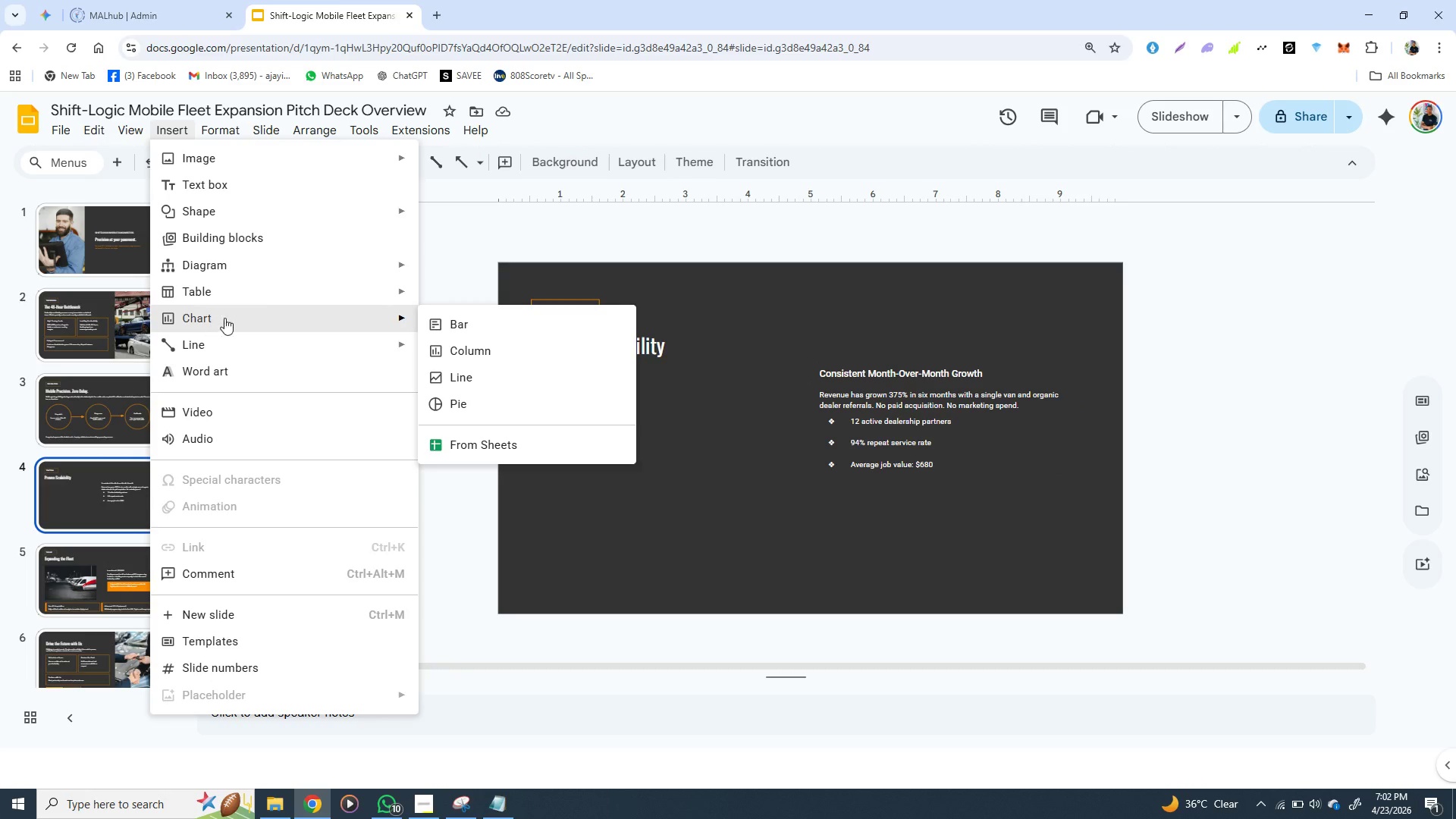 
wait(6.83)
 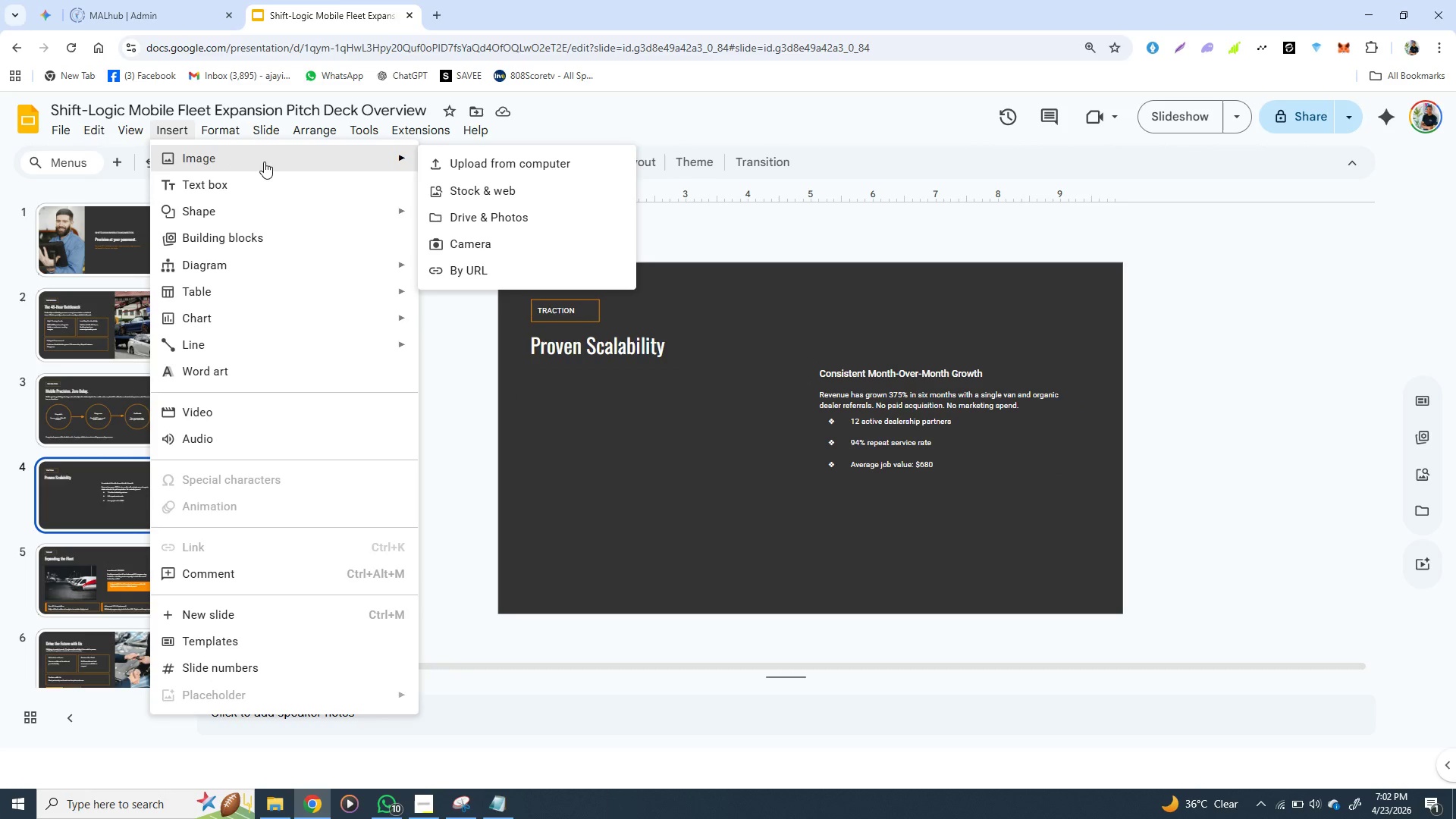 
left_click([464, 348])
 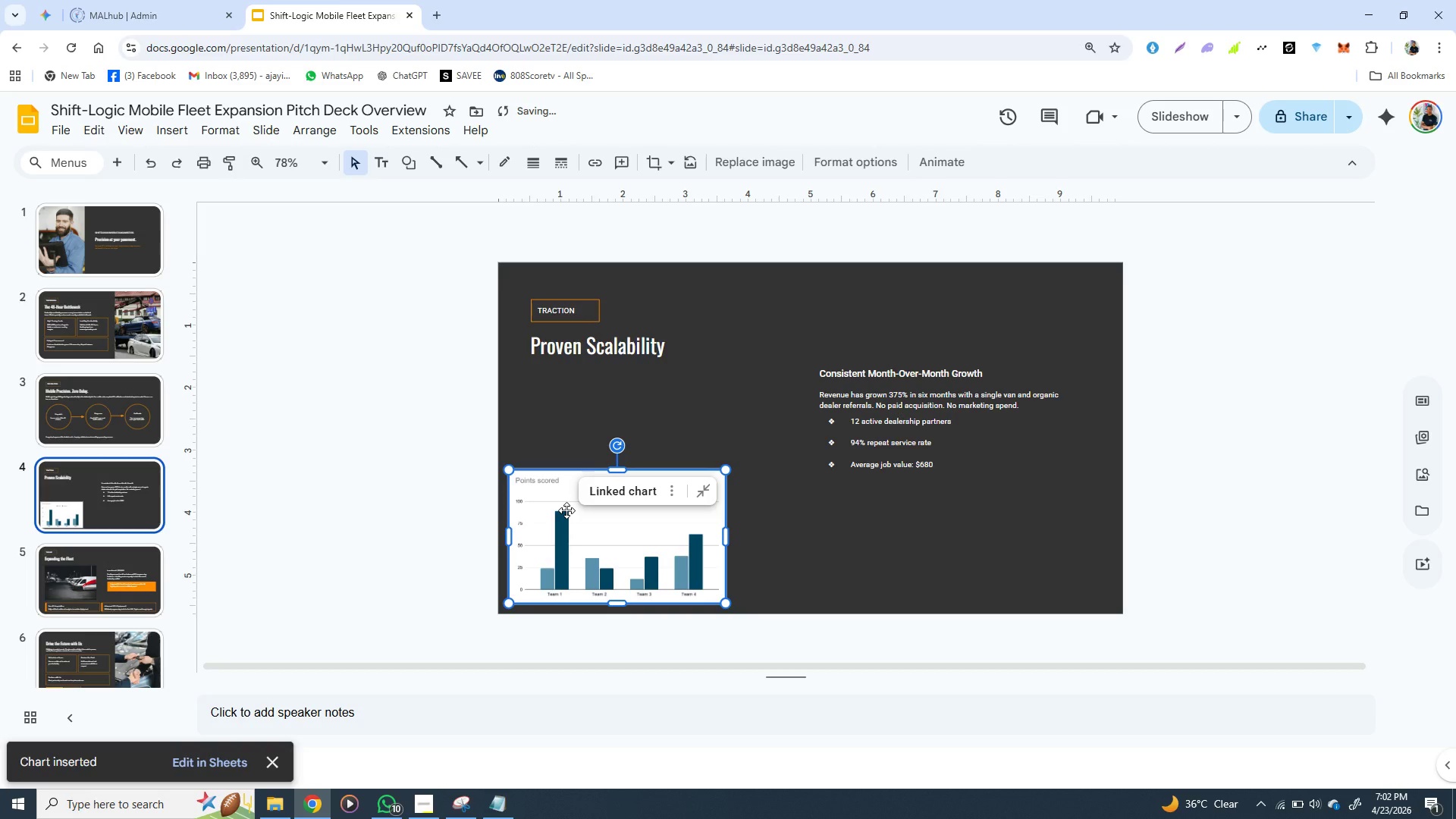 
left_click_drag(start_coordinate=[566, 510], to_coordinate=[569, 441])
 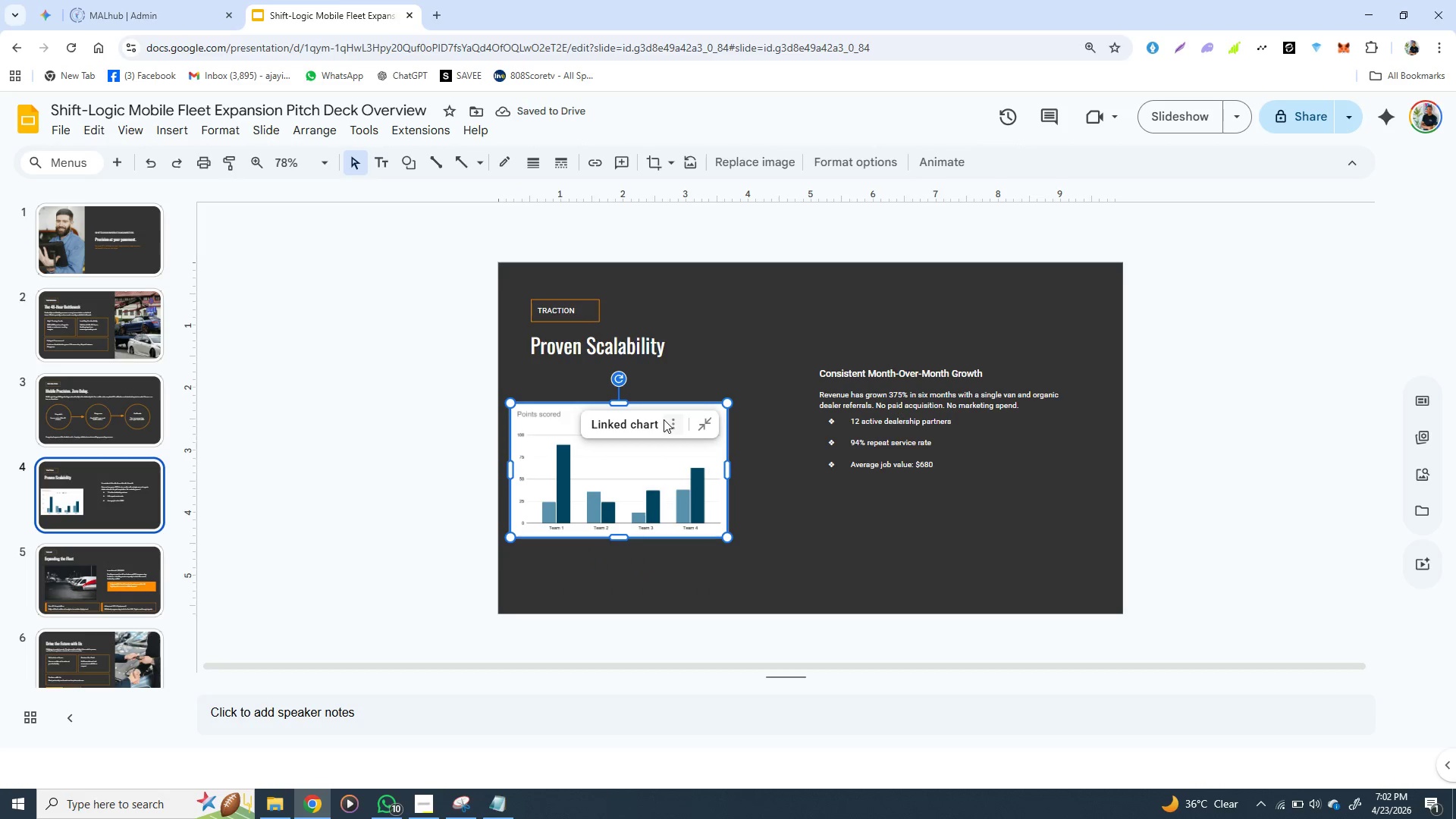 
left_click([677, 419])
 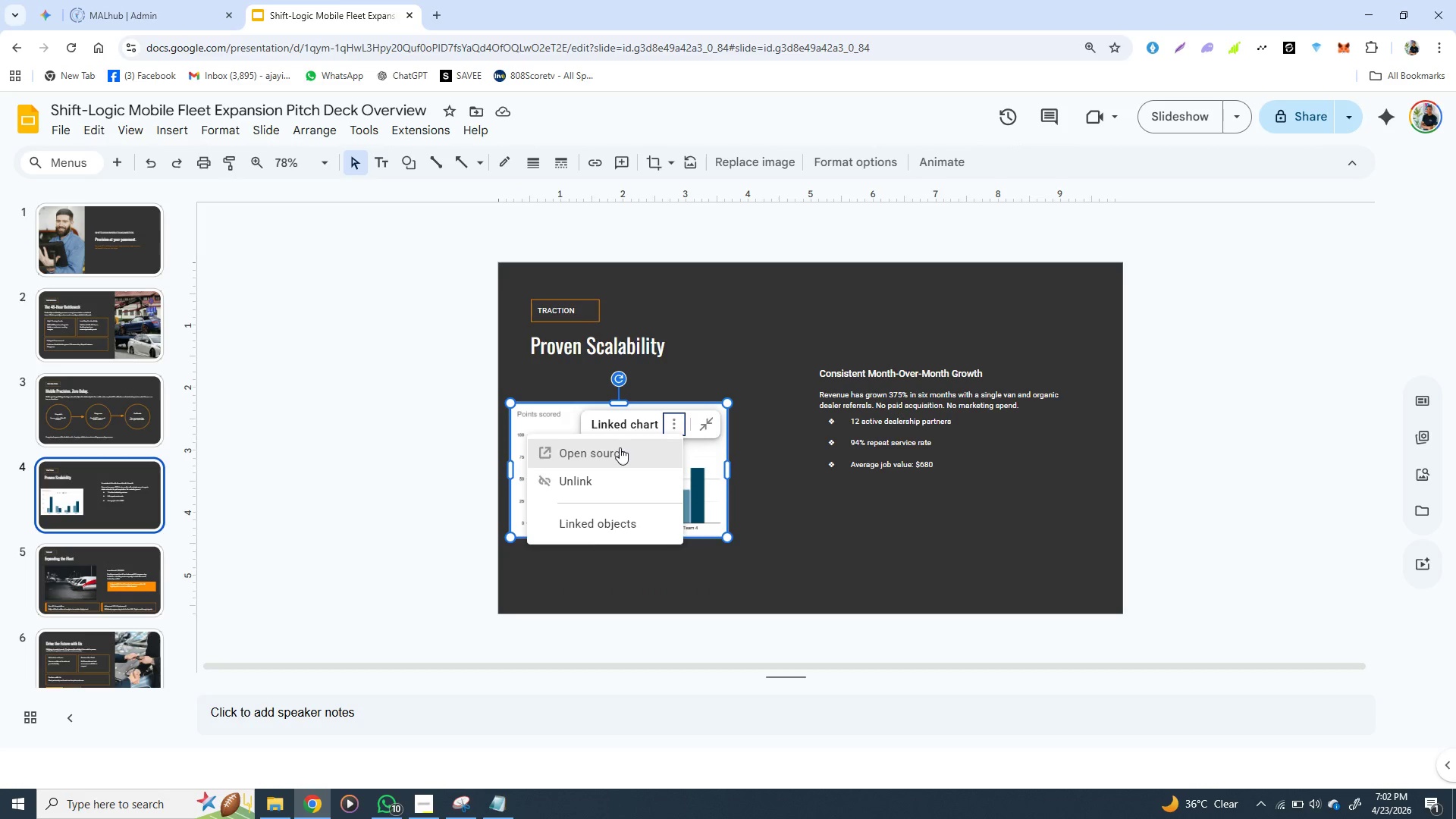 
left_click([620, 447])
 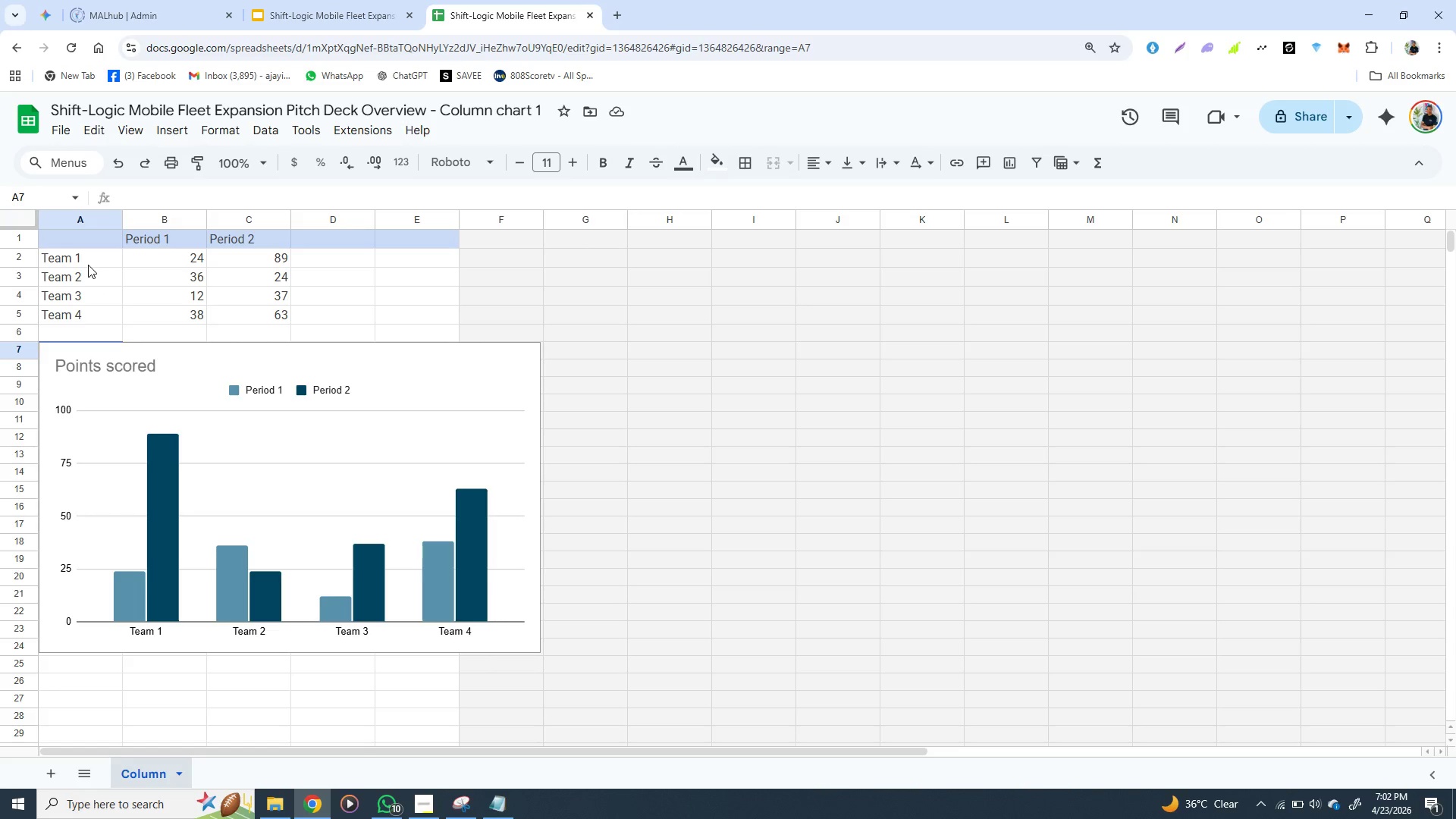 
wait(27.25)
 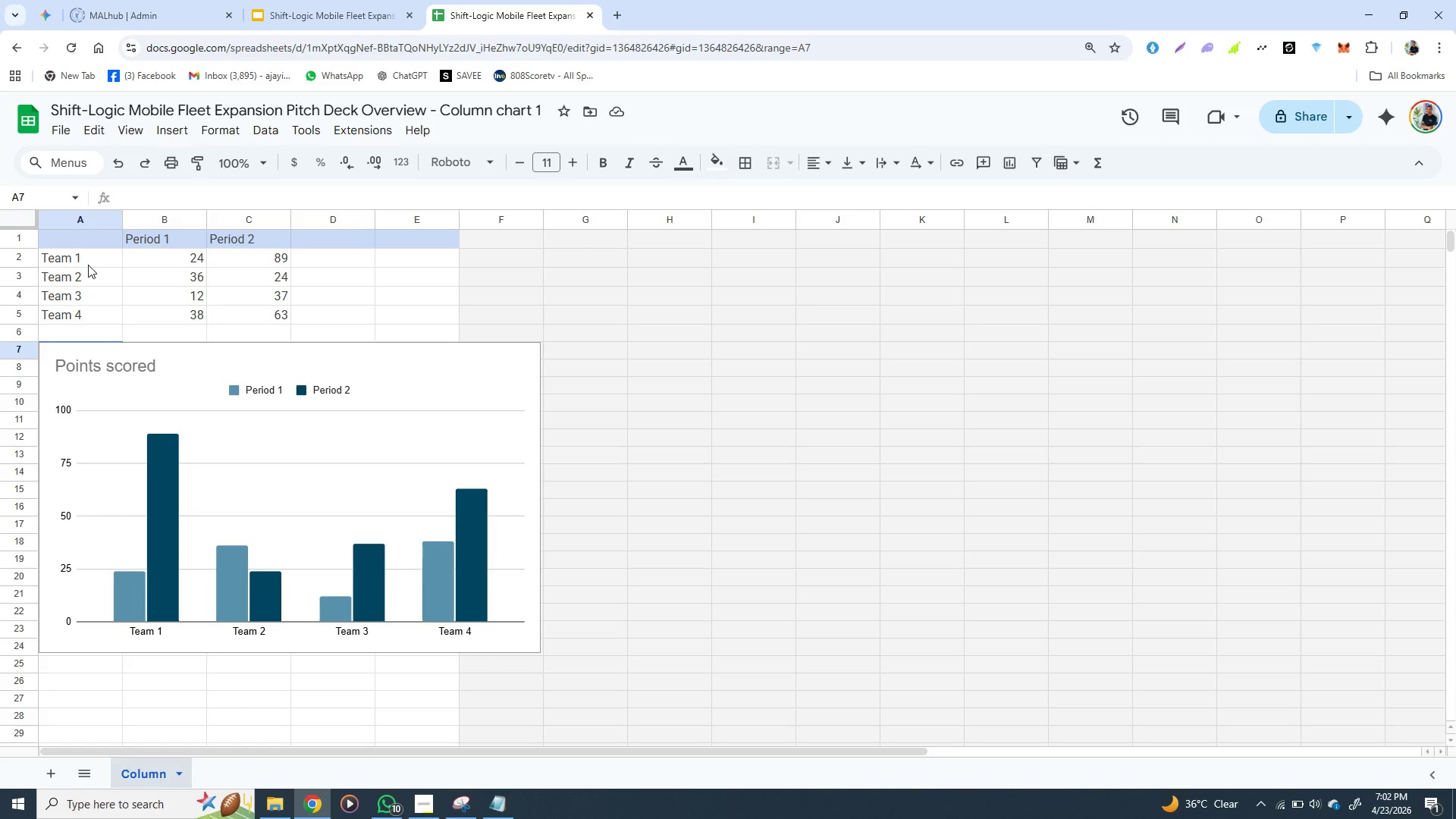 
double_click([83, 257])
 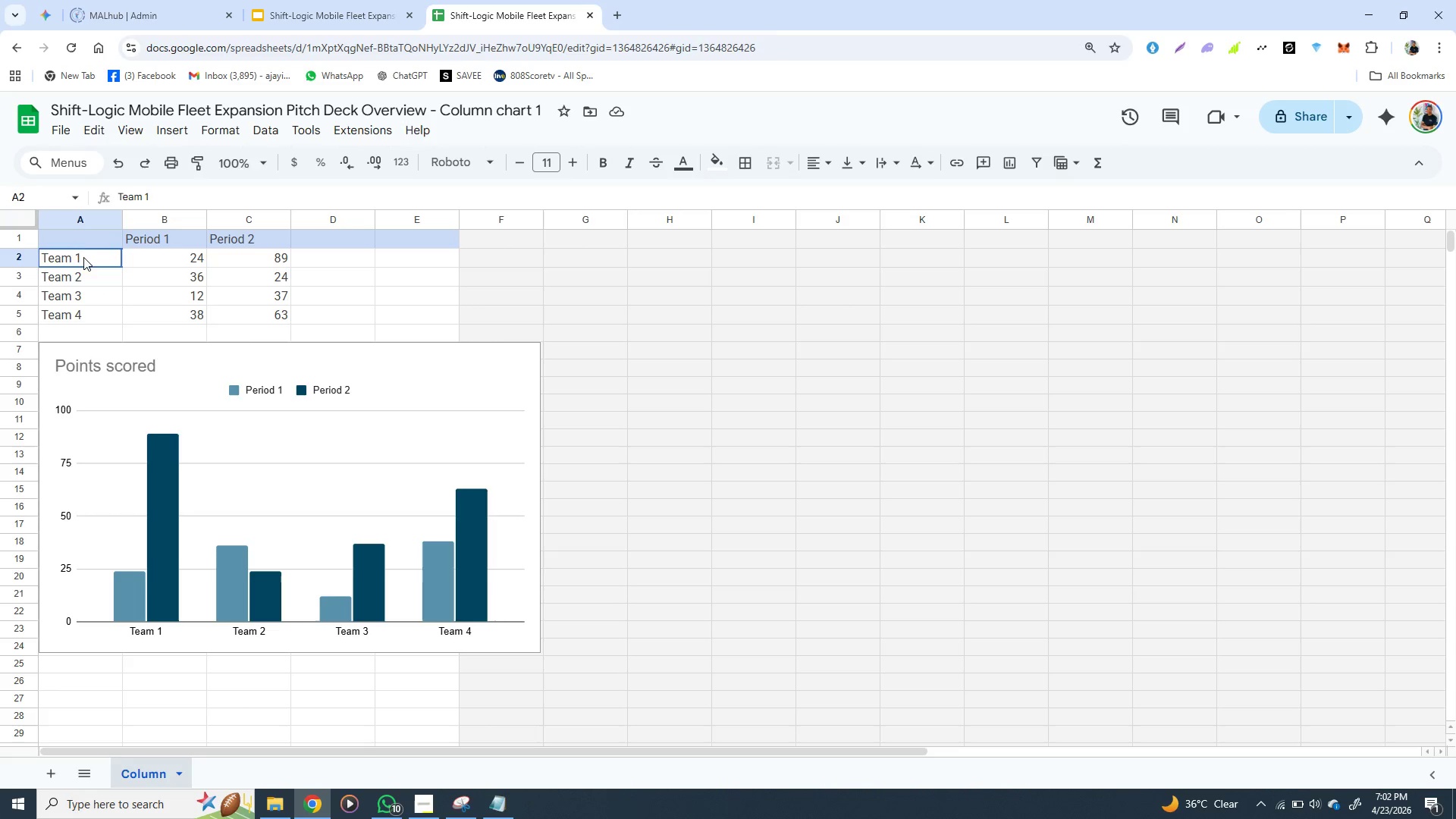 
triple_click([83, 257])
 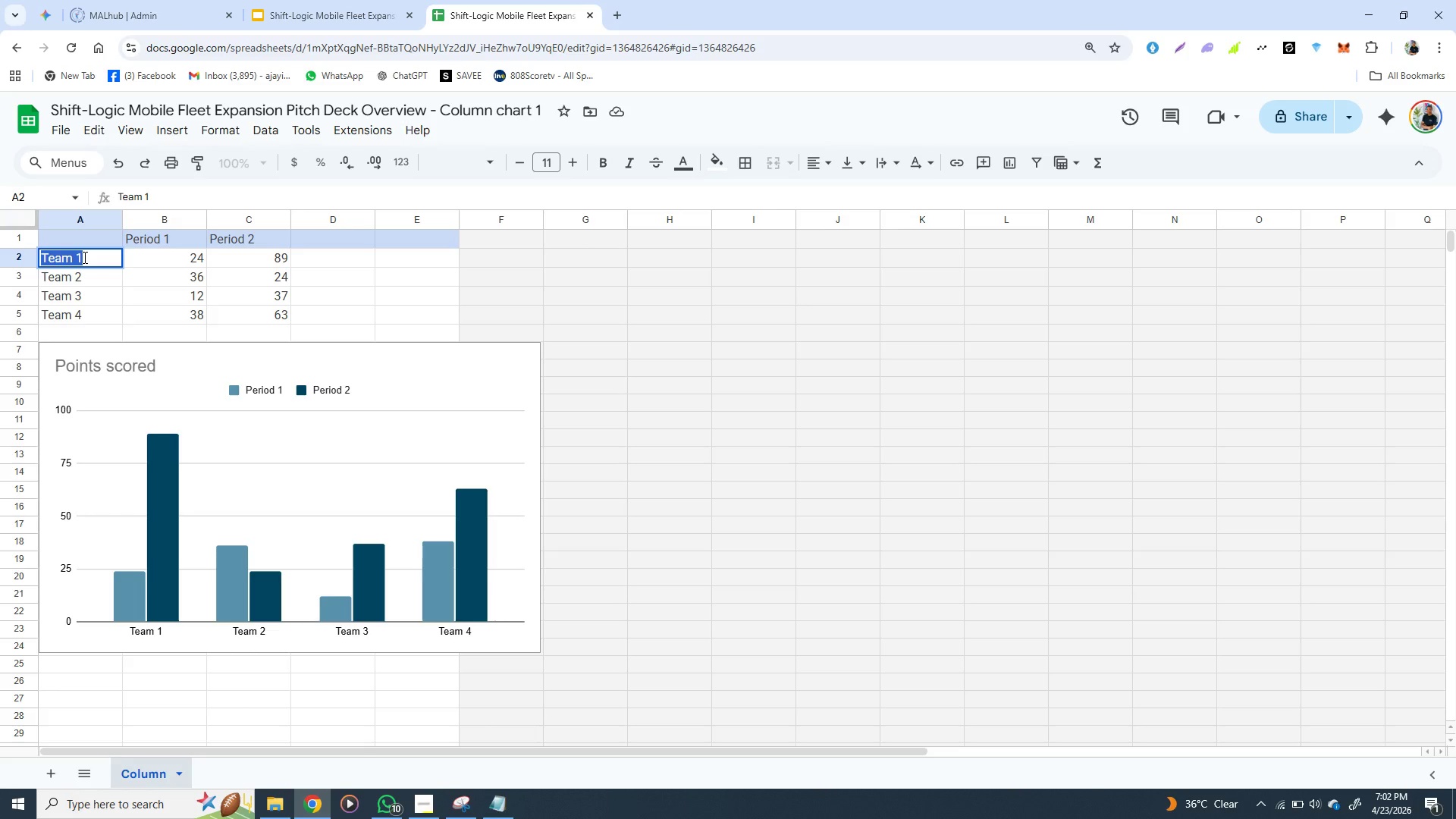 
wait(6.41)
 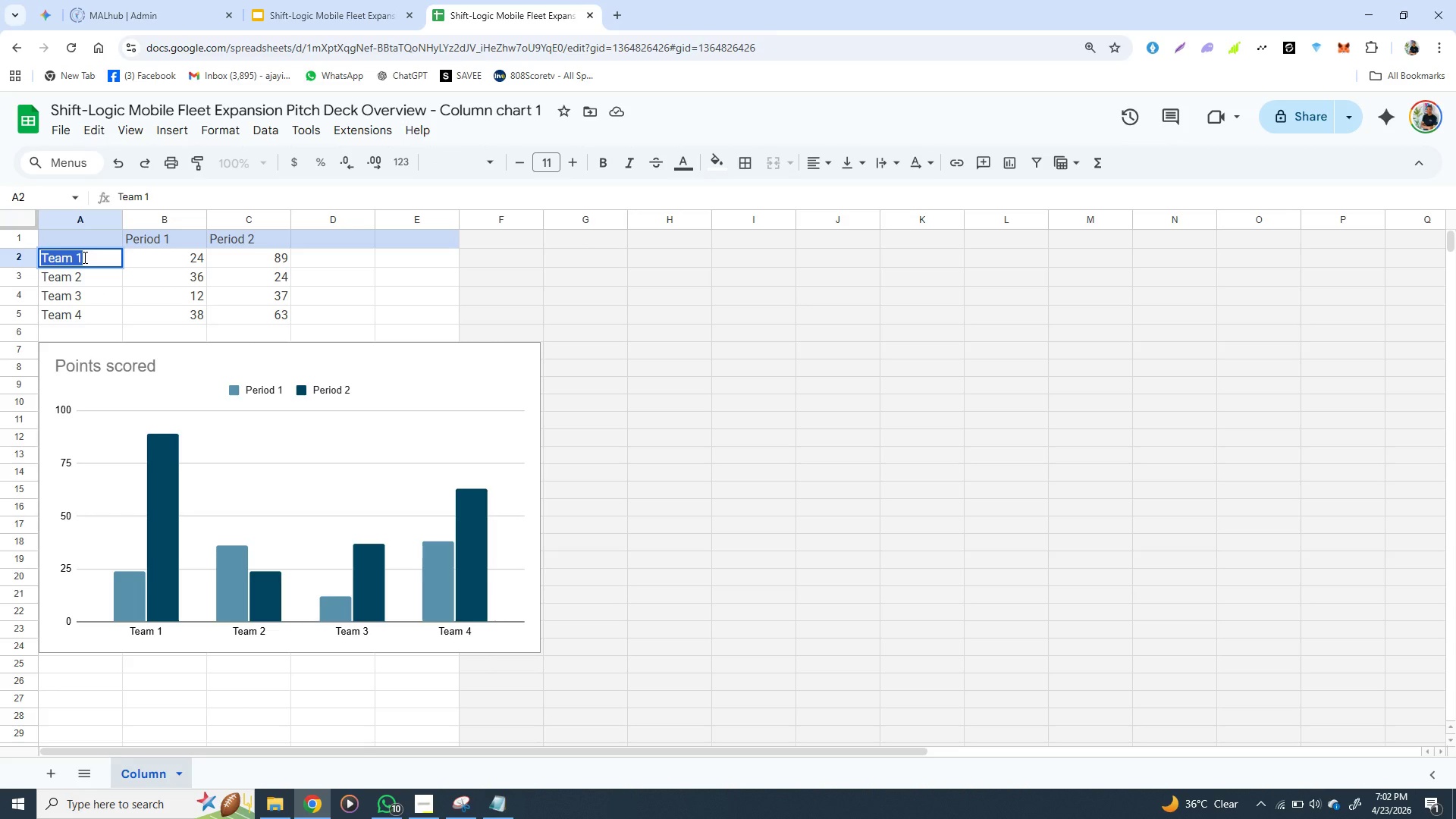 
hold_key(key=ShiftLeft, duration=0.5)
 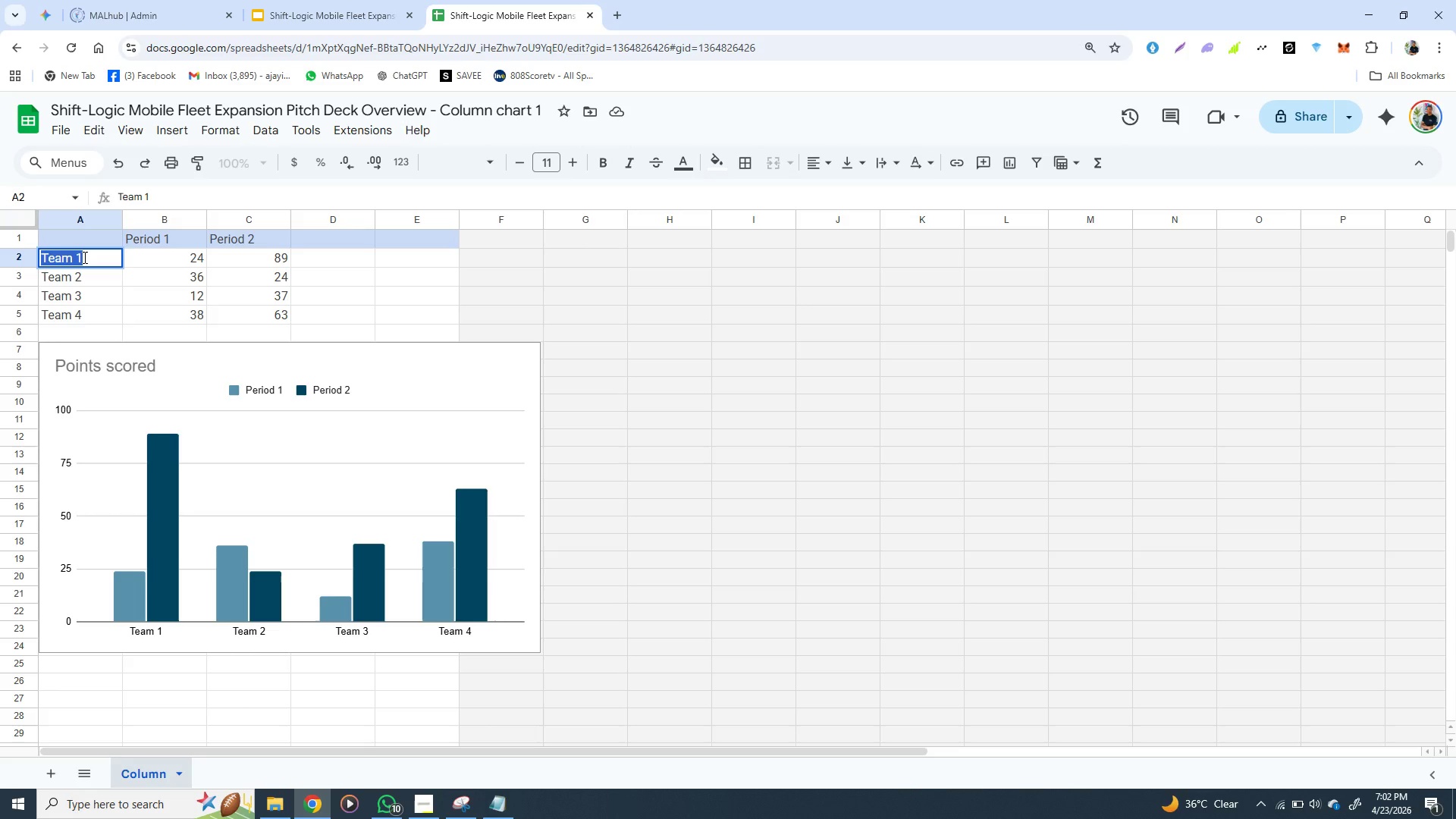 
type(Month)
 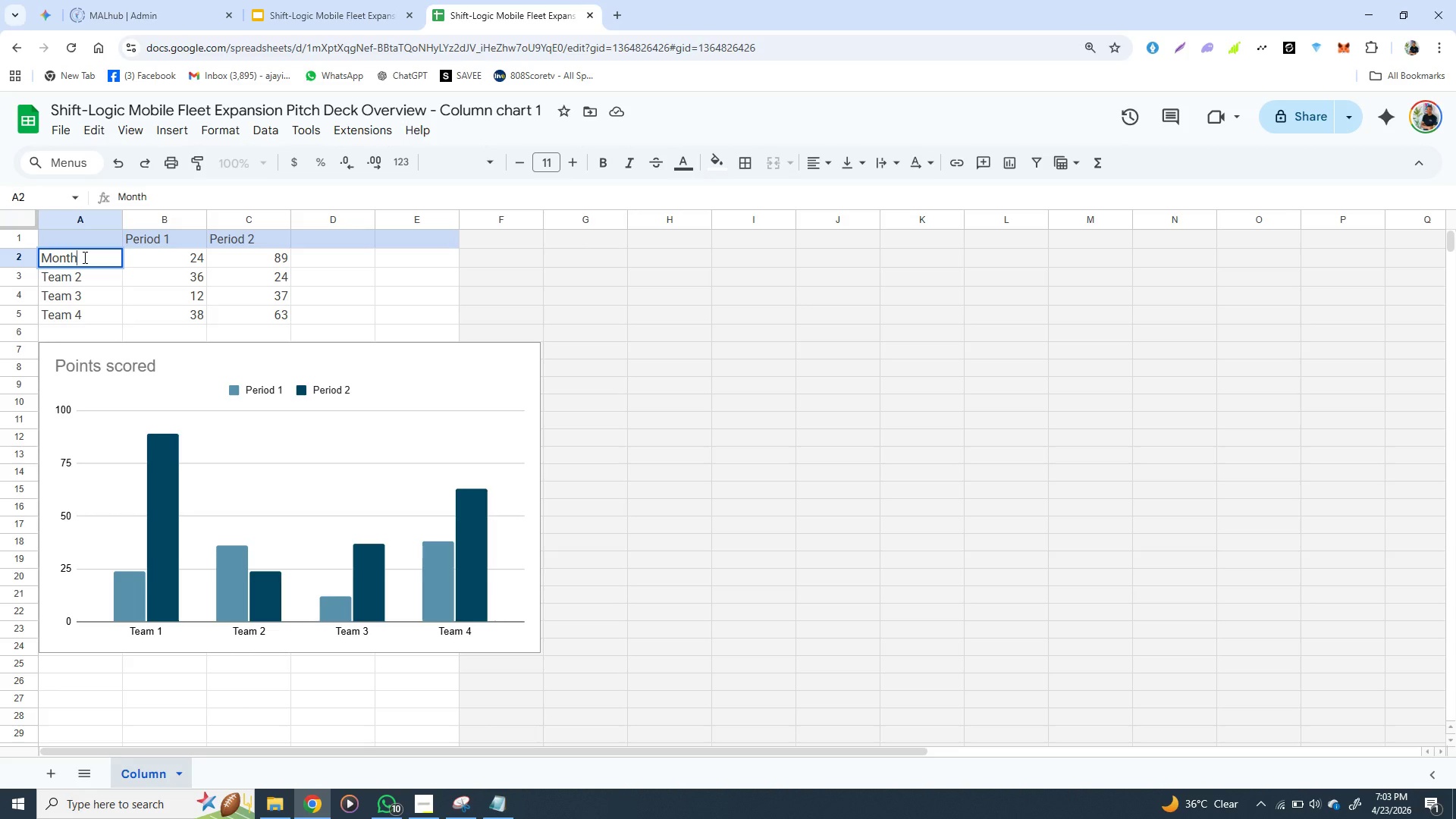 
key(Space)
 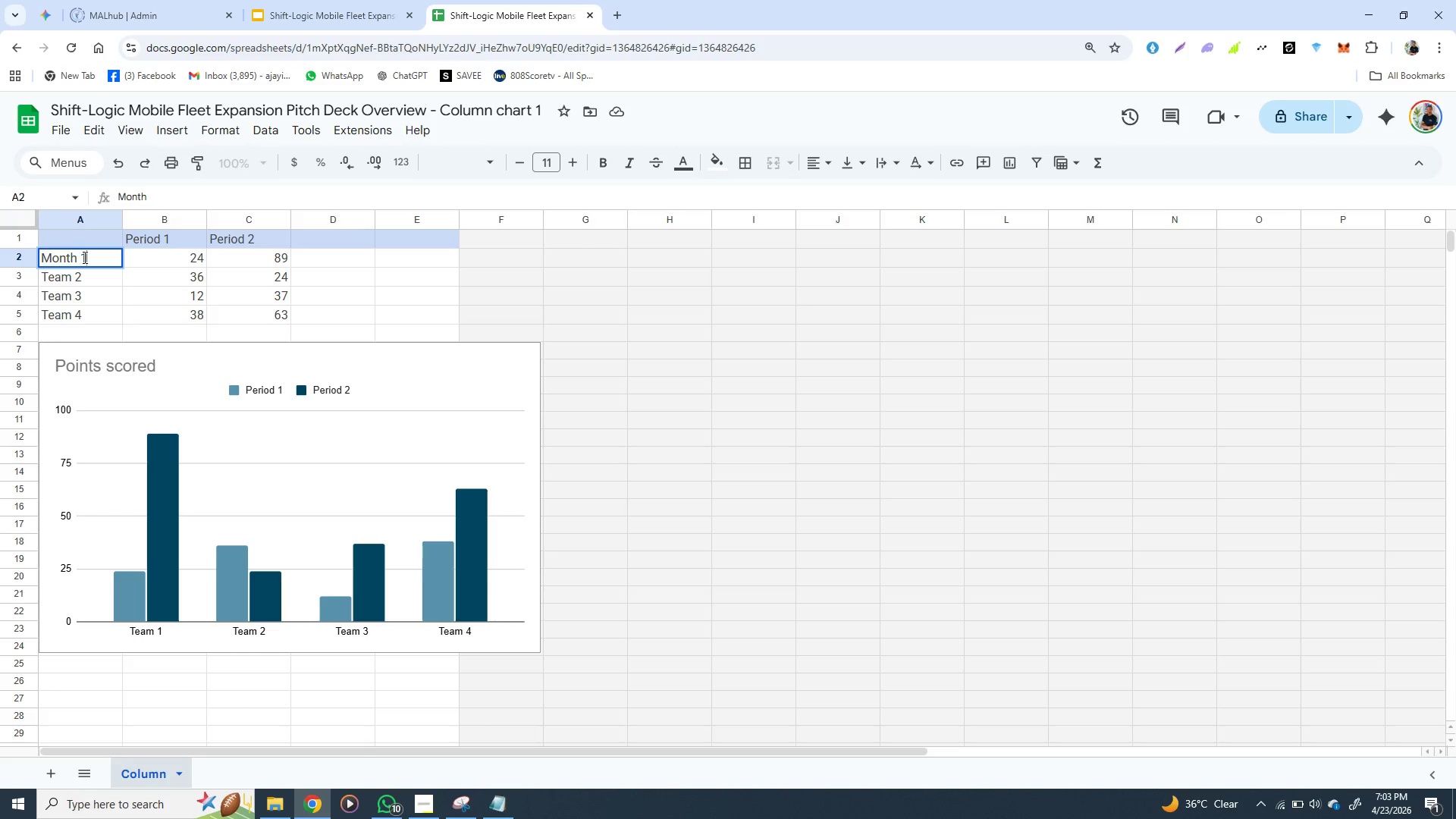 
key(1)
 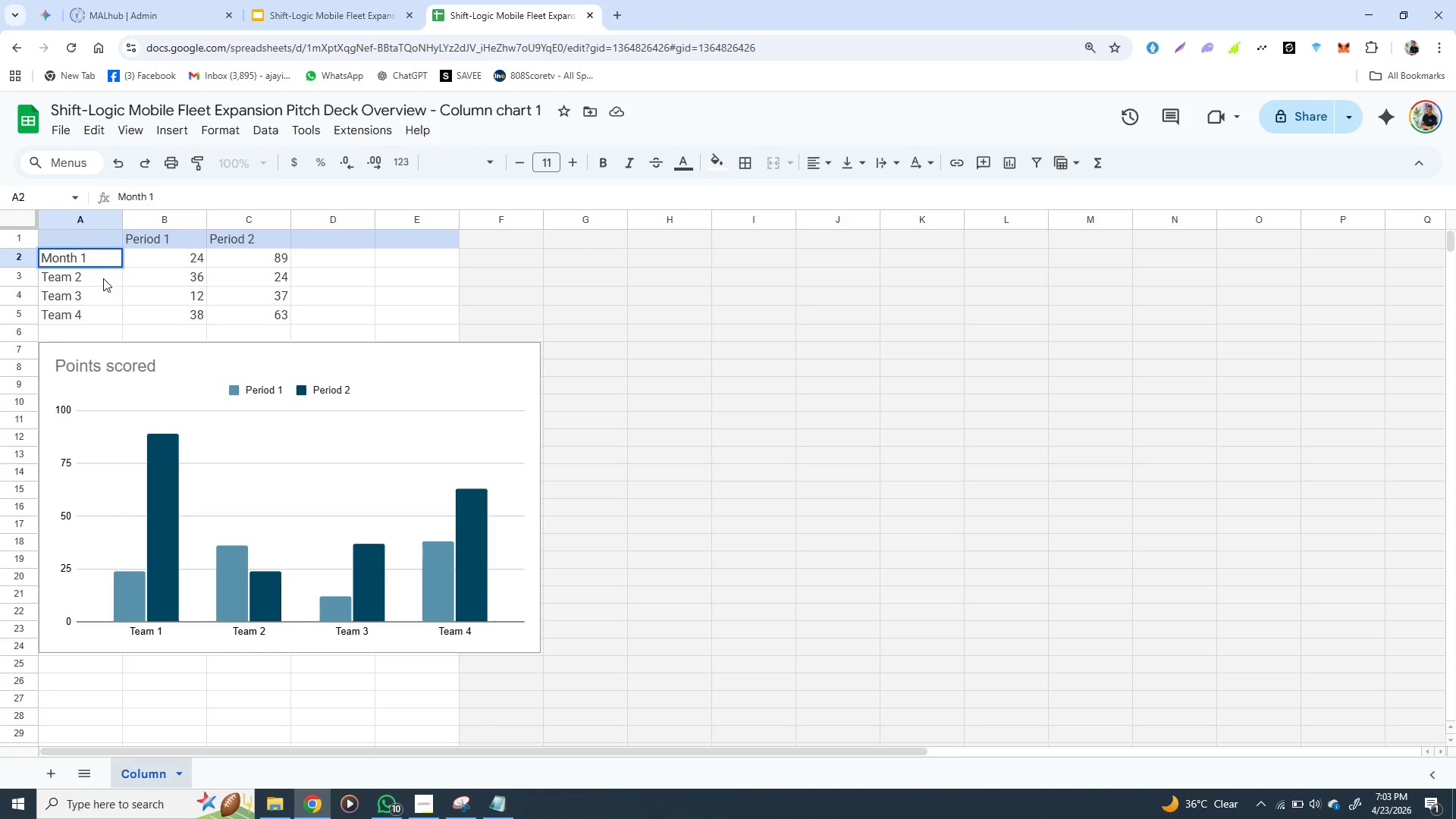 
wait(5.44)
 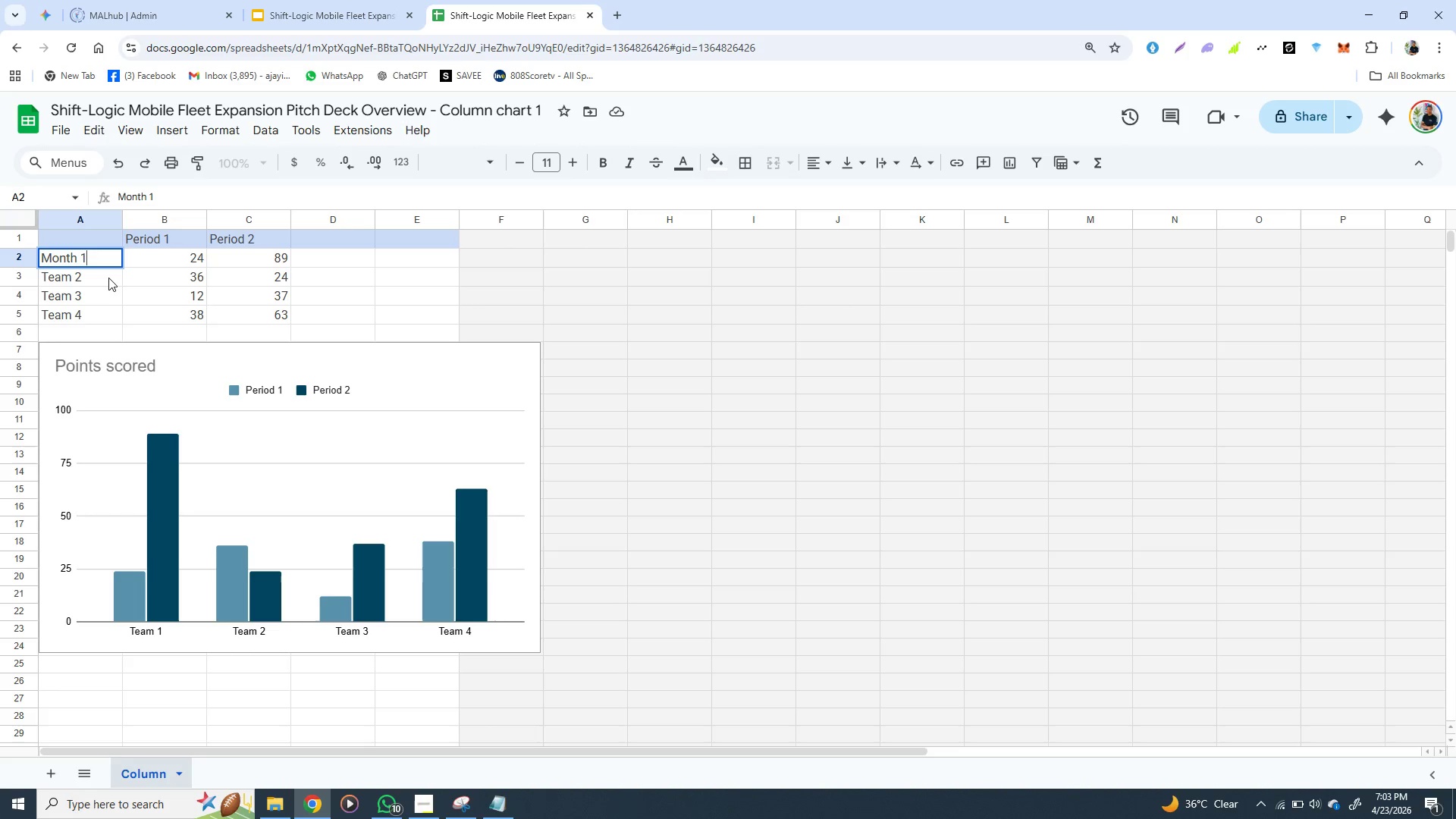 
left_click([118, 262])
 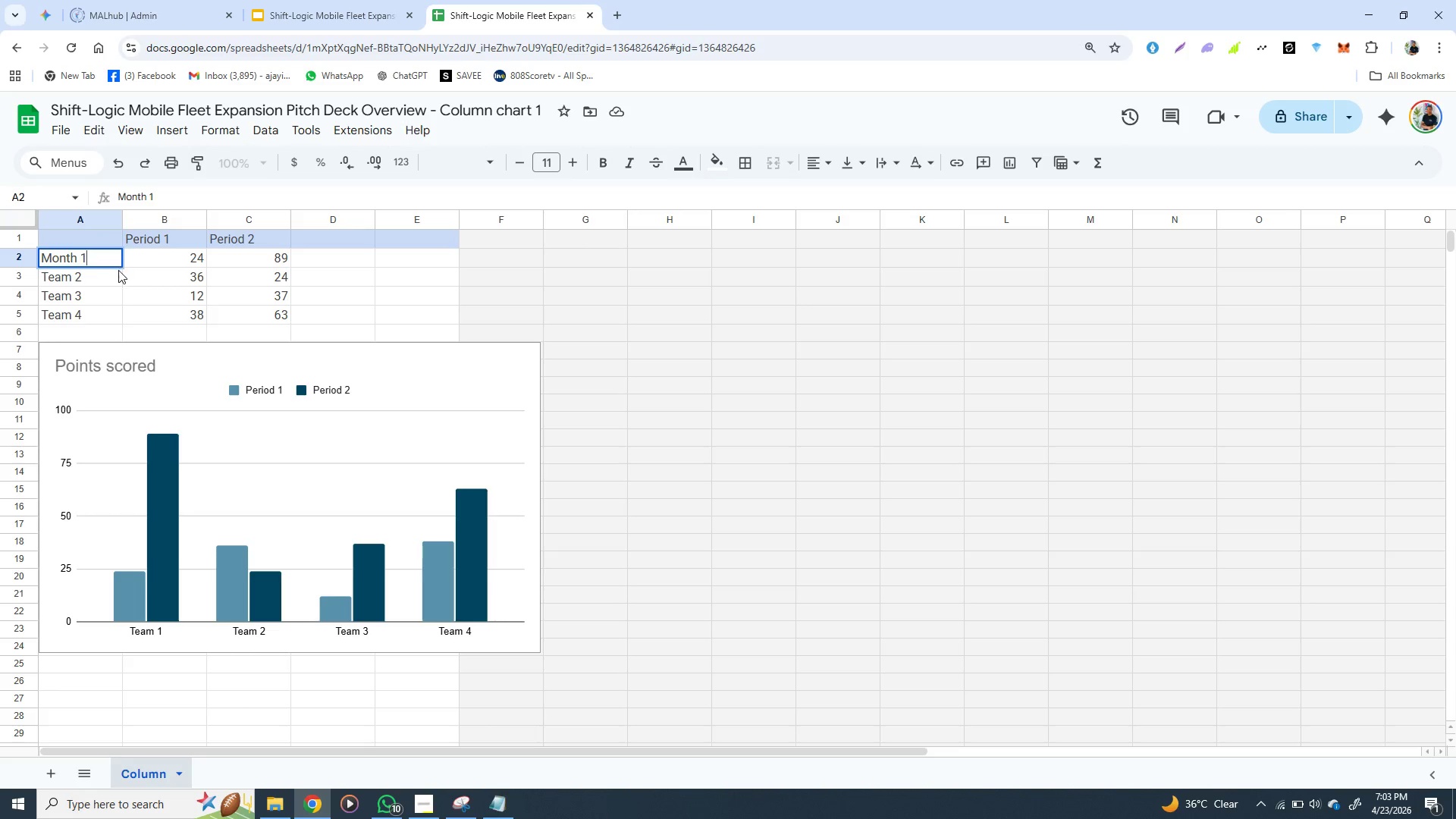 
left_click([118, 271])
 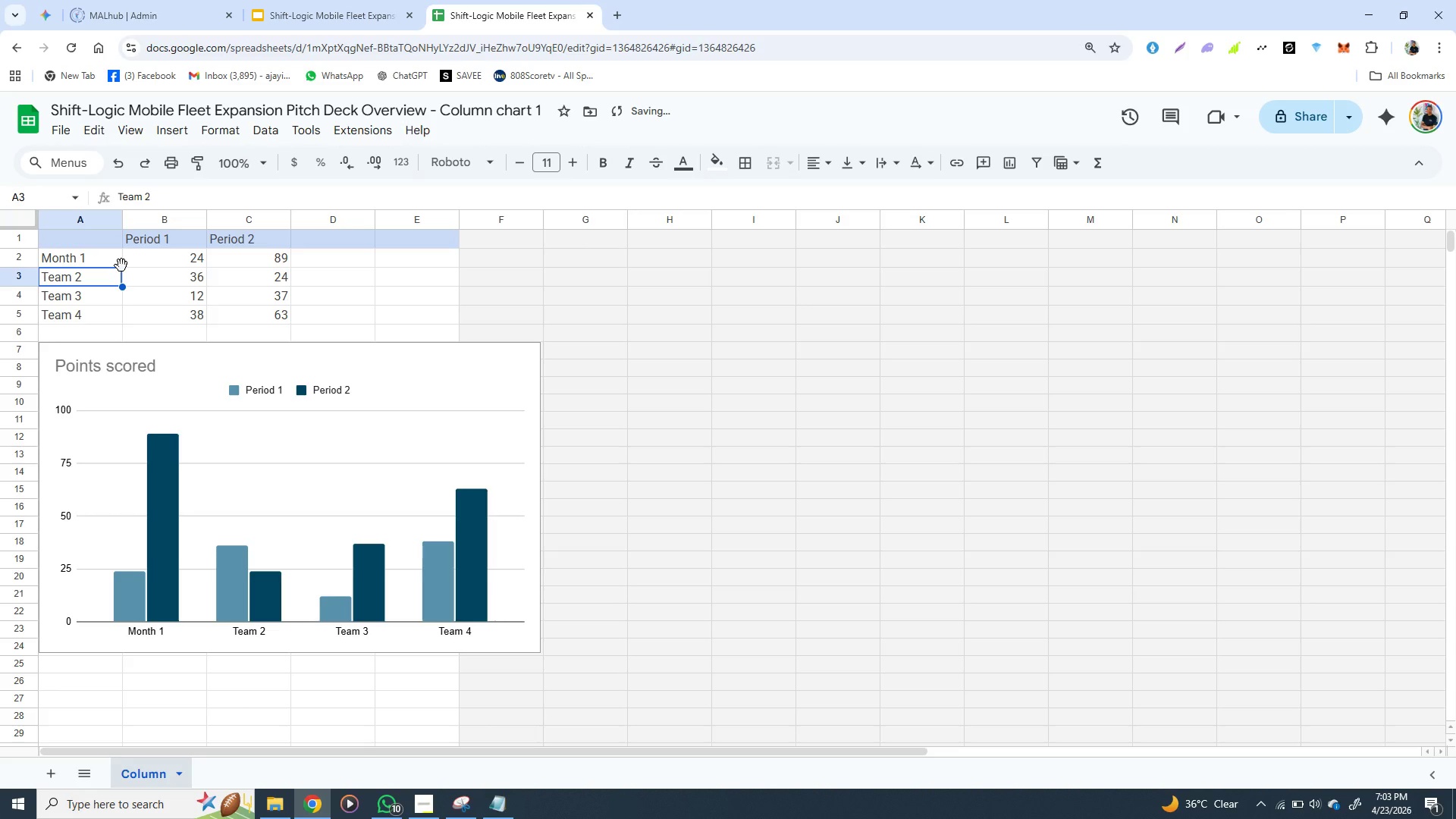 
left_click([121, 265])
 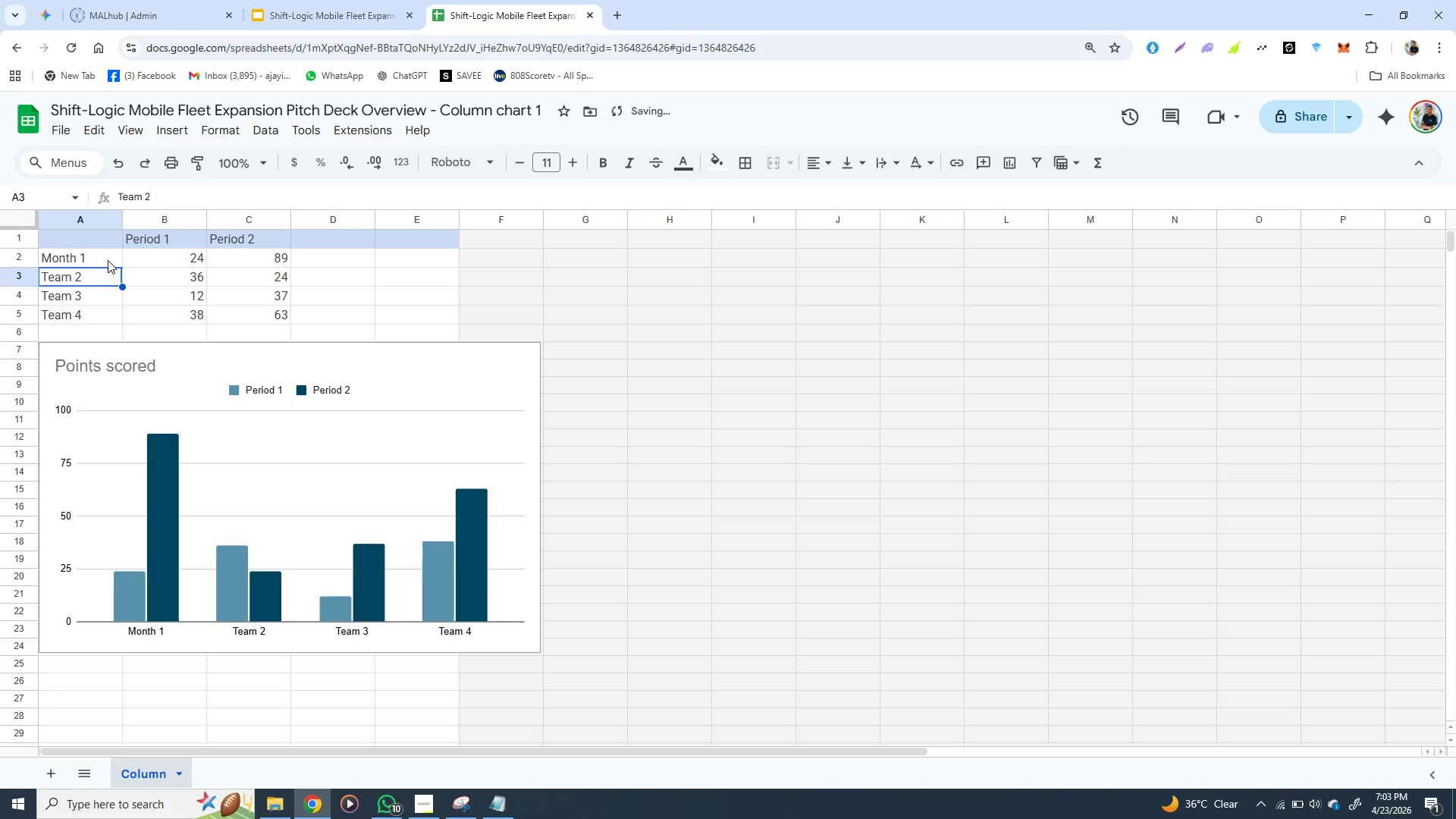 
left_click([108, 260])
 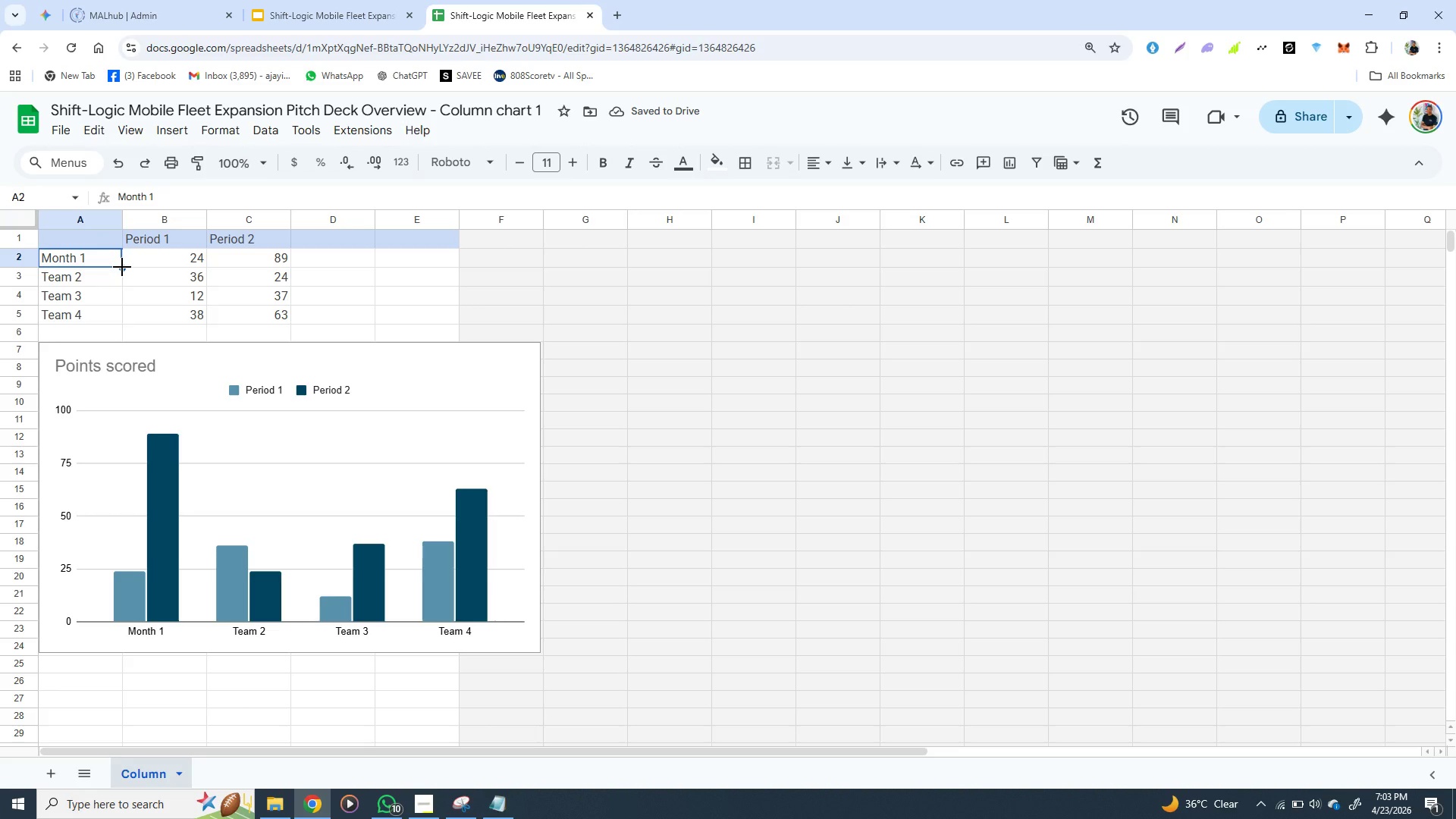 
left_click_drag(start_coordinate=[122, 267], to_coordinate=[122, 314])
 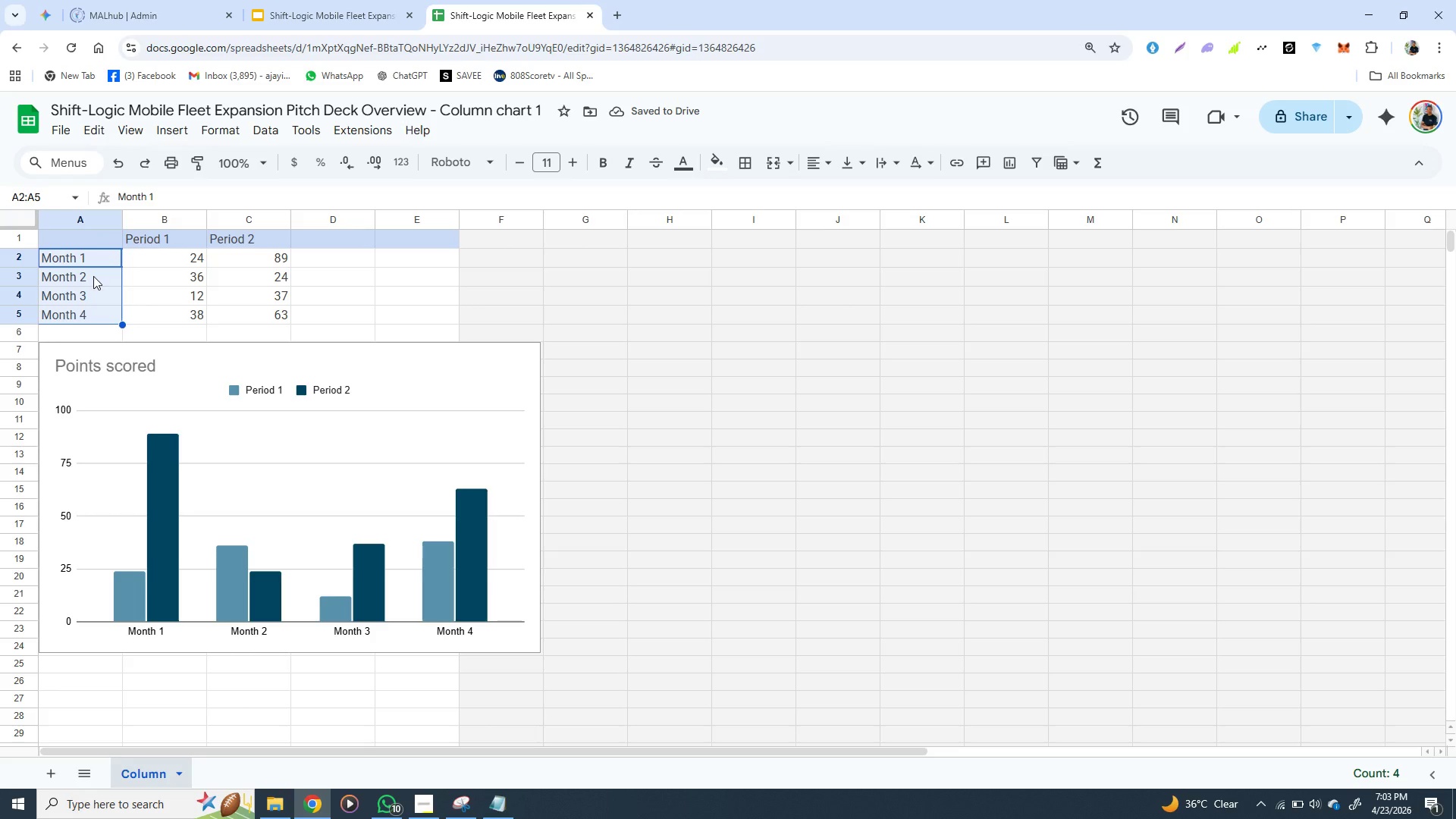 
double_click([89, 276])
 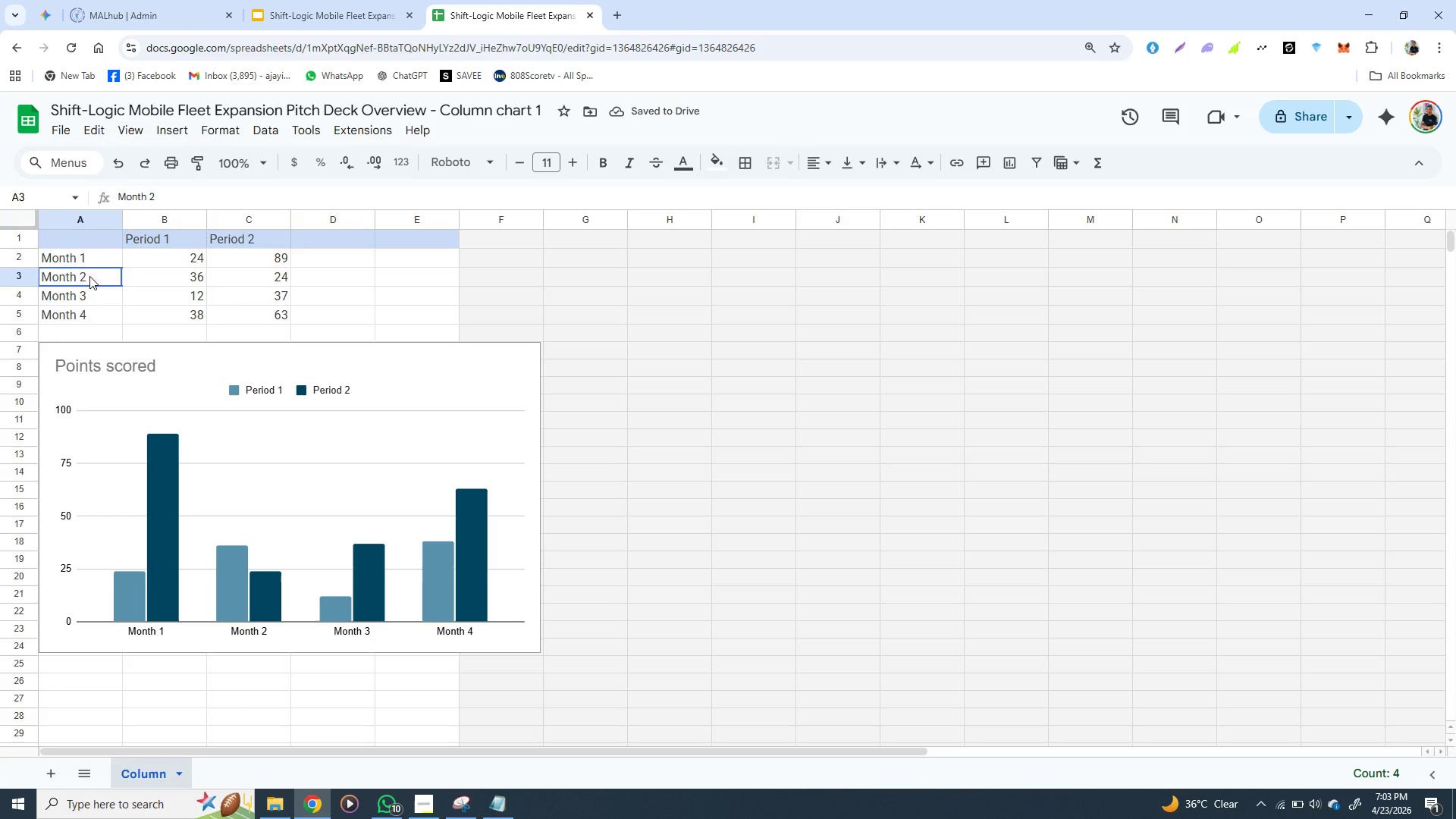 
triple_click([89, 276])
 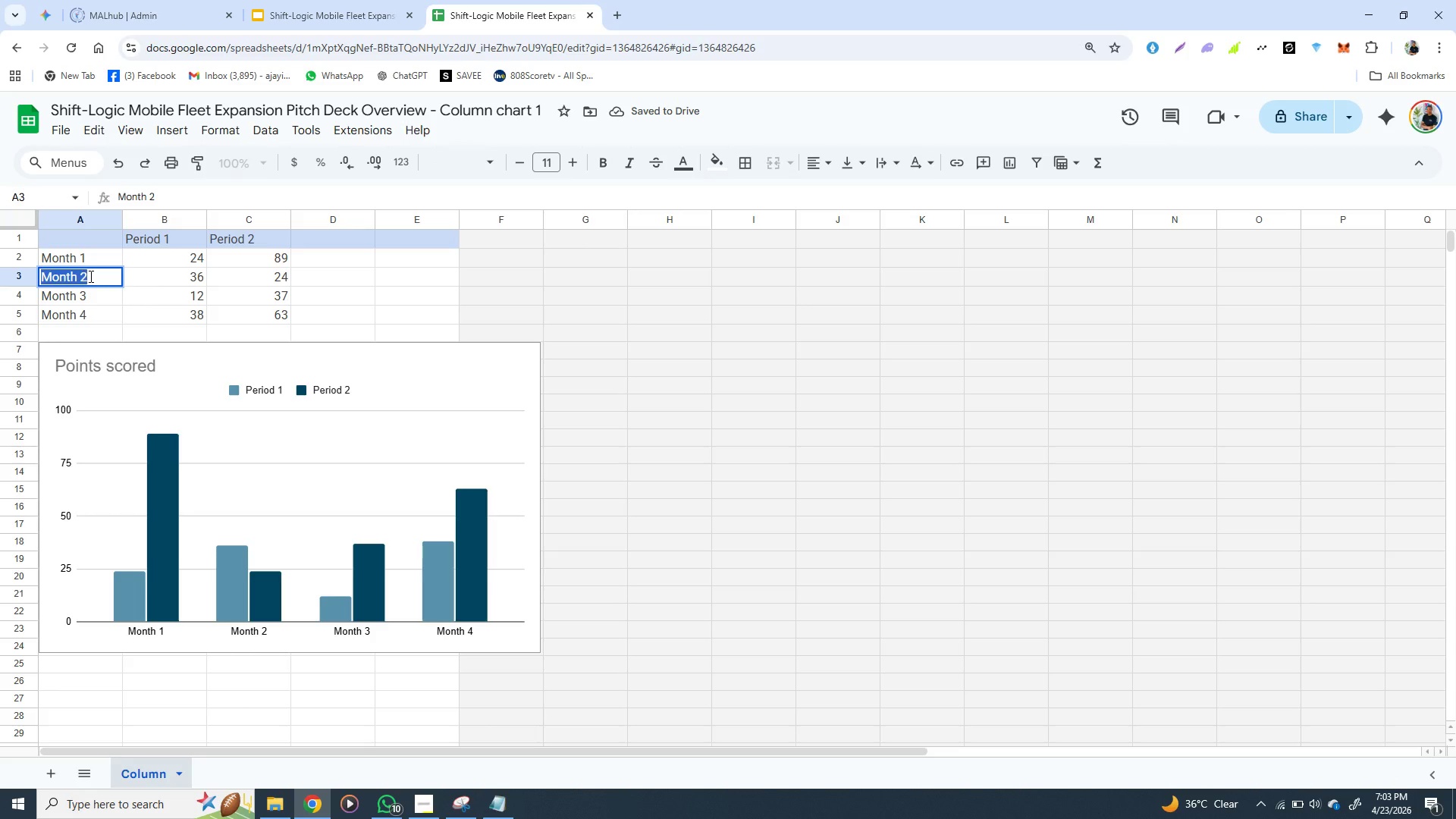 
left_click([89, 276])
 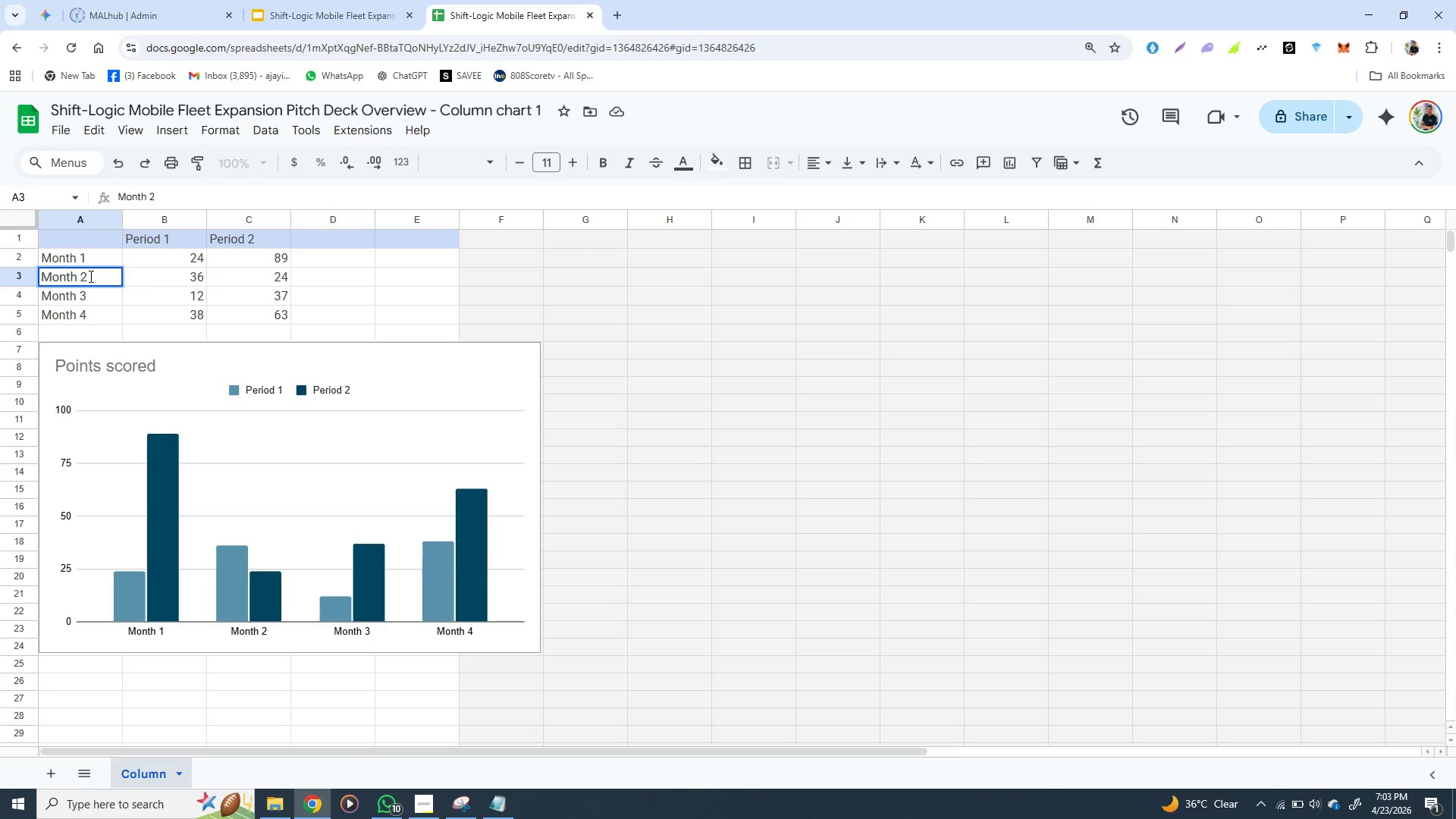 
key(Backspace)
 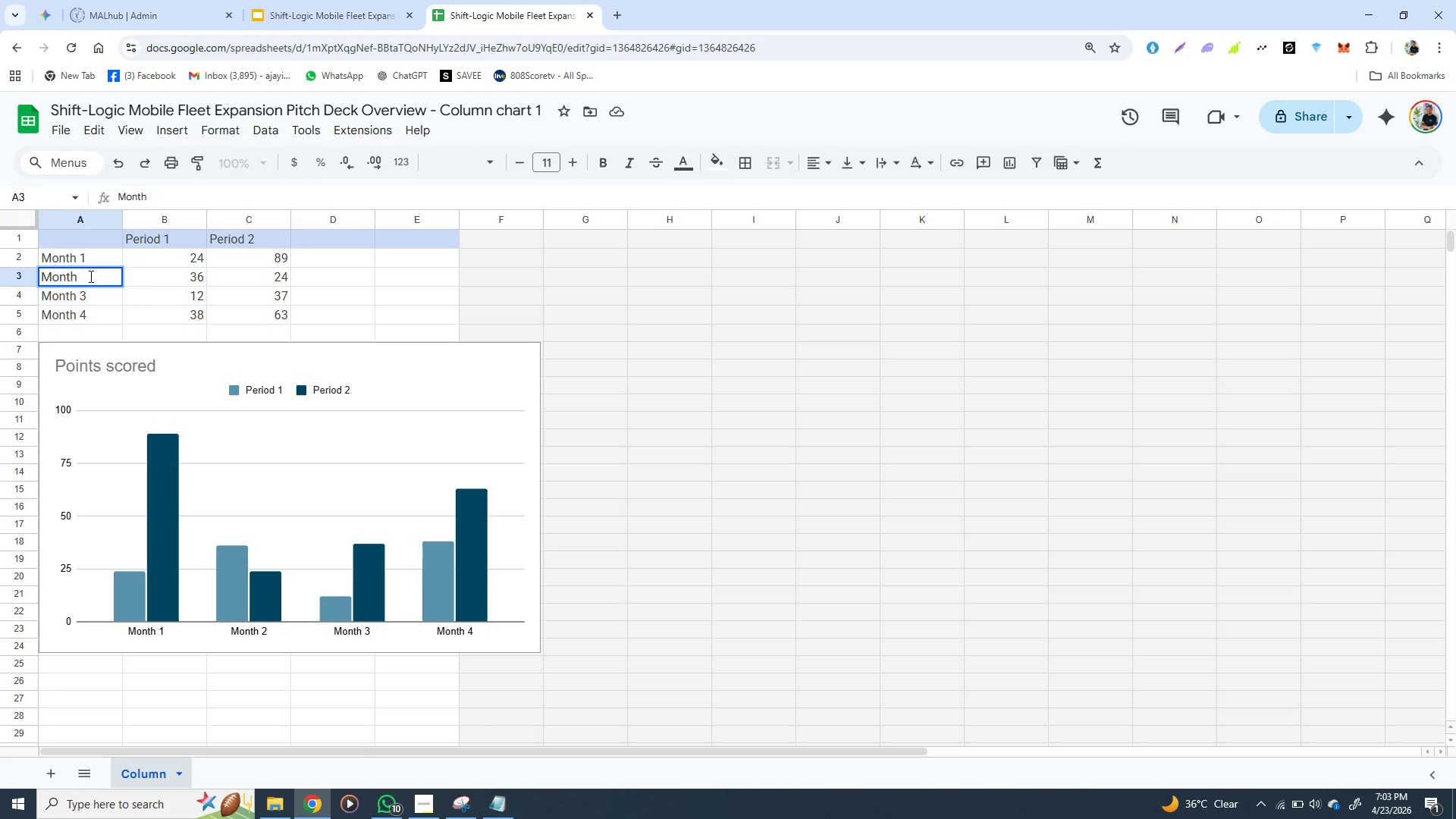 
key(Control+Z)
 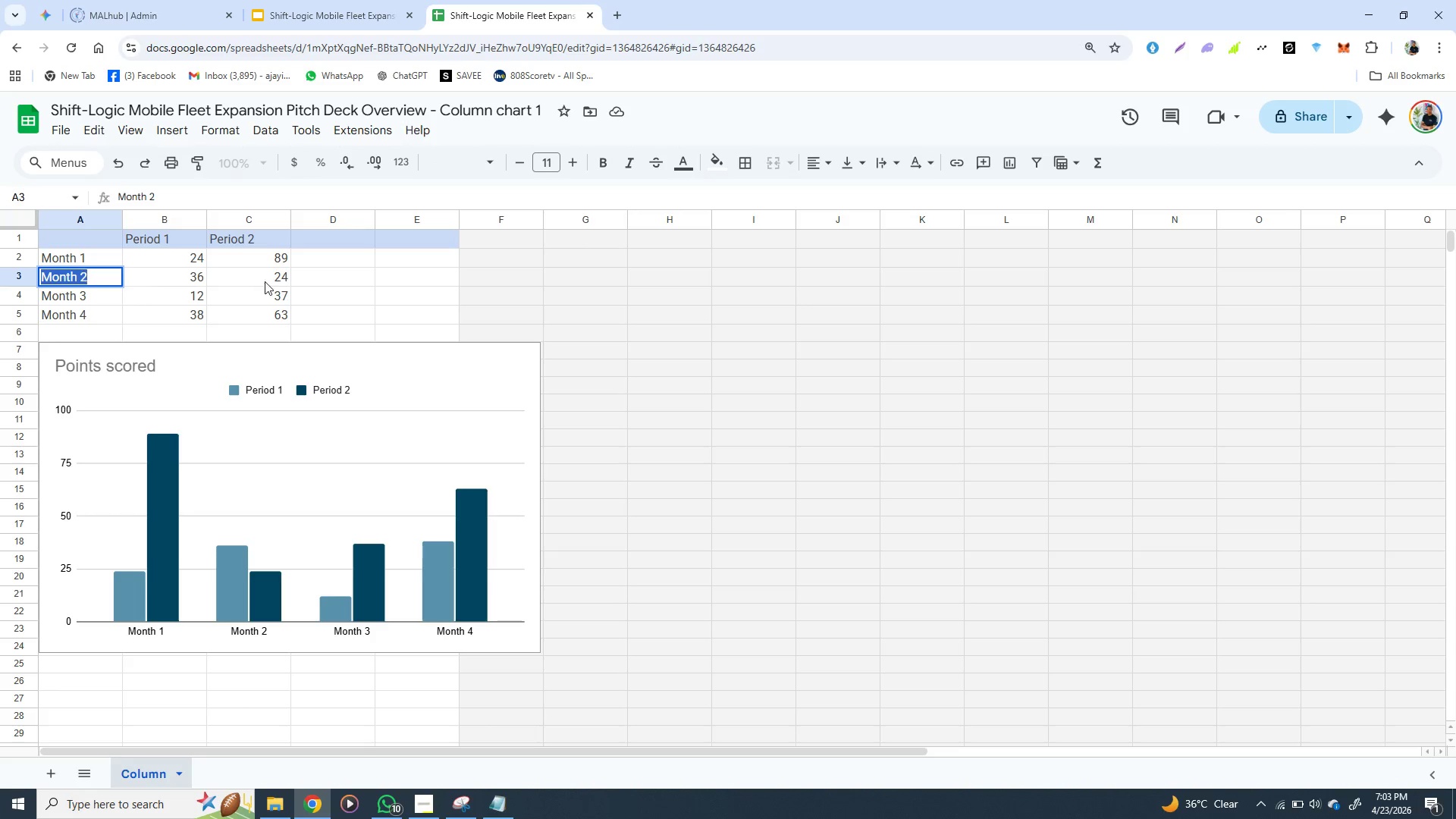 
left_click([294, 286])
 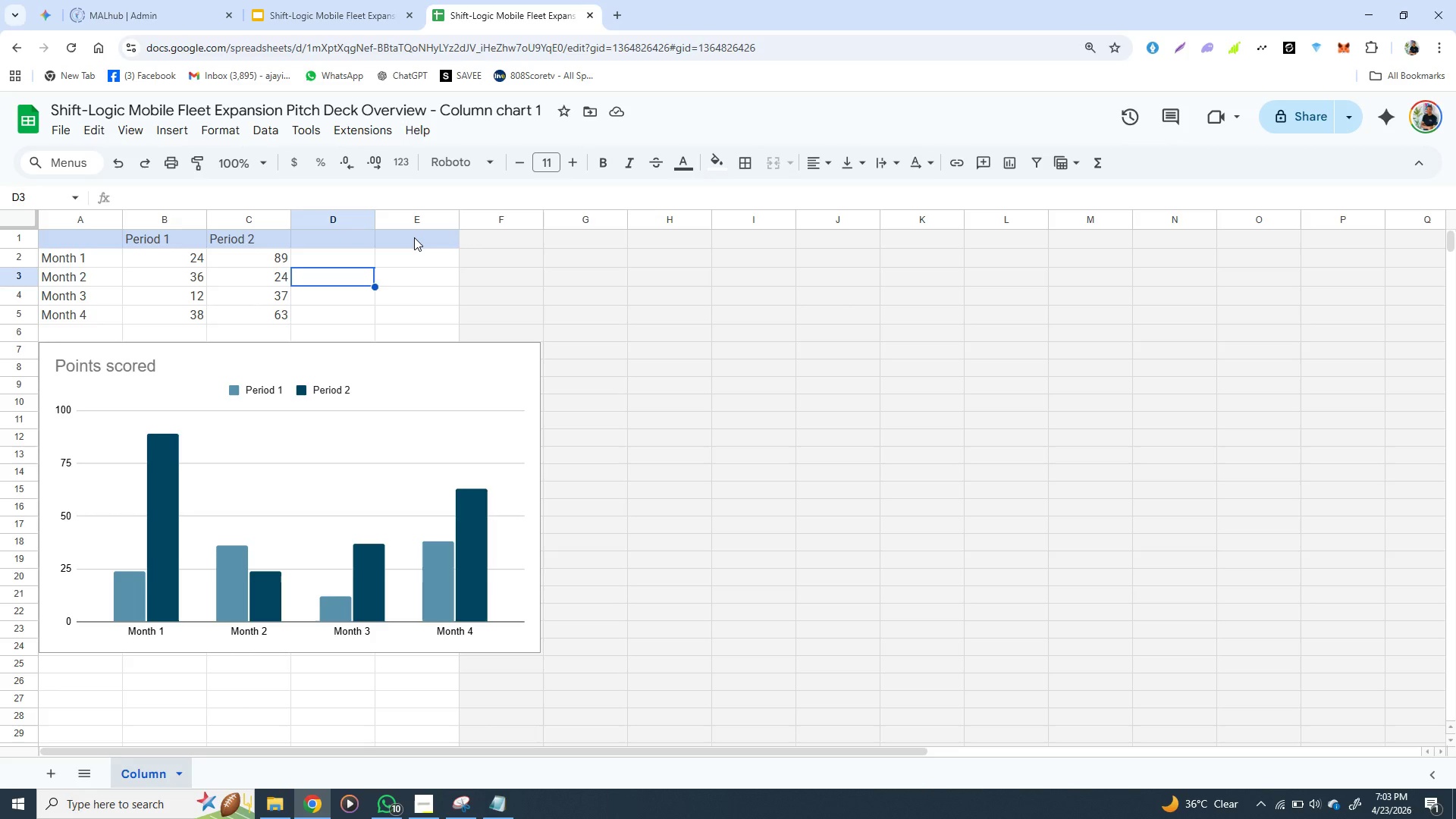 
wait(9.62)
 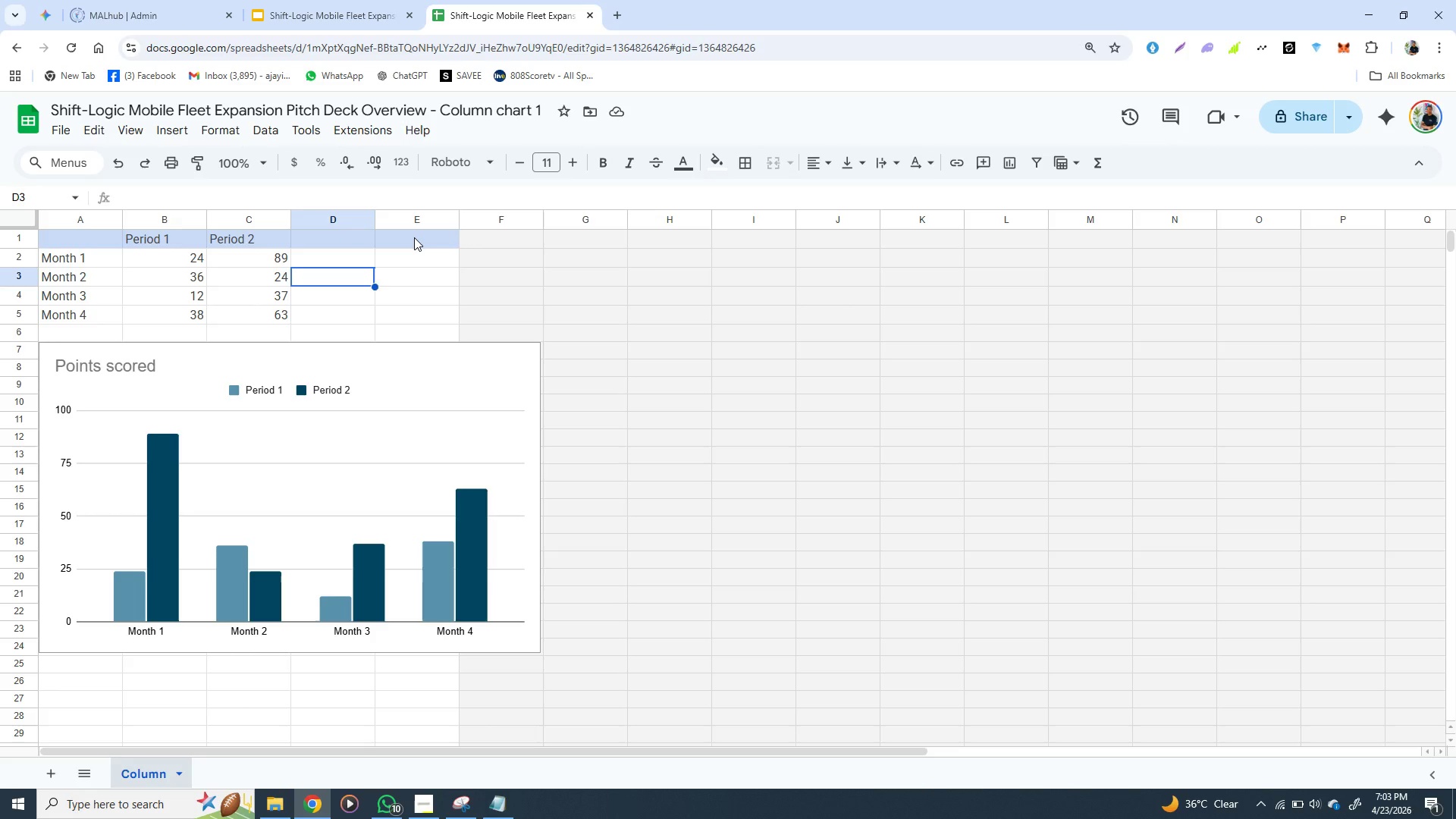 
left_click([196, 256])
 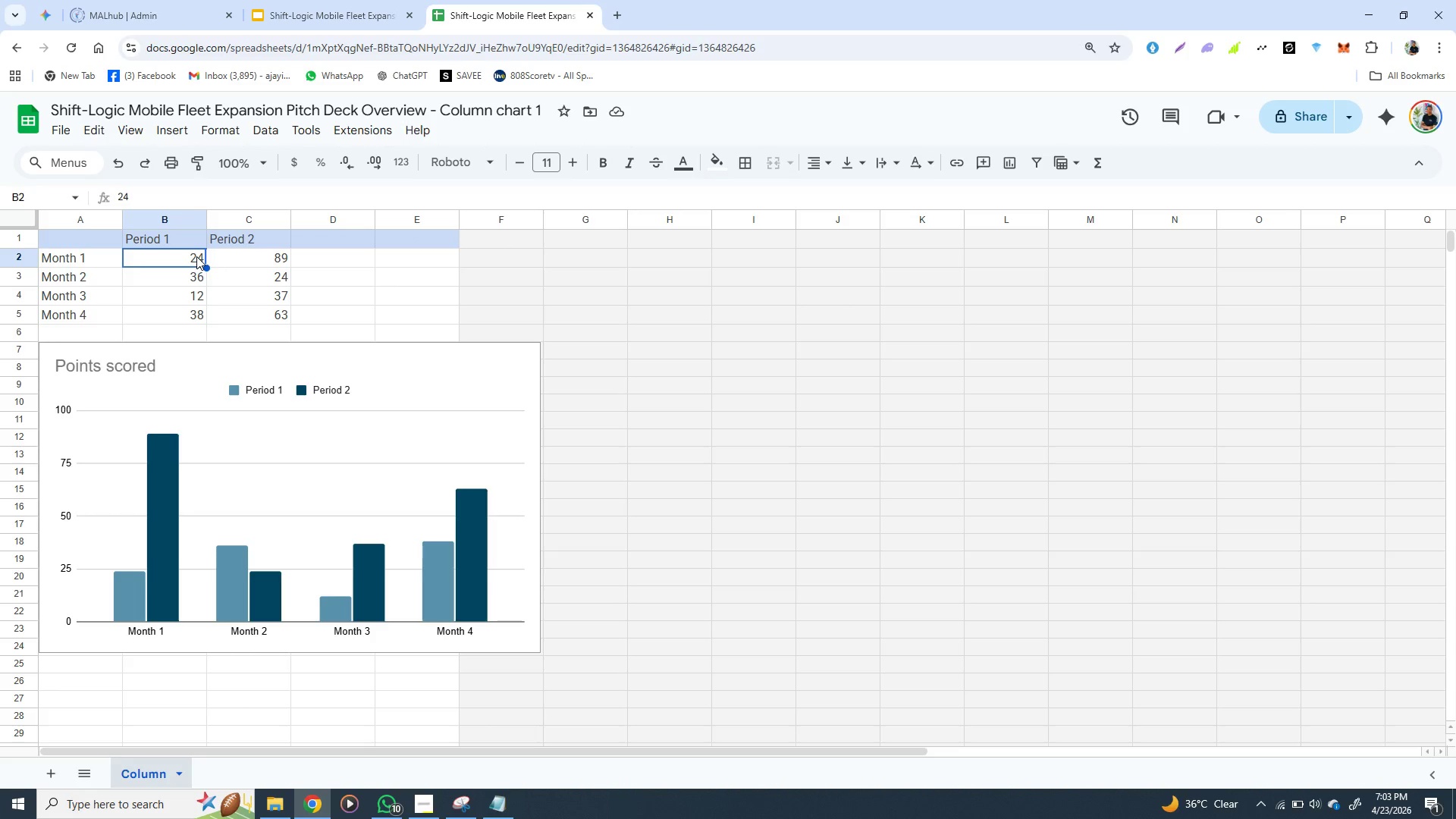 
double_click([196, 256])
 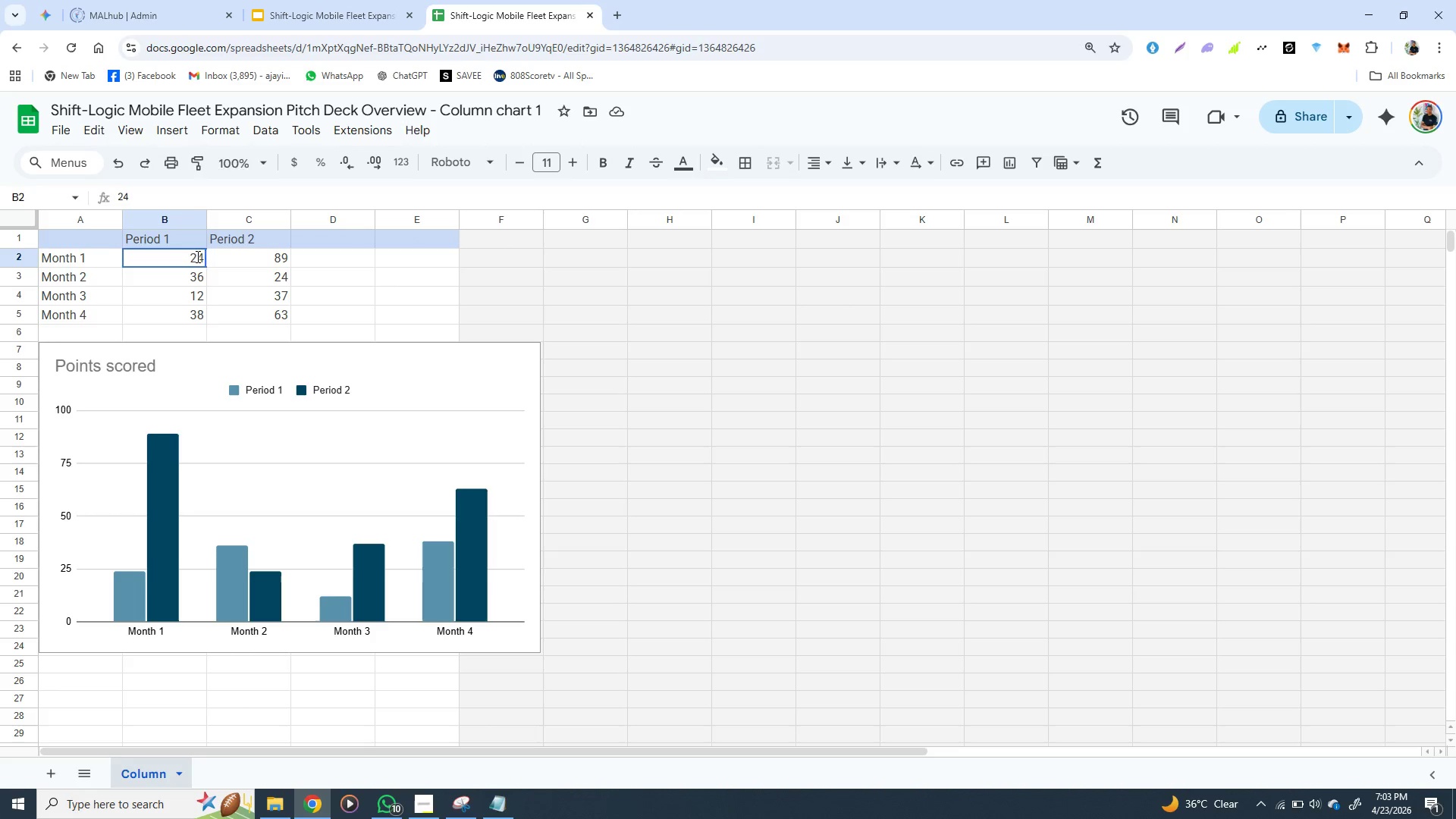 
triple_click([196, 256])
 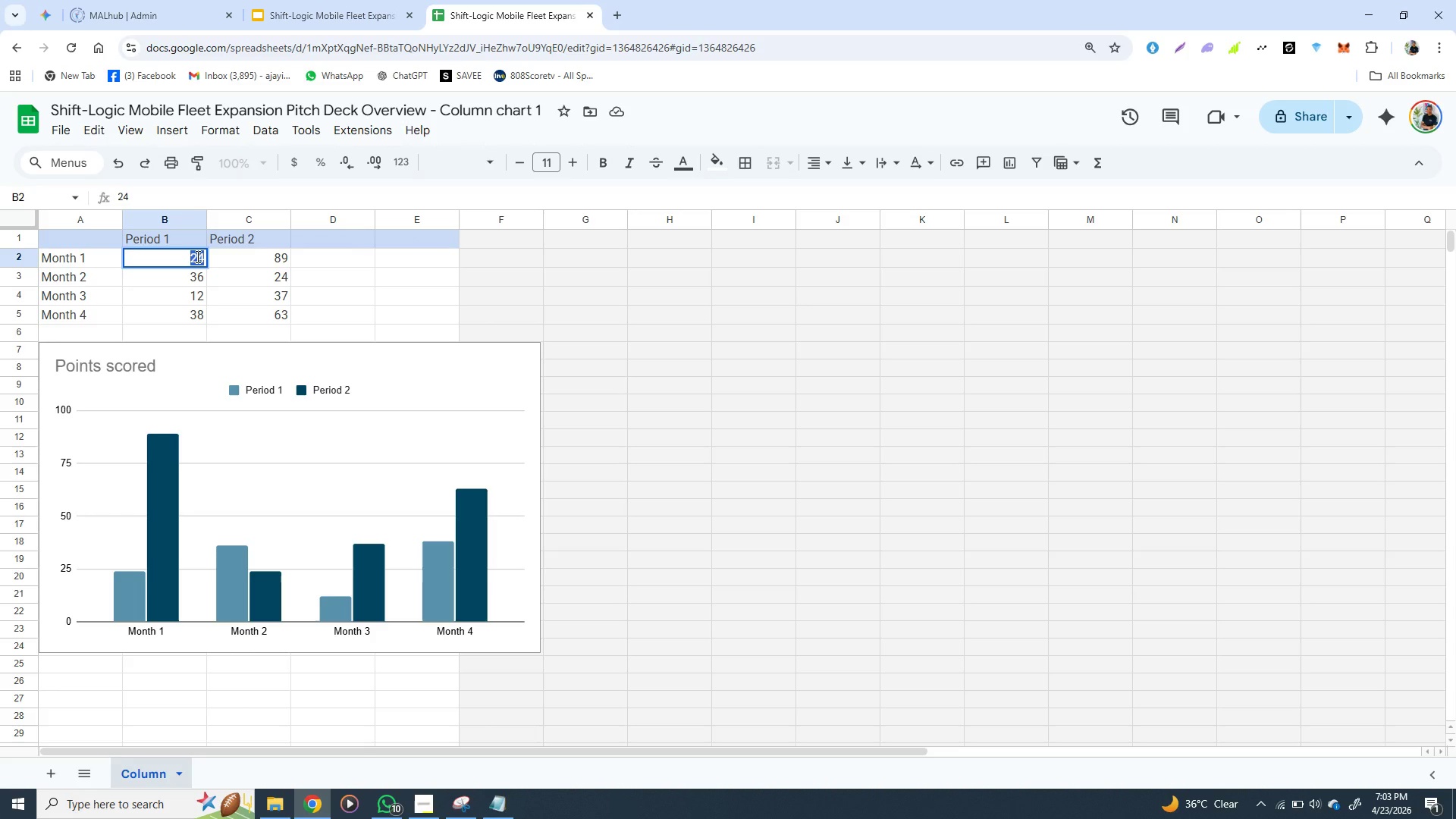 
type(8,500)
 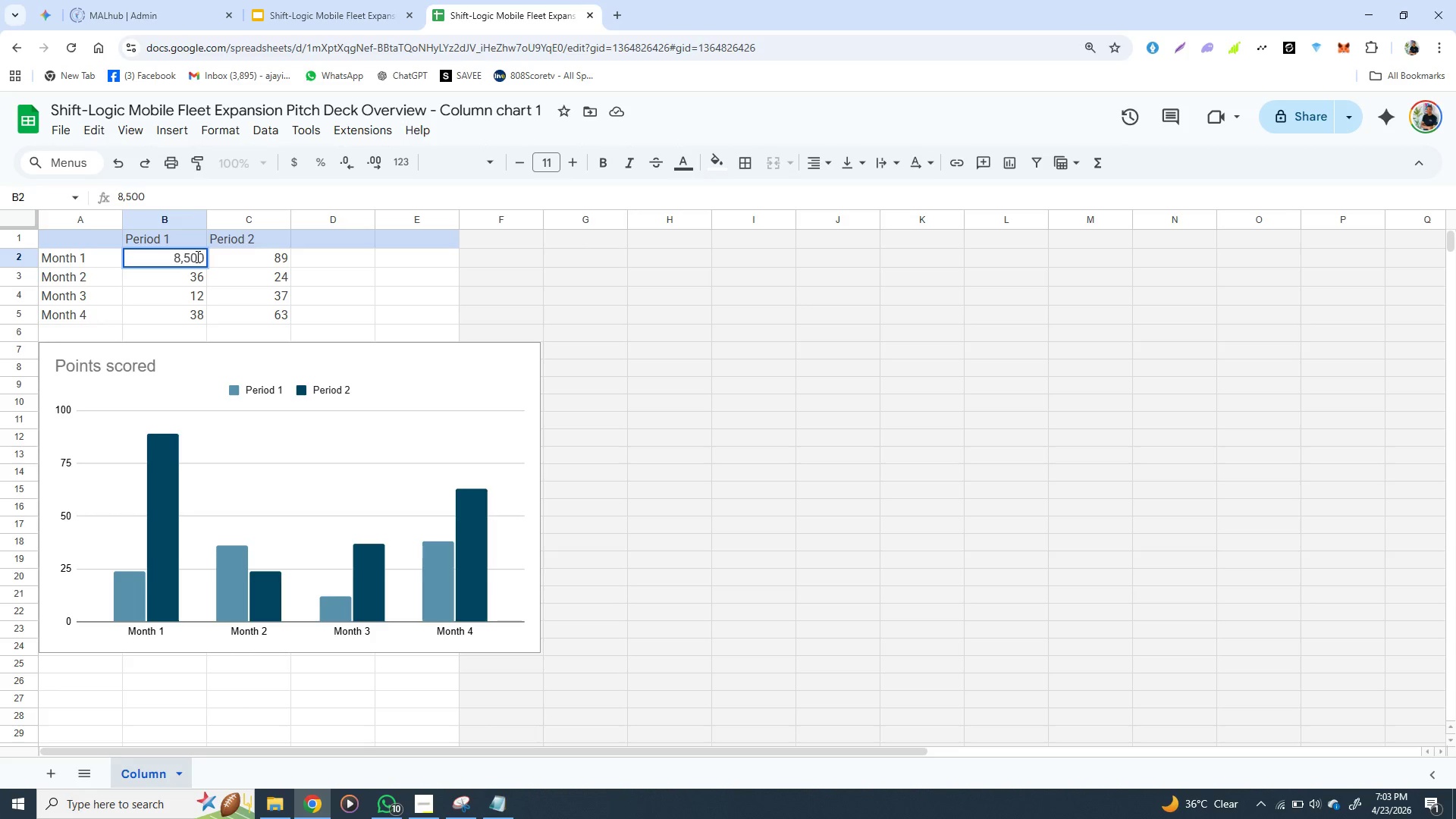 
key(Enter)
 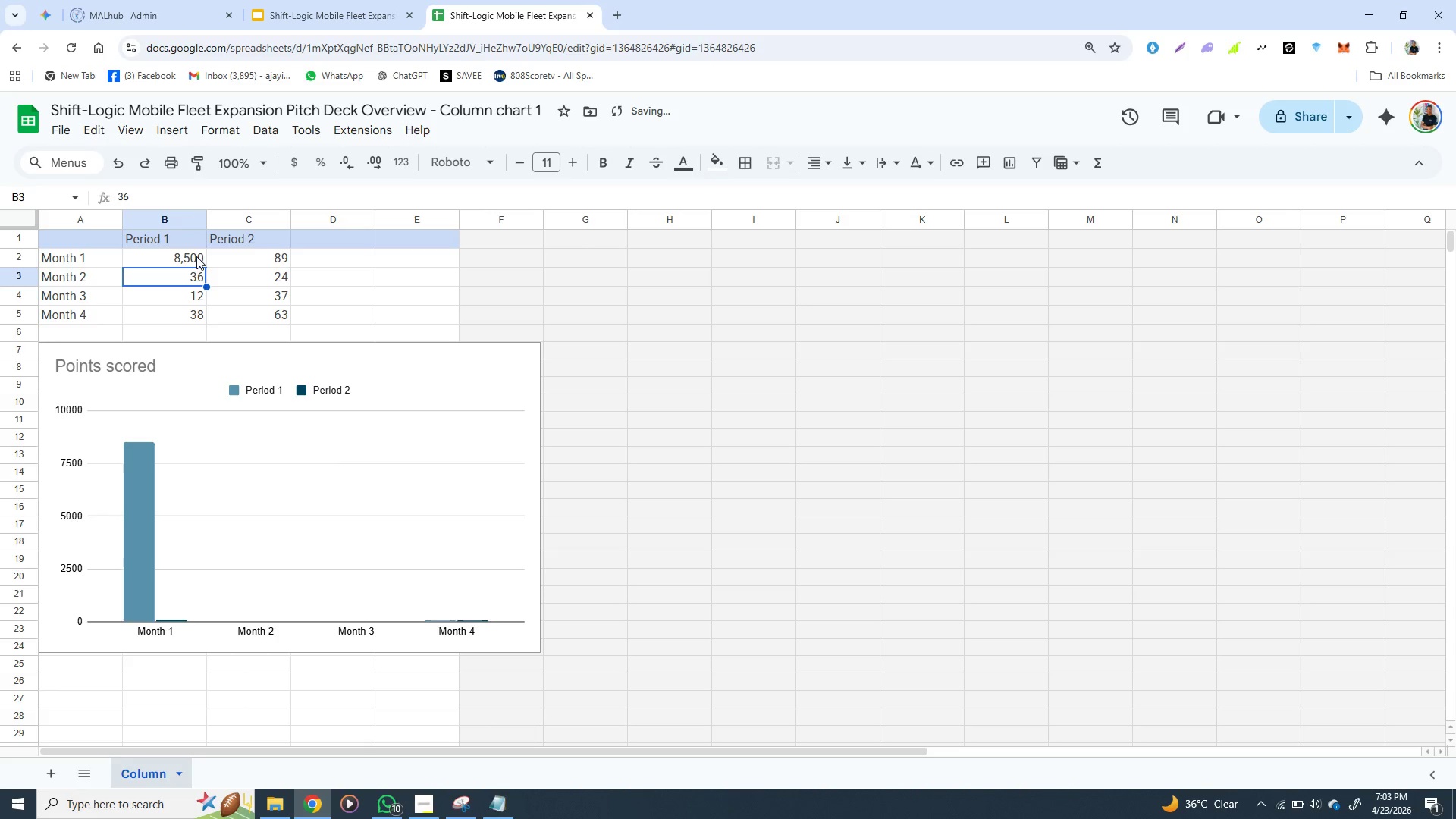 
type(1200)
 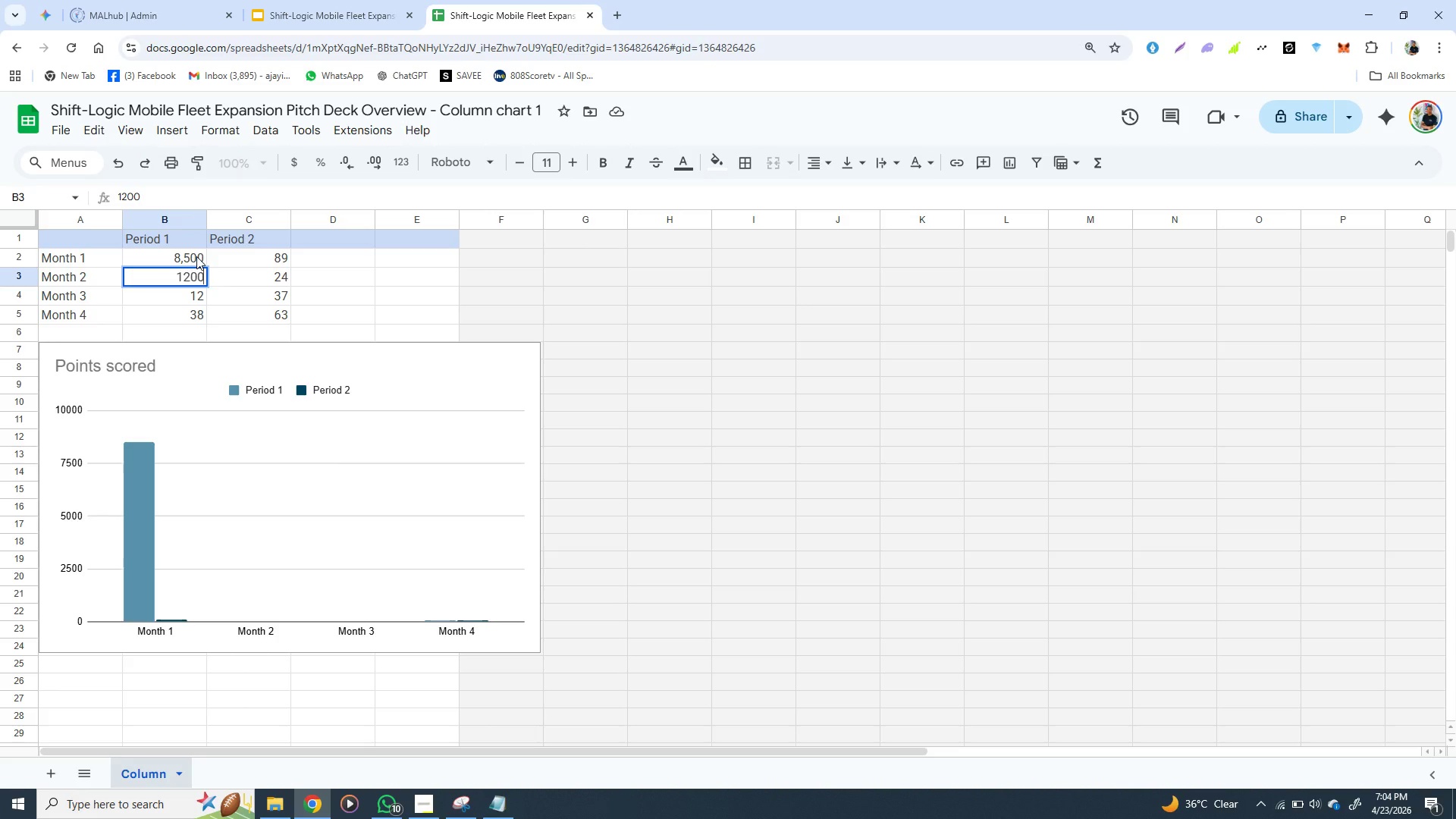 
key(0)
 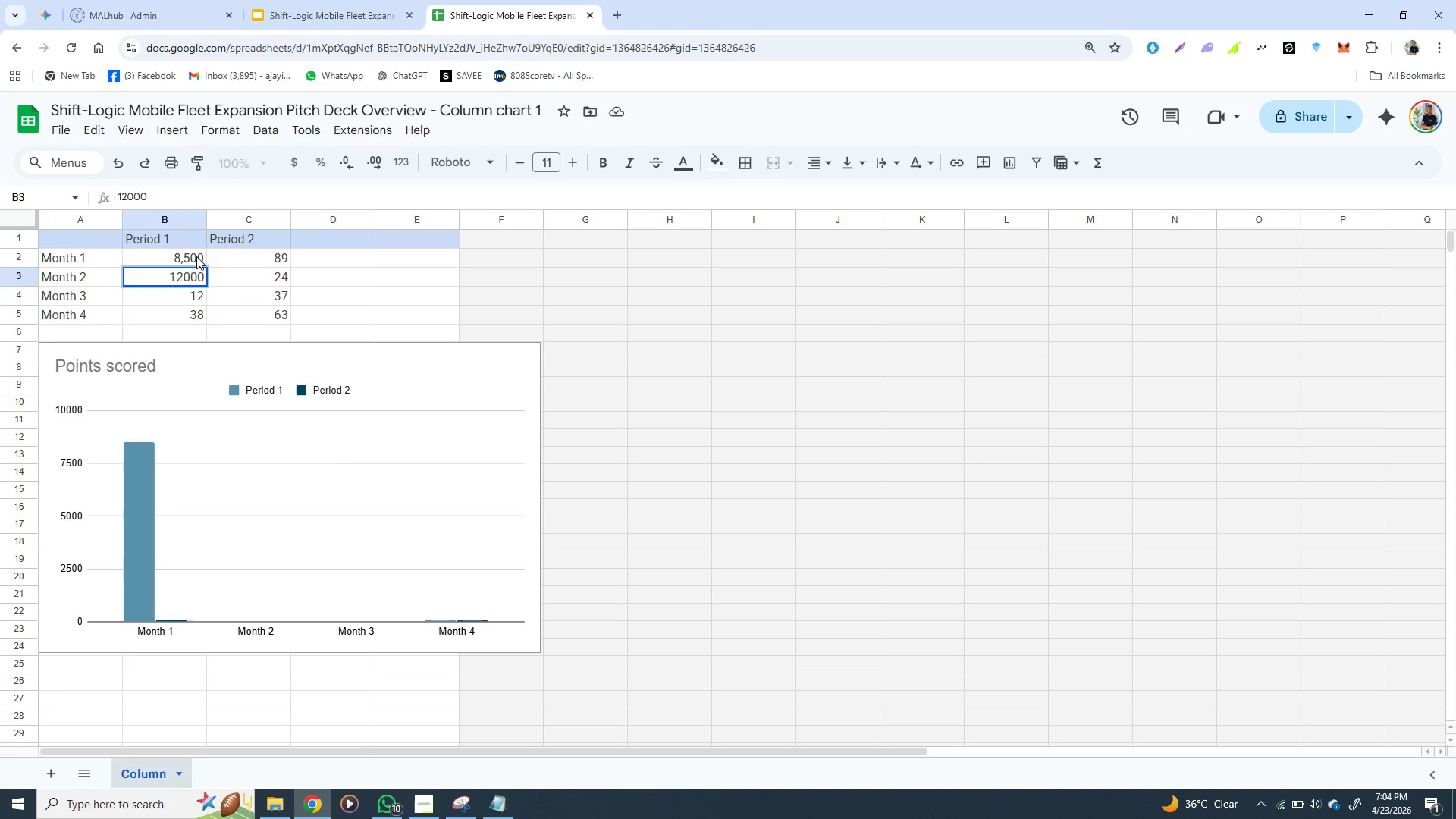 
key(Enter)
 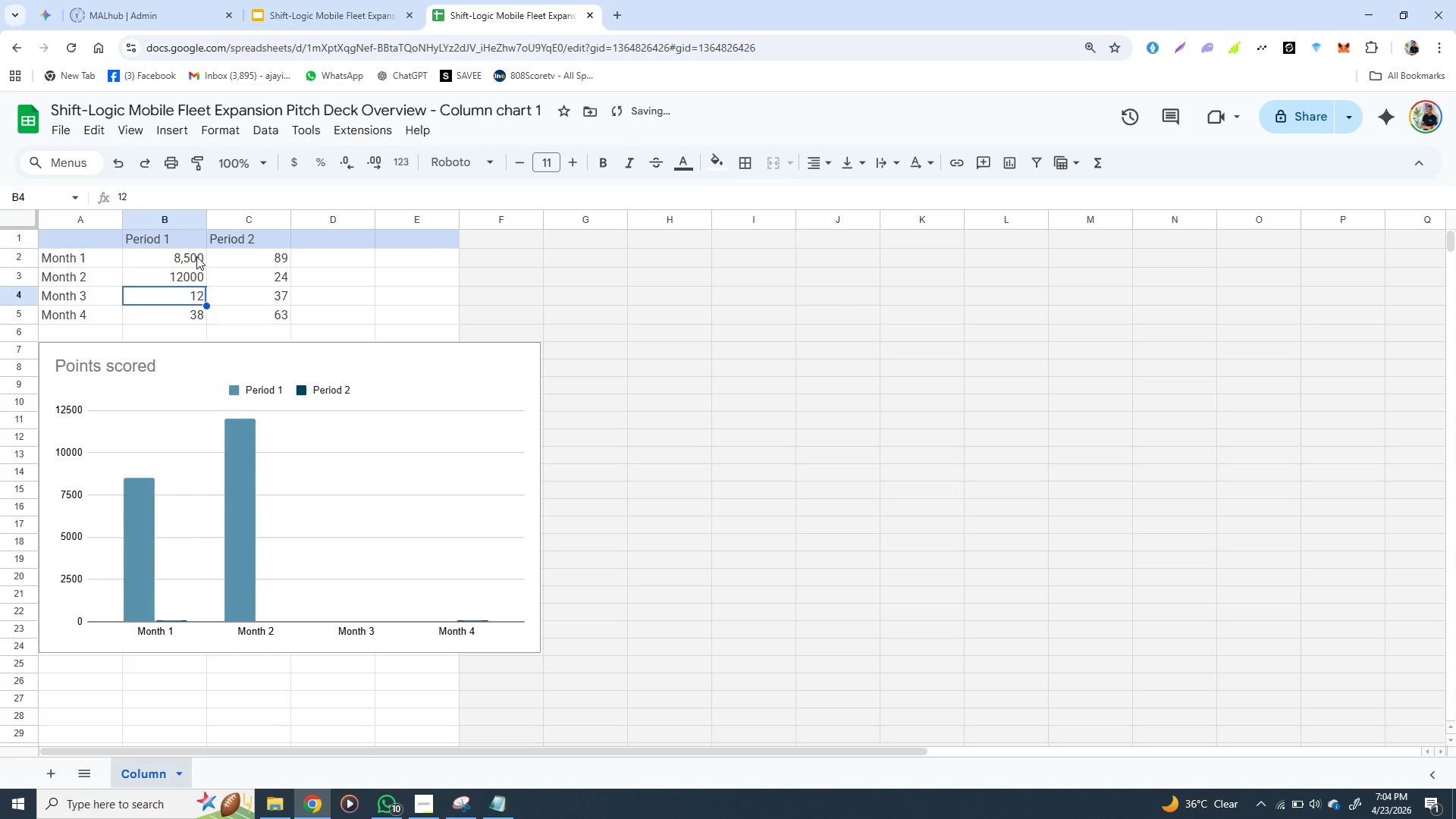 
type(19)
 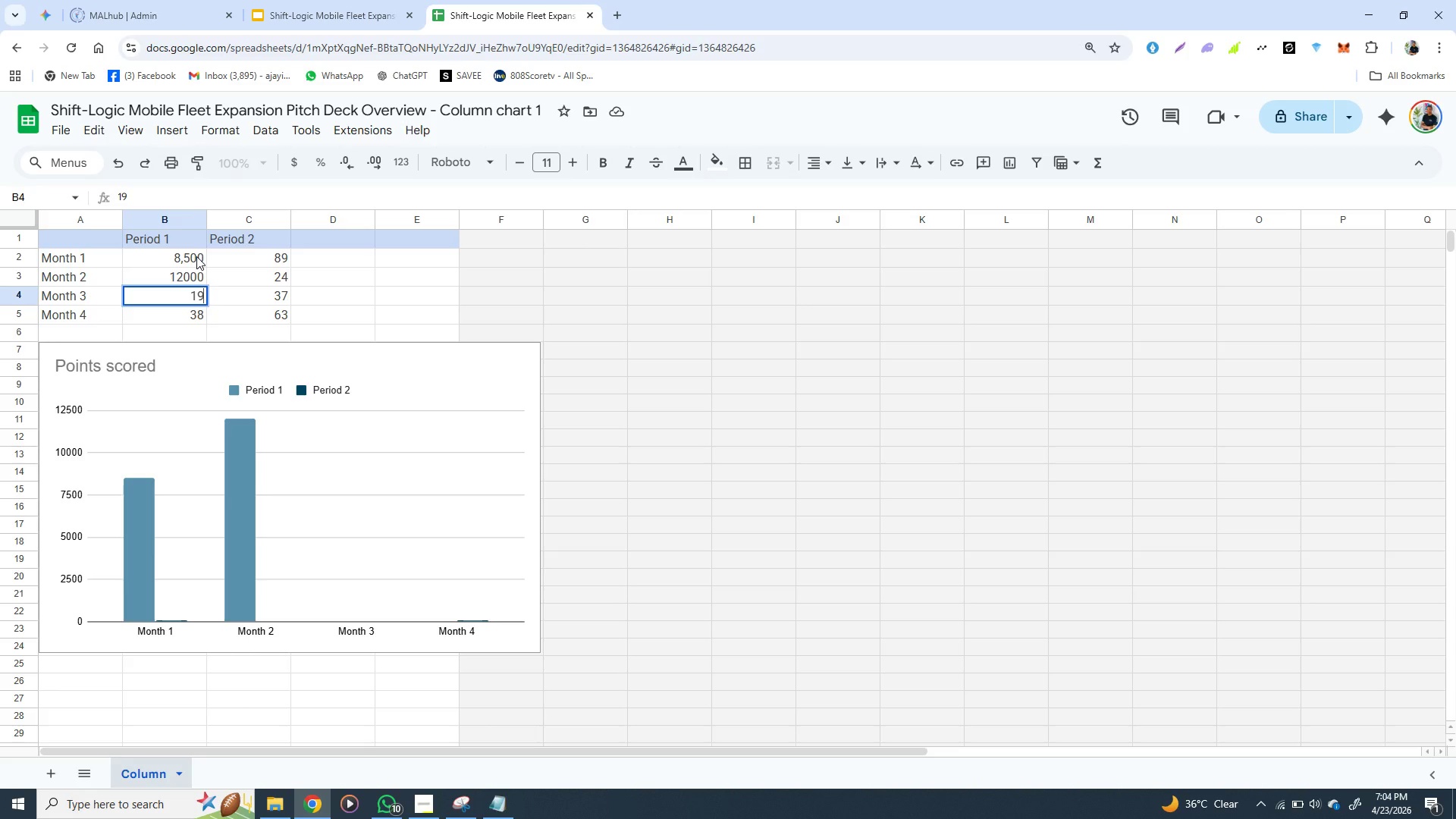 
key(Comma)
 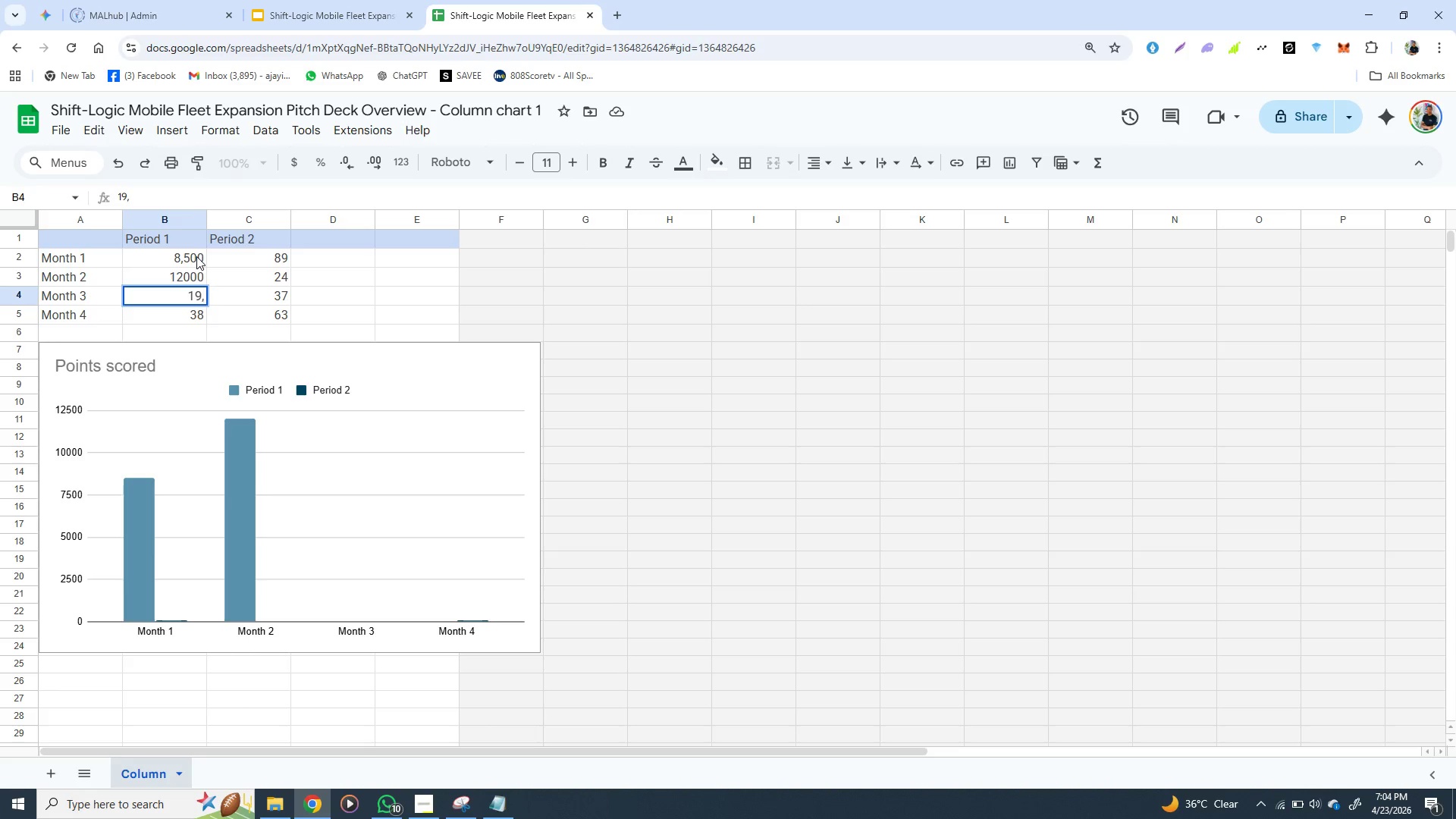 
type(0)
key(Backspace)
type(59)
key(Backspace)
type(00)
 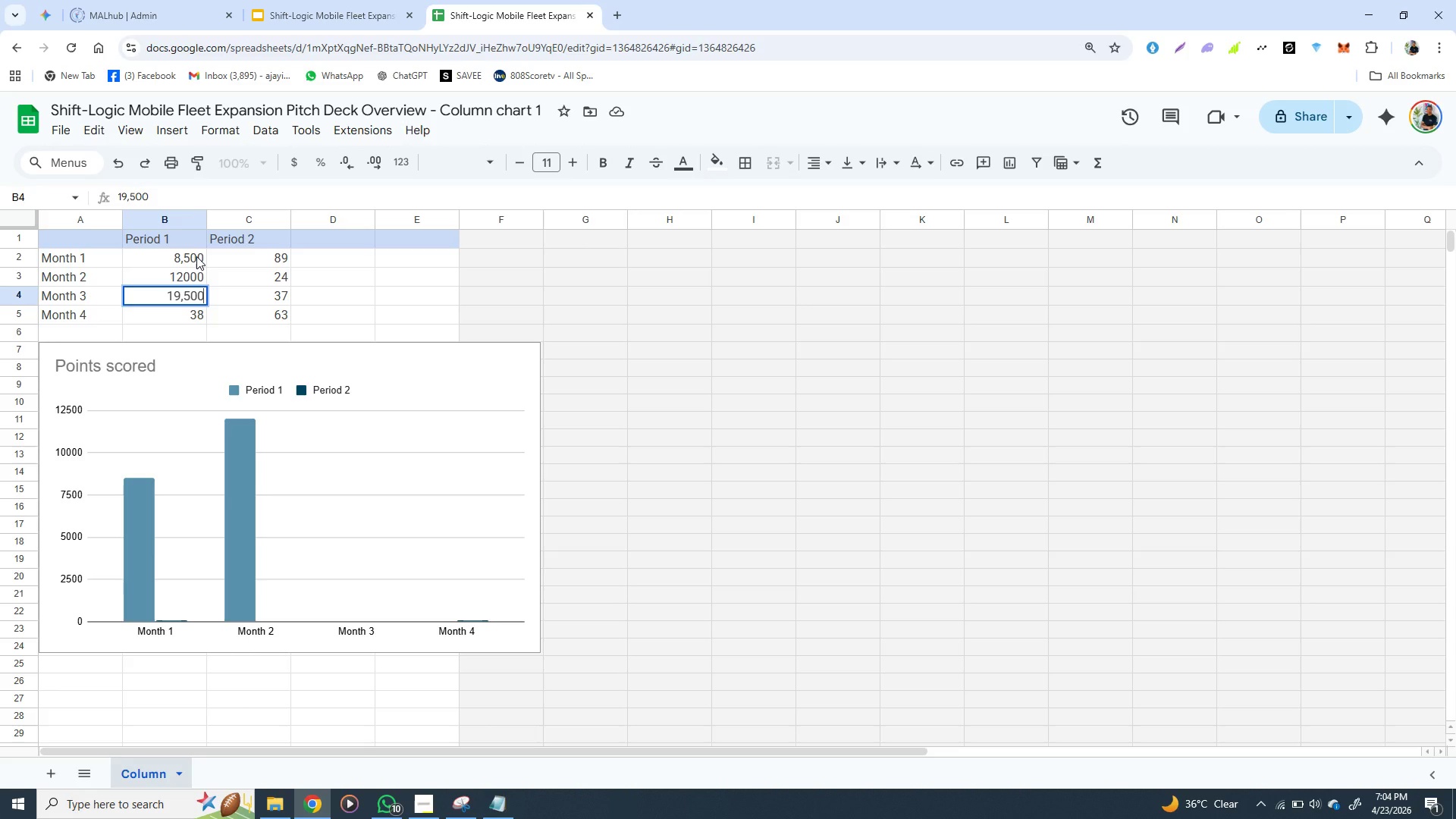 
key(Enter)
 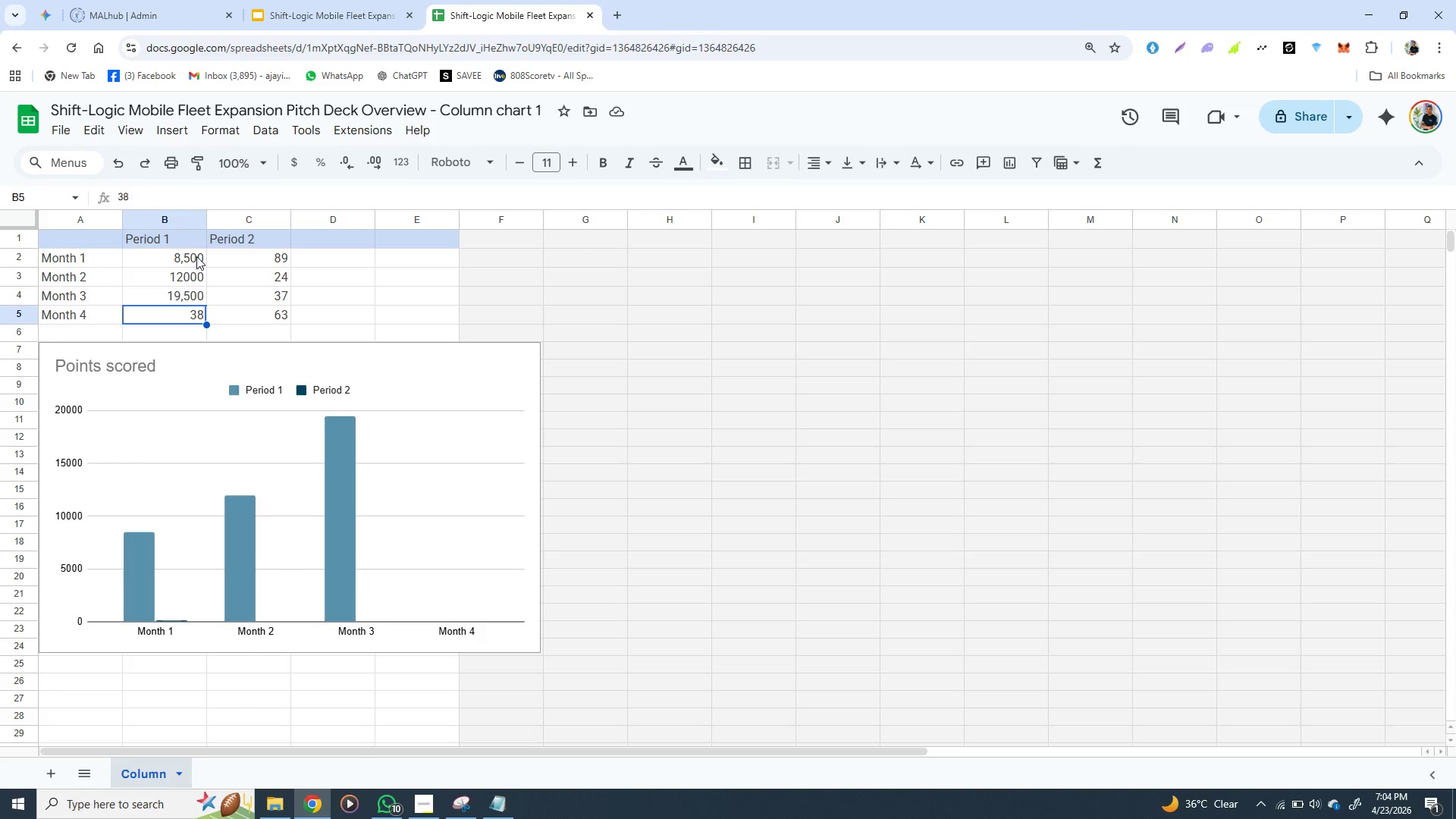 
wait(10.47)
 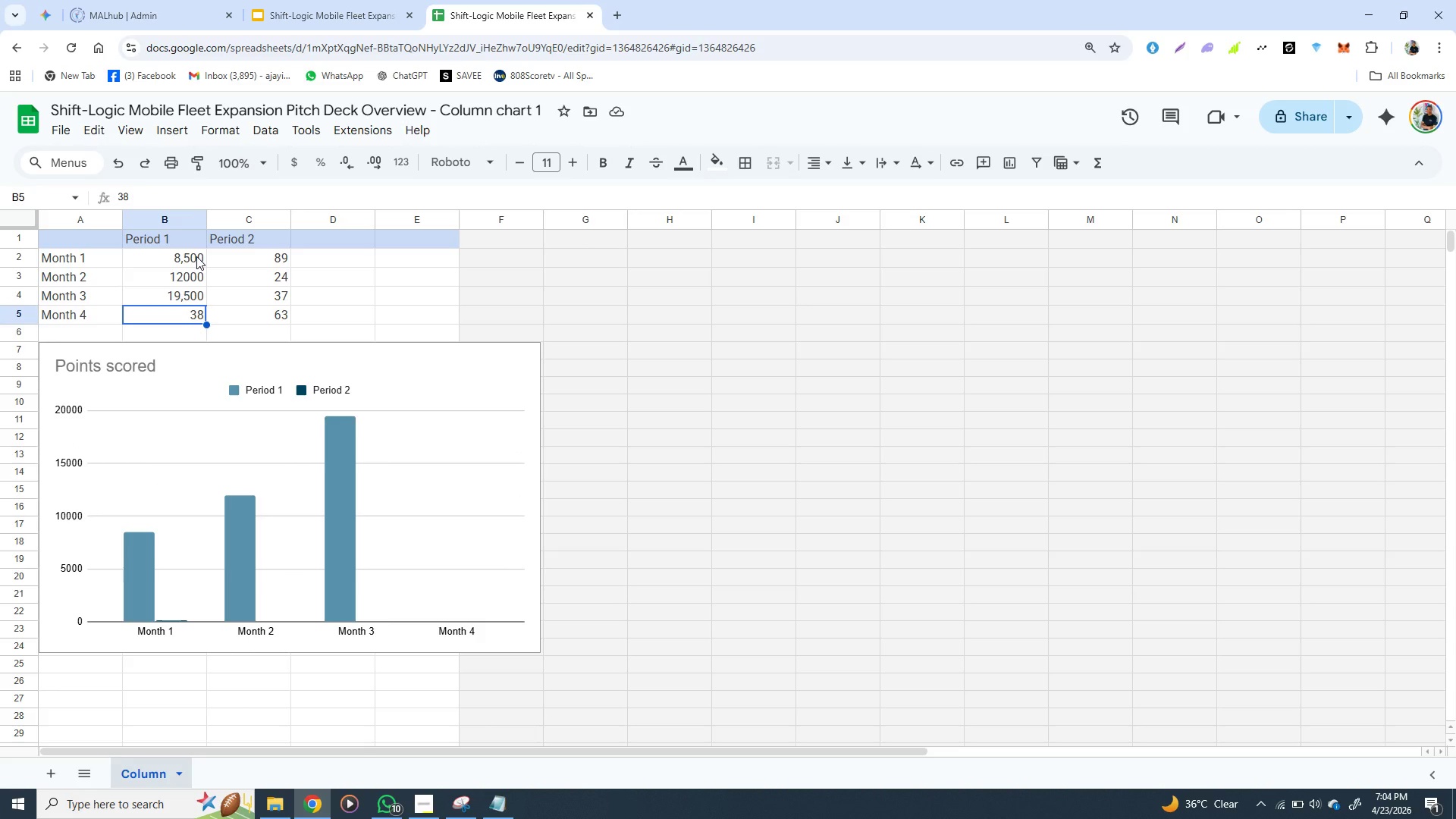 
type(28,000)
 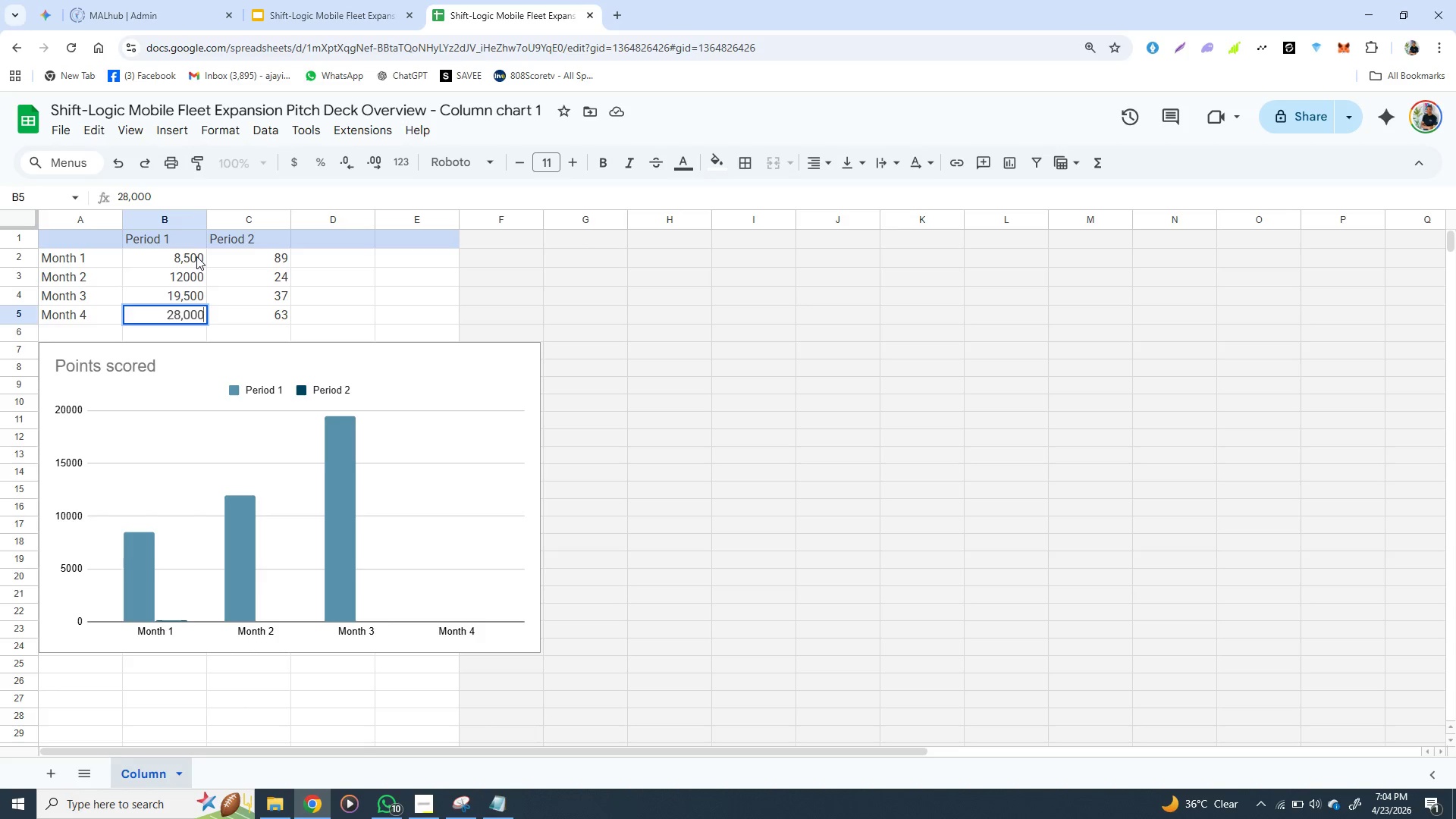 
key(Enter)
 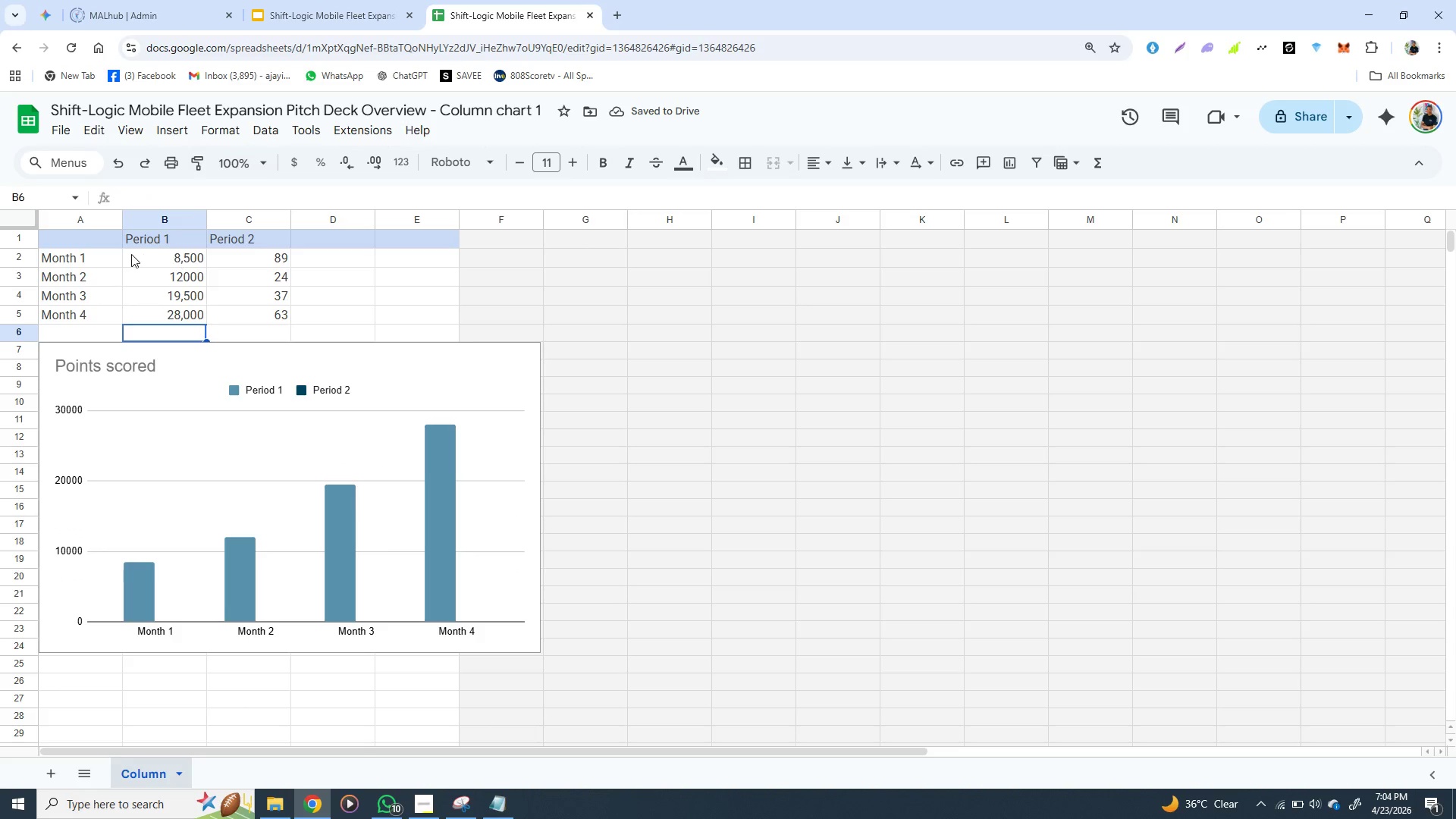 
left_click([91, 303])
 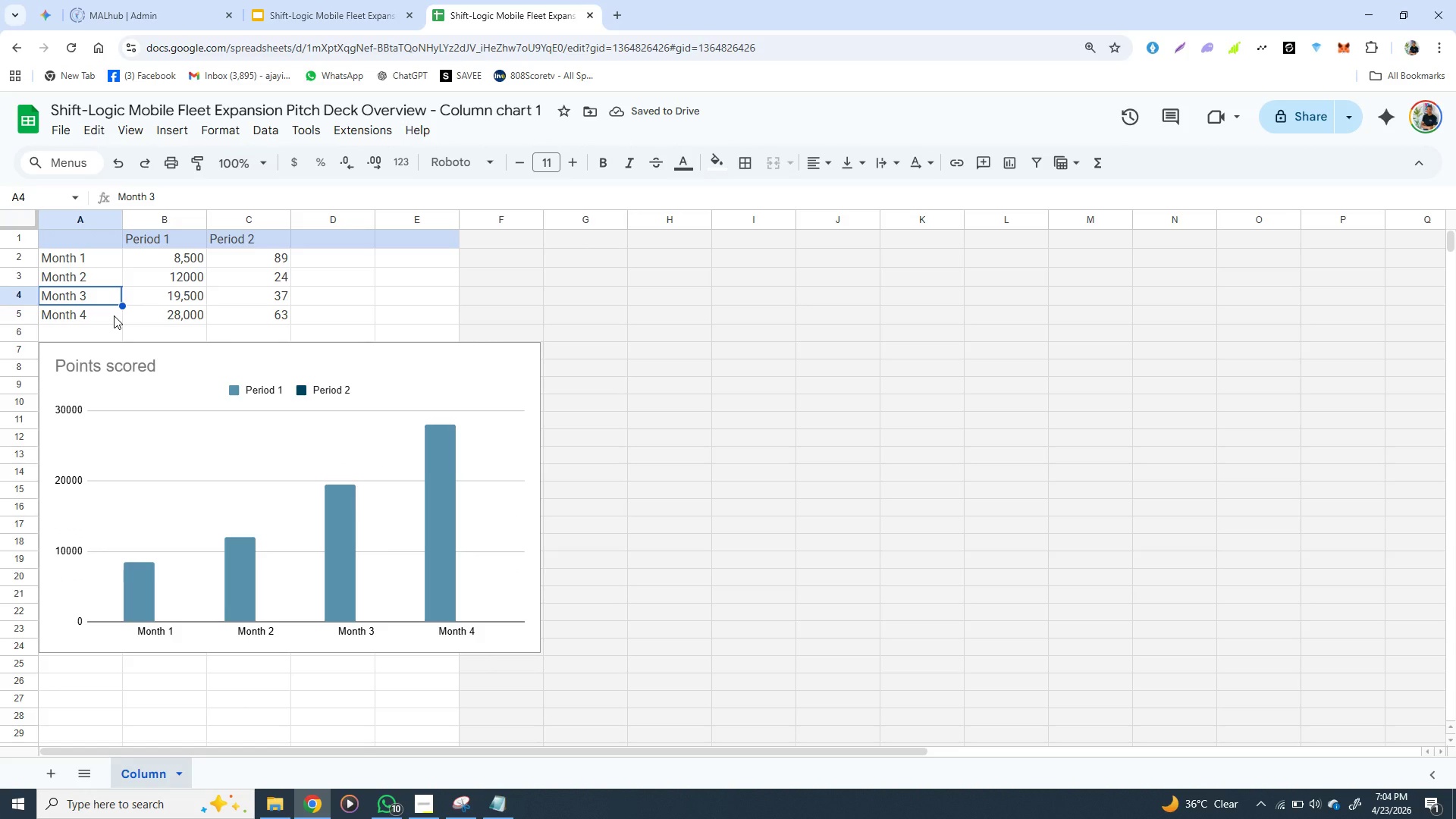 
left_click([114, 315])
 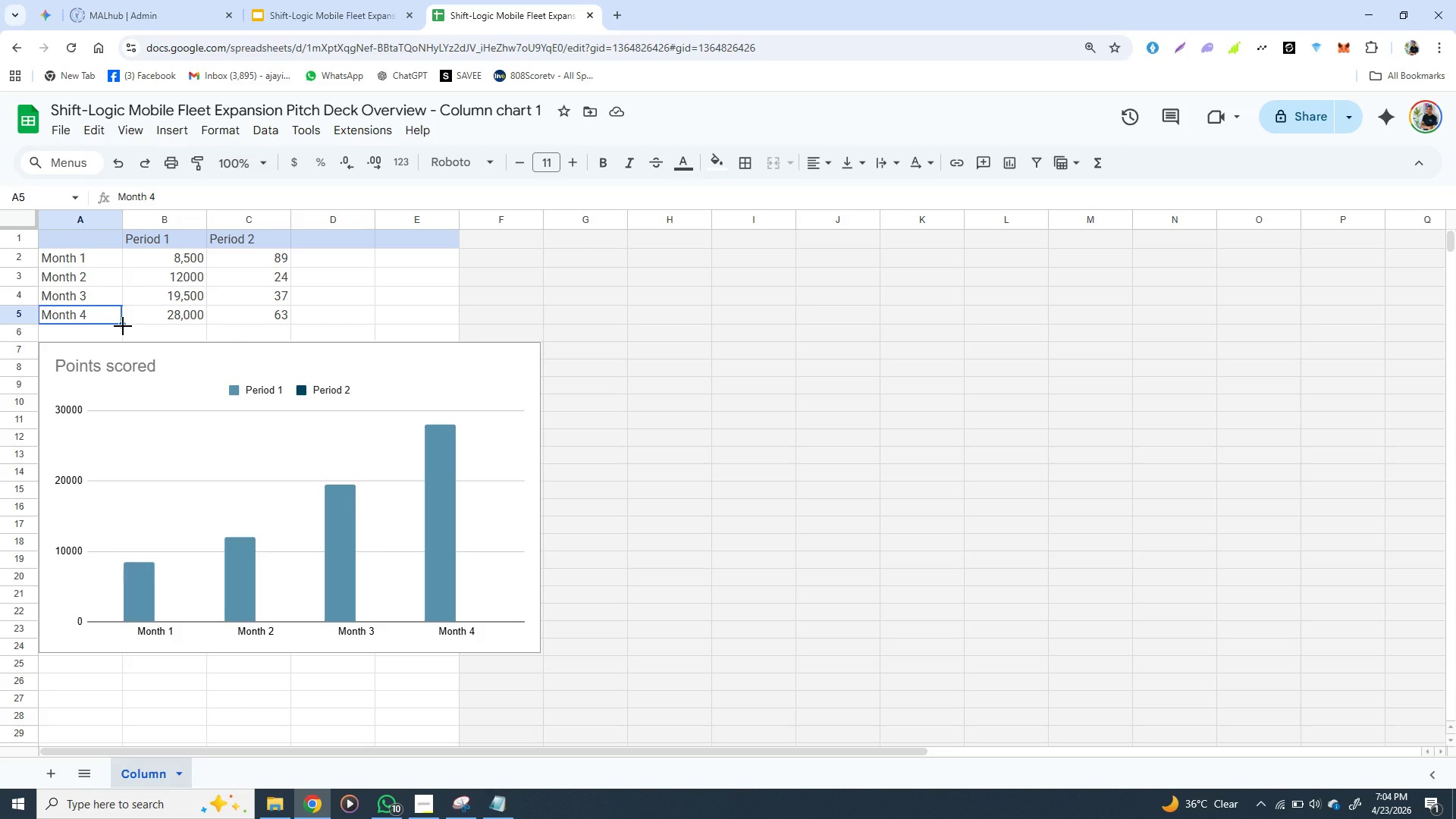 
left_click_drag(start_coordinate=[123, 326], to_coordinate=[123, 334])
 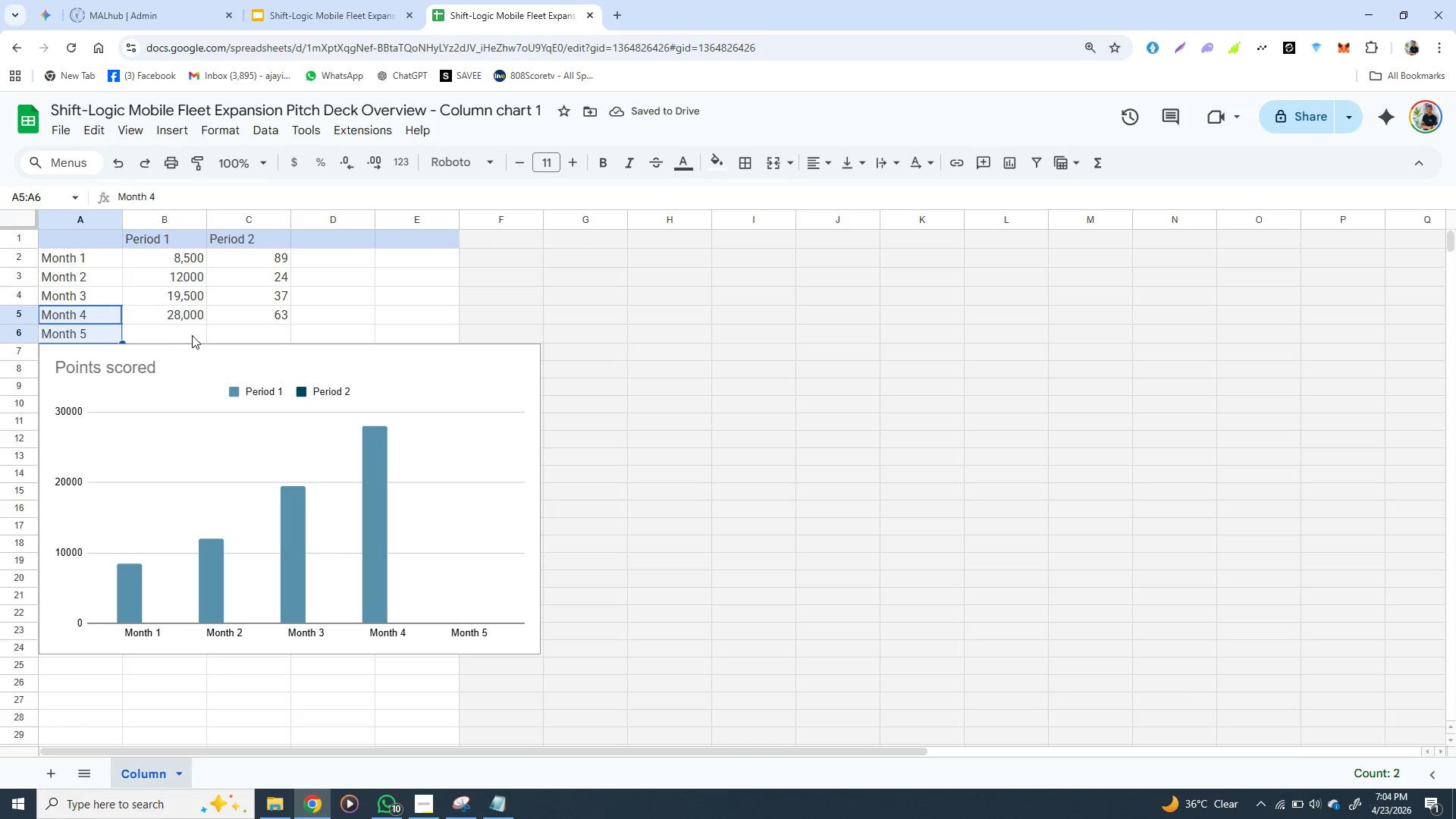 
left_click([192, 335])
 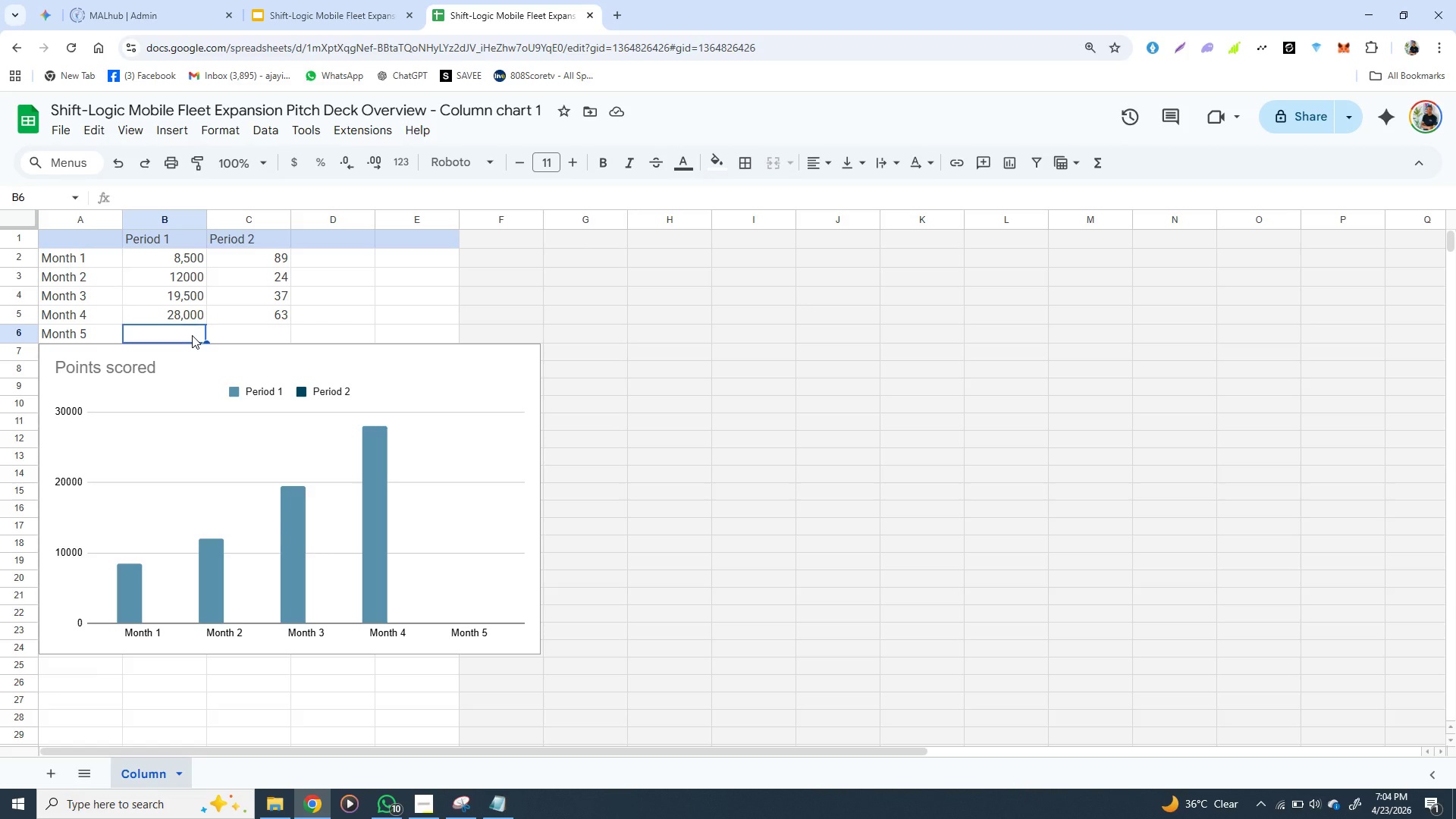 
wait(5.81)
 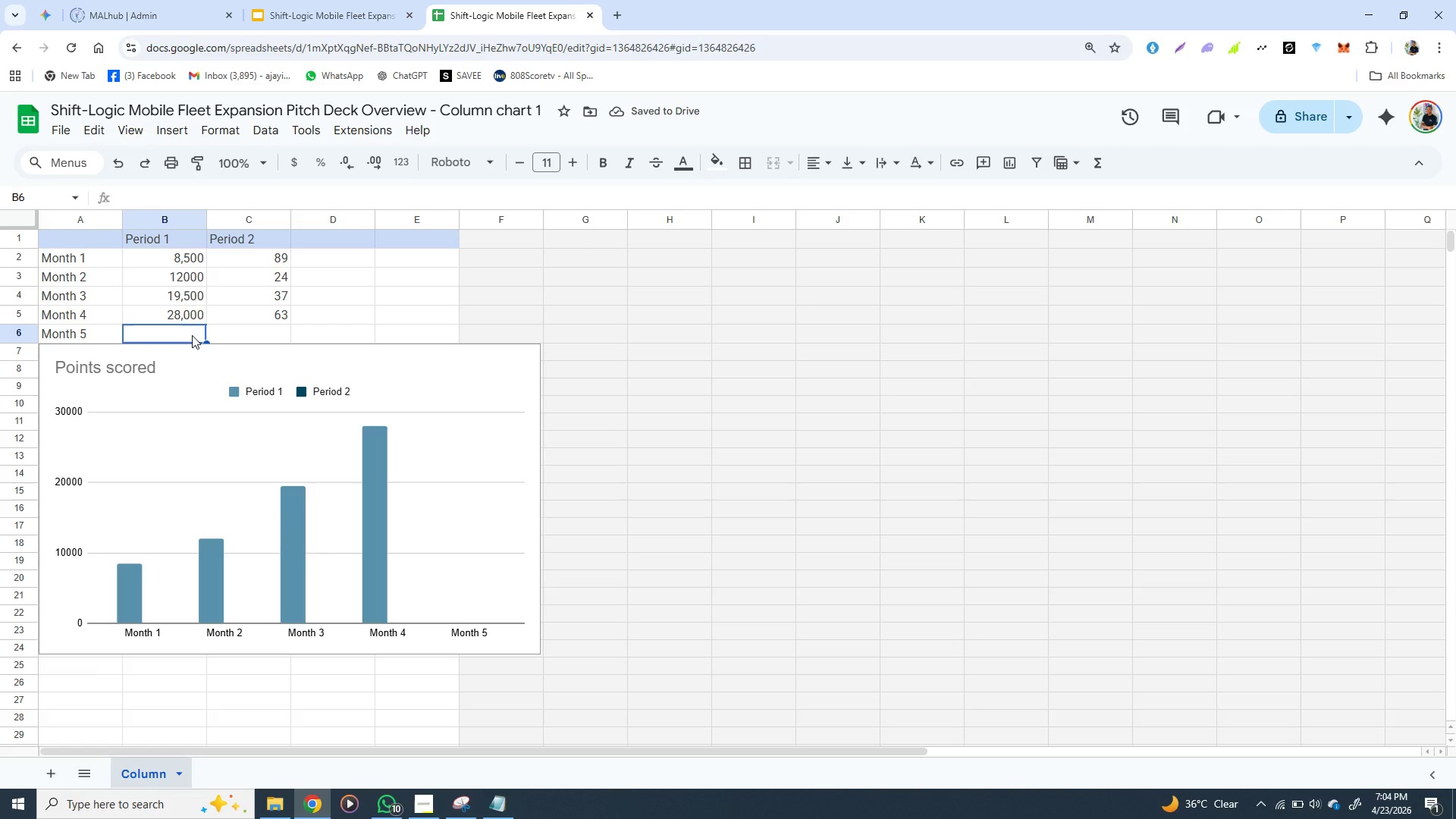 
type(36,000)
 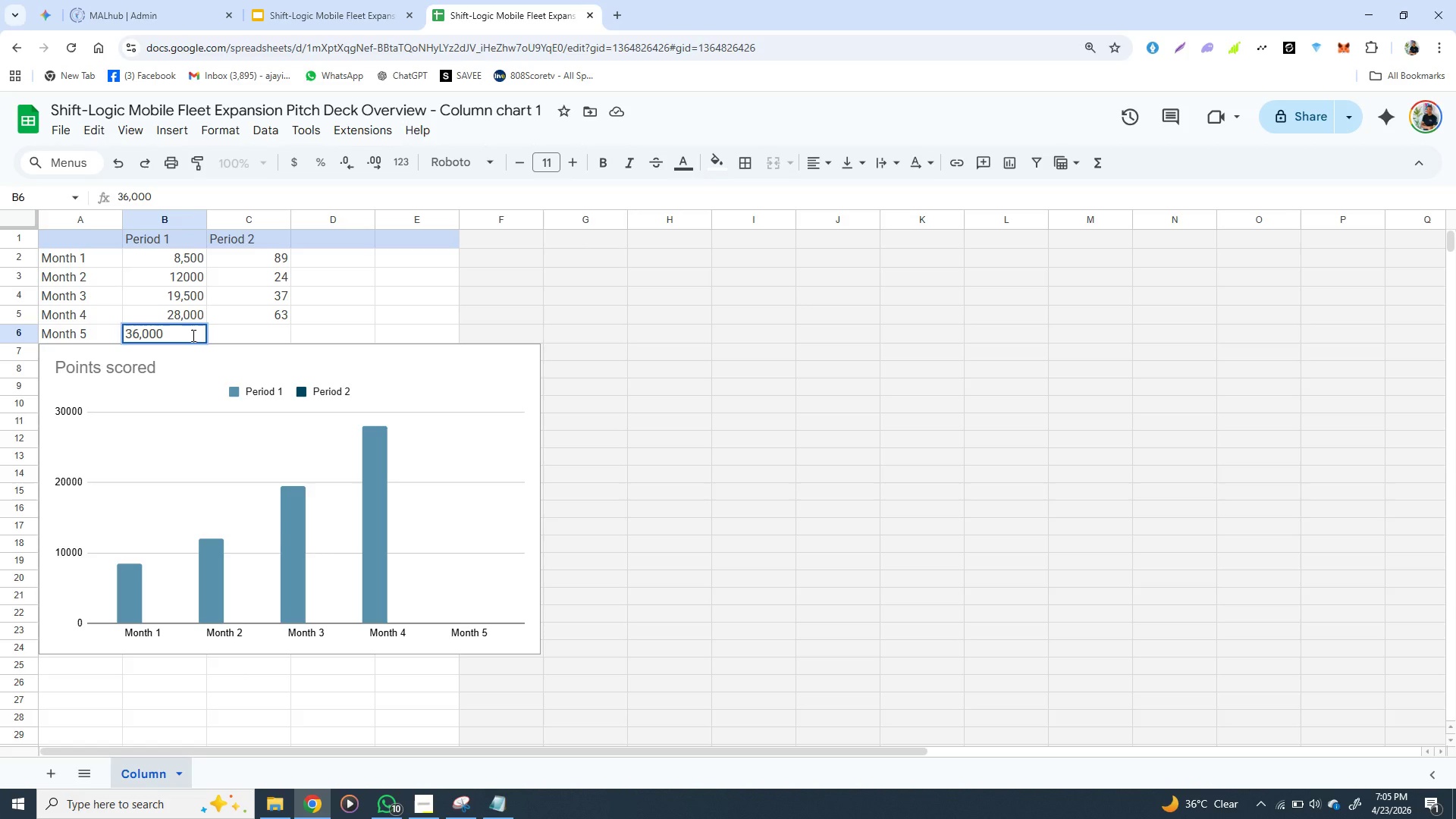 
wait(5.14)
 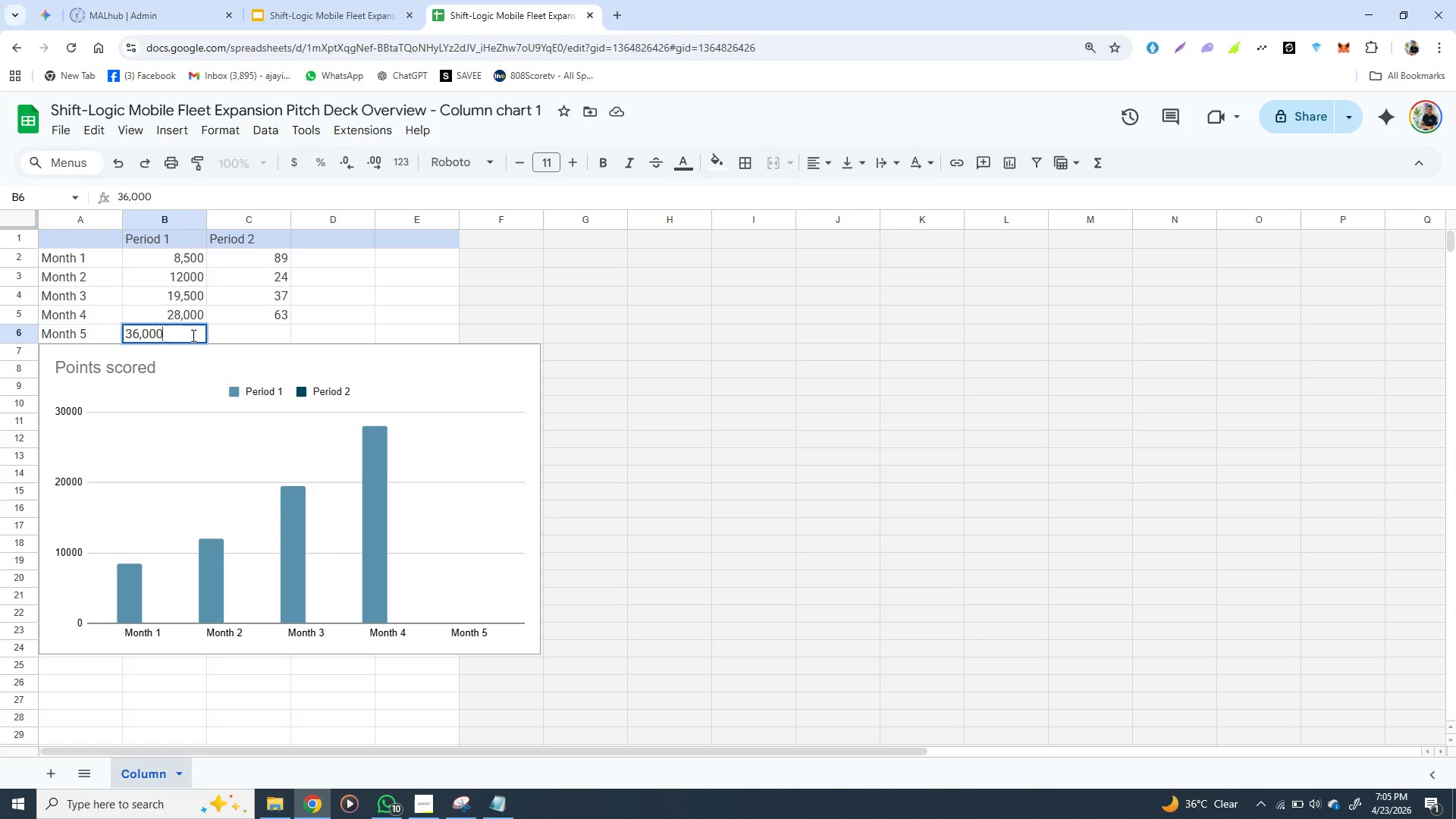 
key(Enter)
 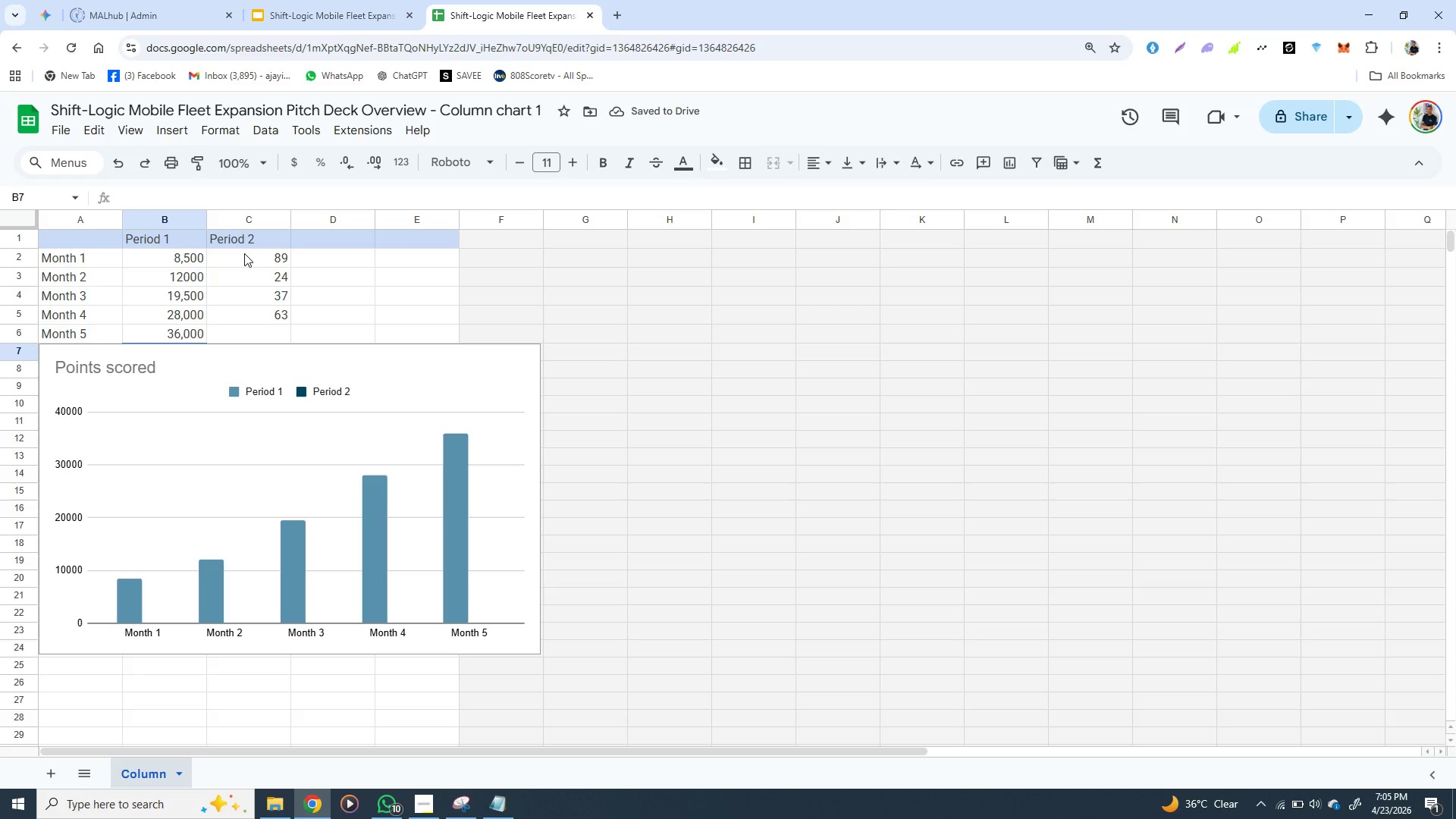 
left_click([241, 240])
 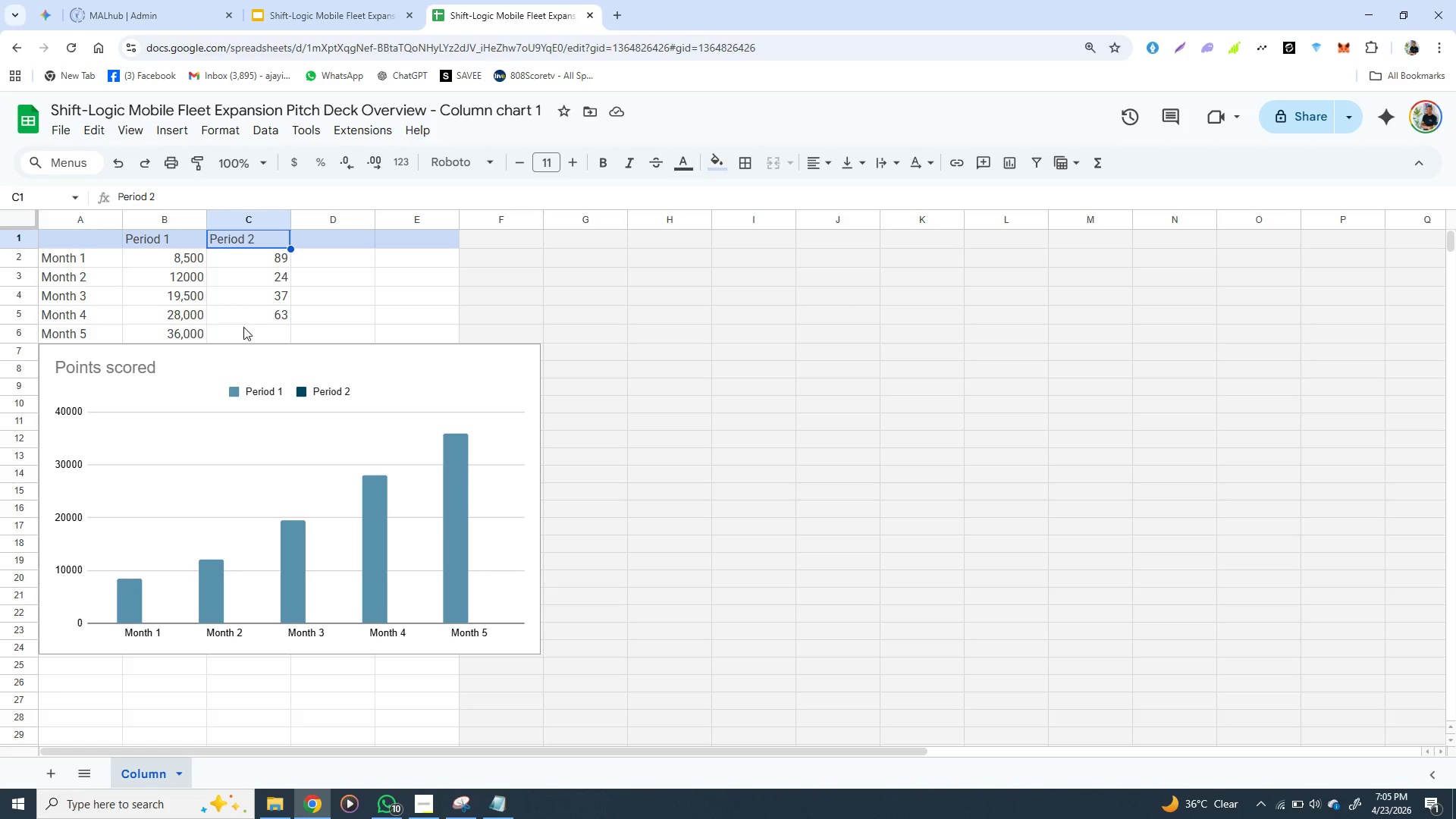 
left_click([243, 333])
 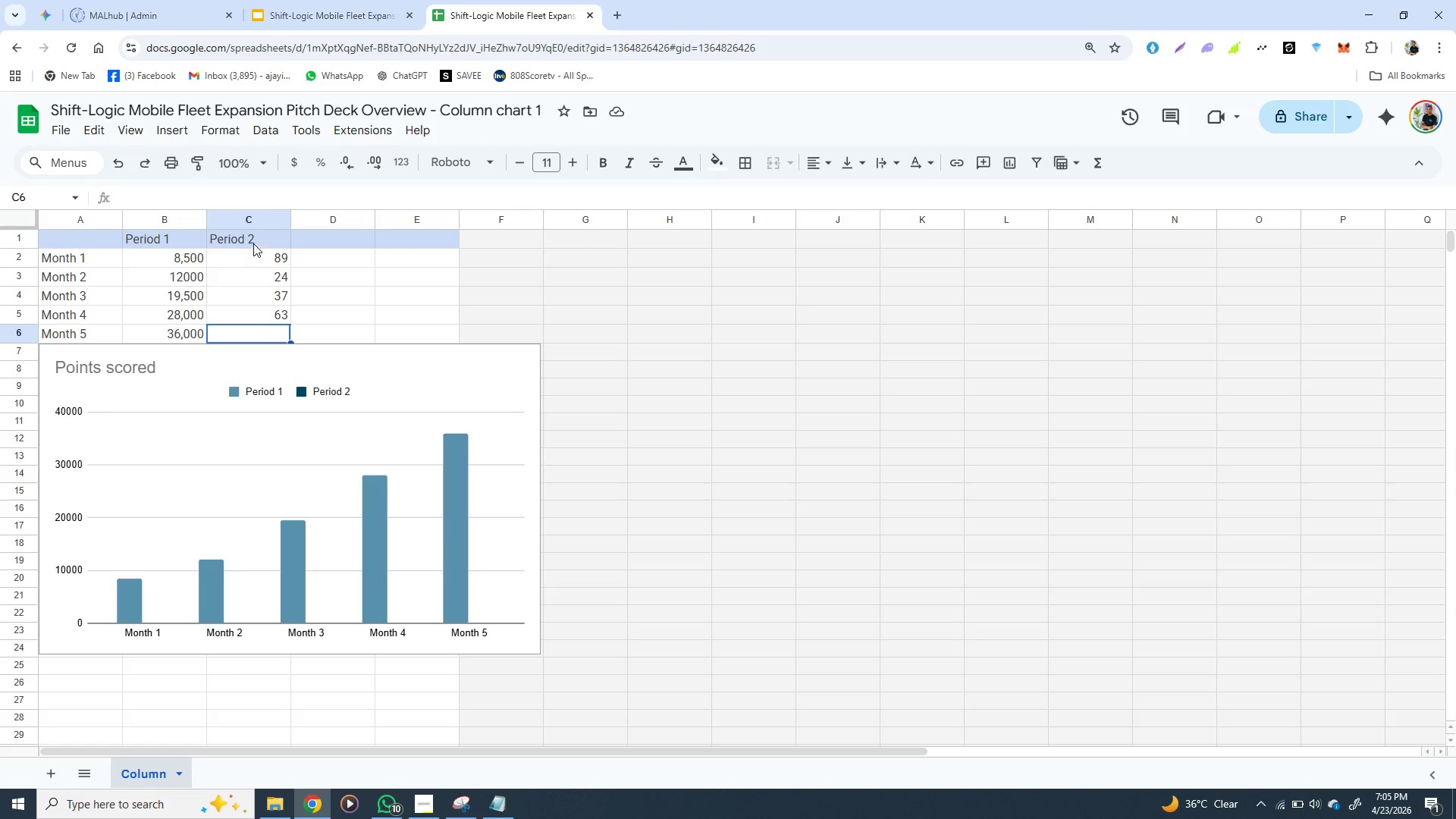 
left_click([253, 243])
 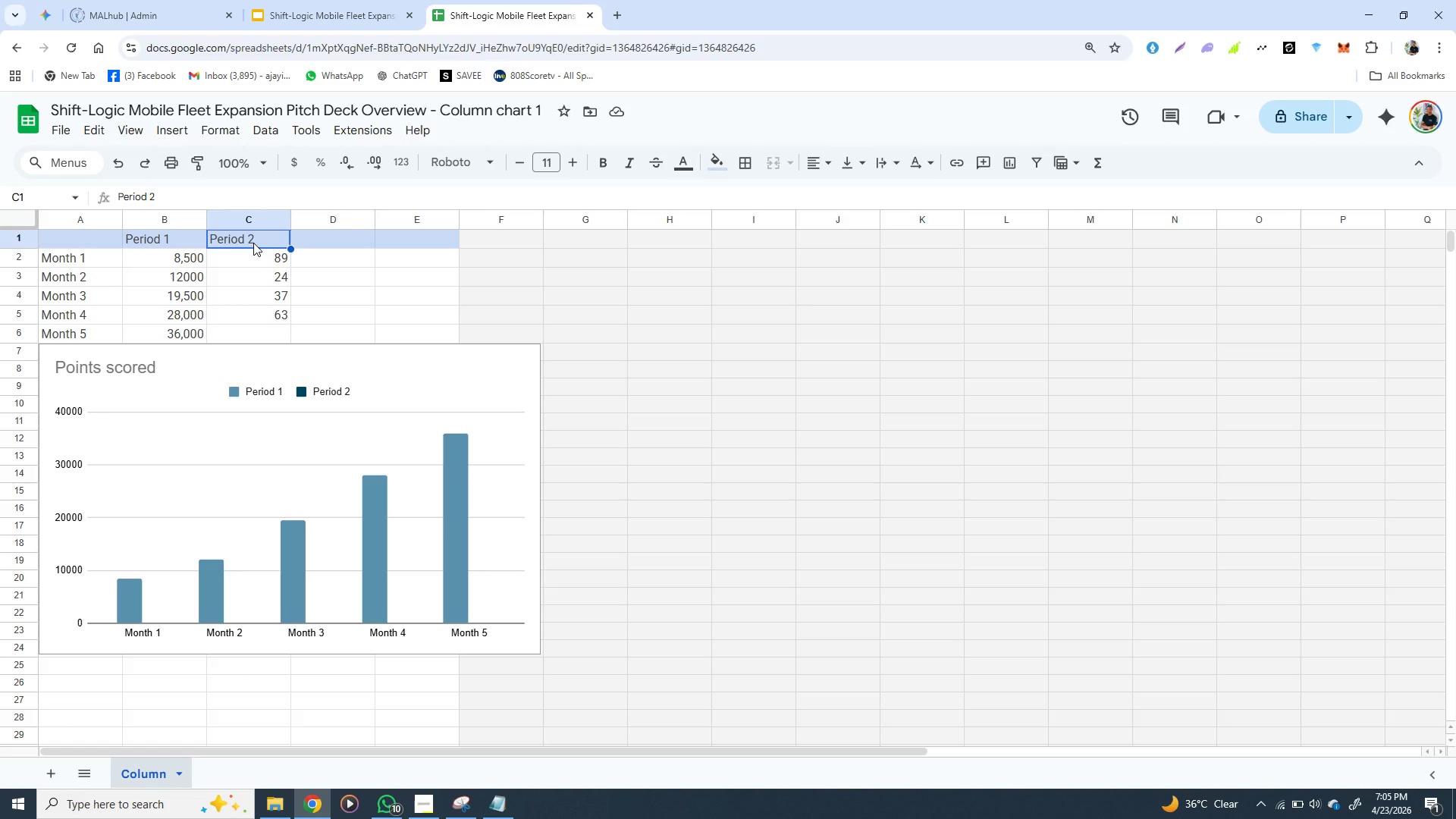 
hold_key(key=ShiftLeft, duration=1.47)
left_click([252, 332])
 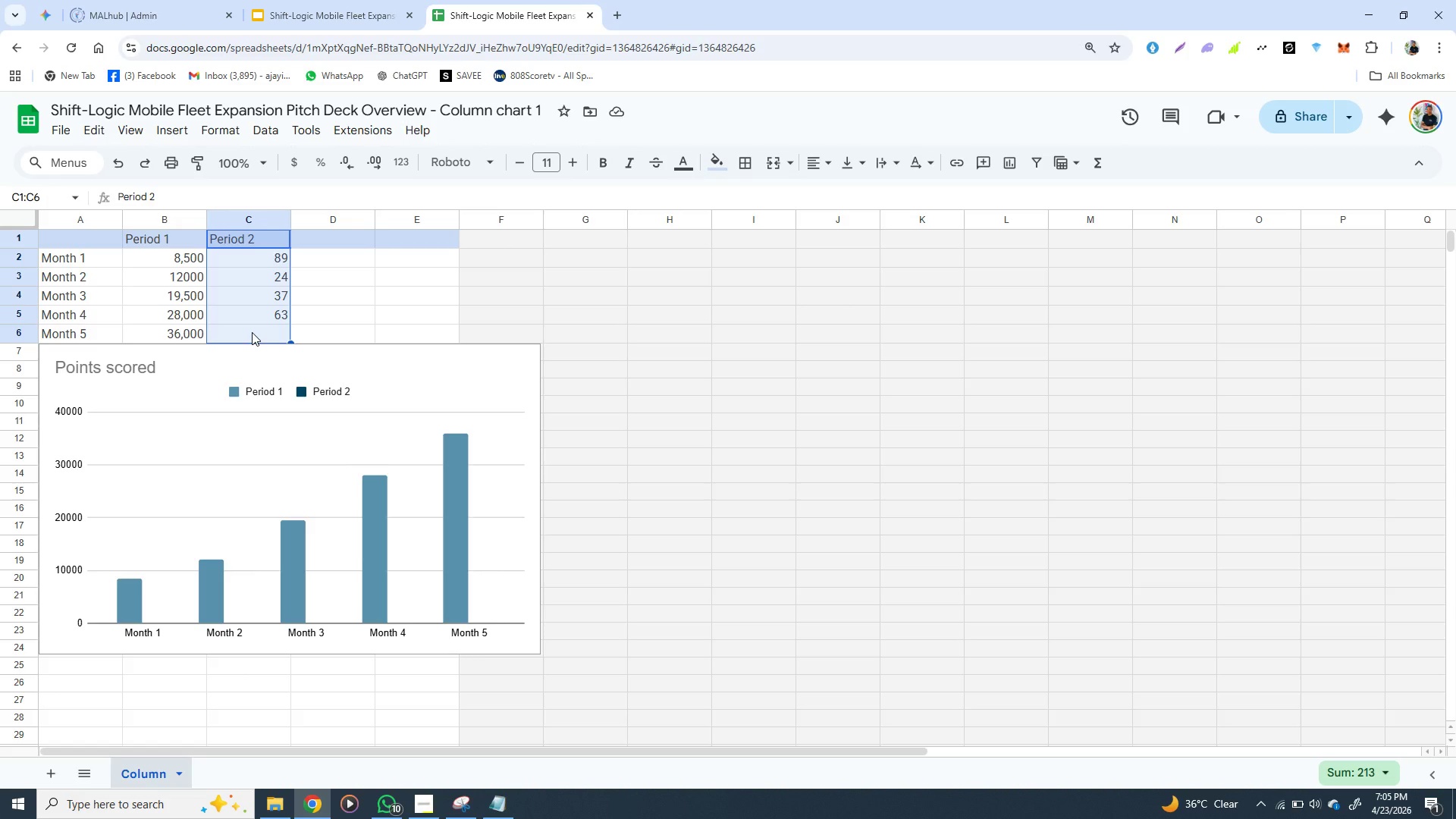 
key(Backspace)
 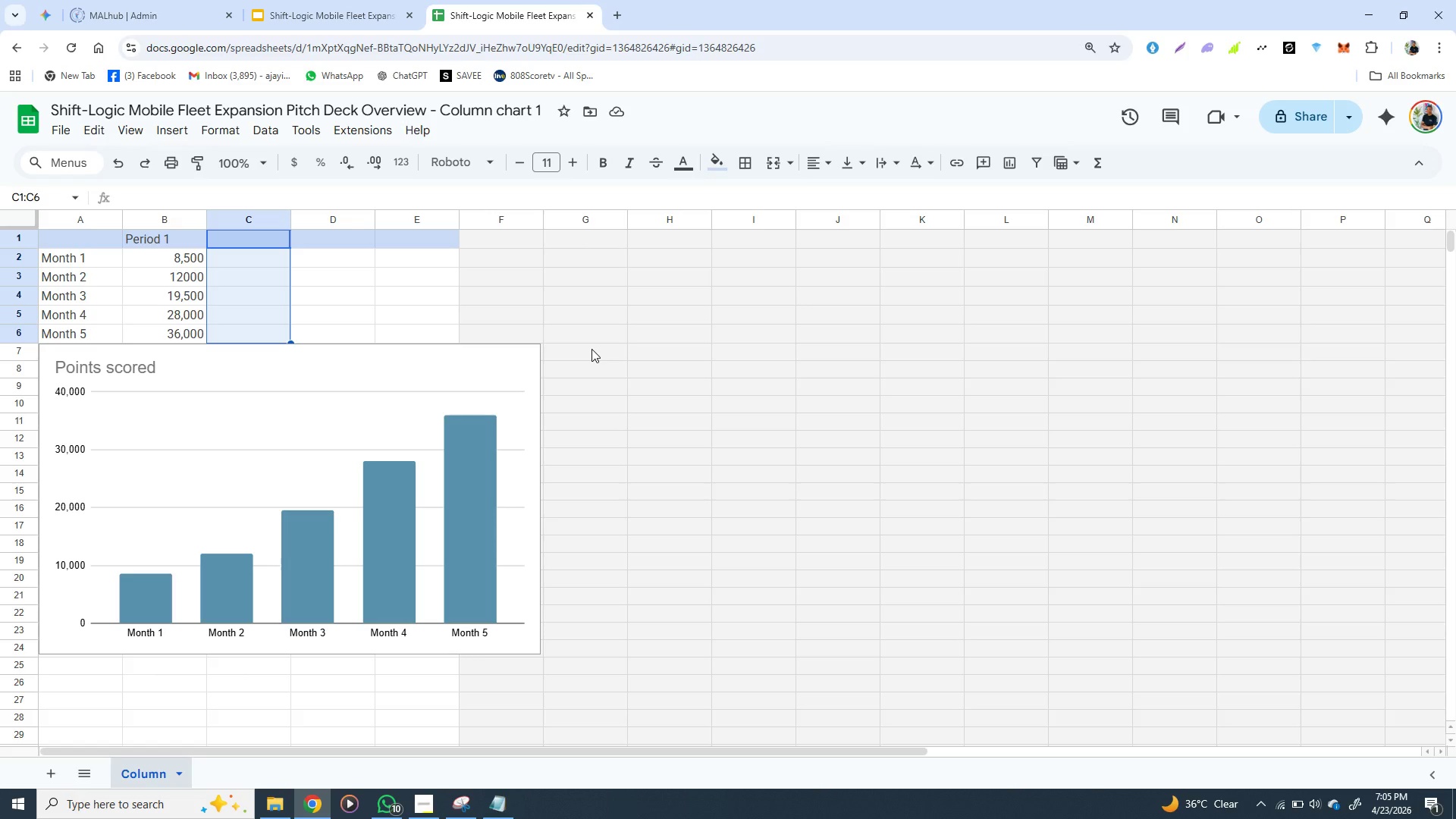 
wait(11.92)
 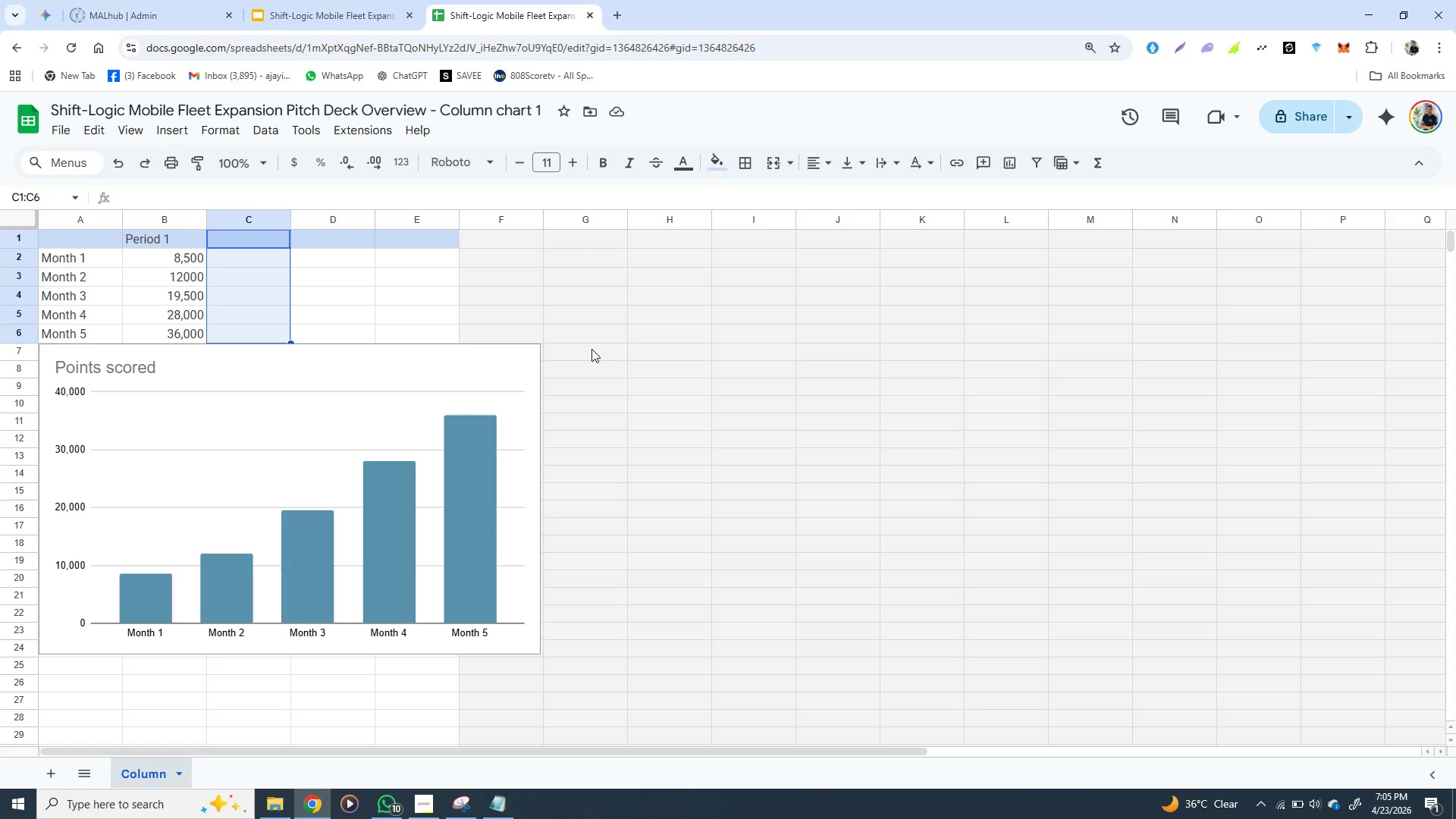 
left_click([93, 328])
 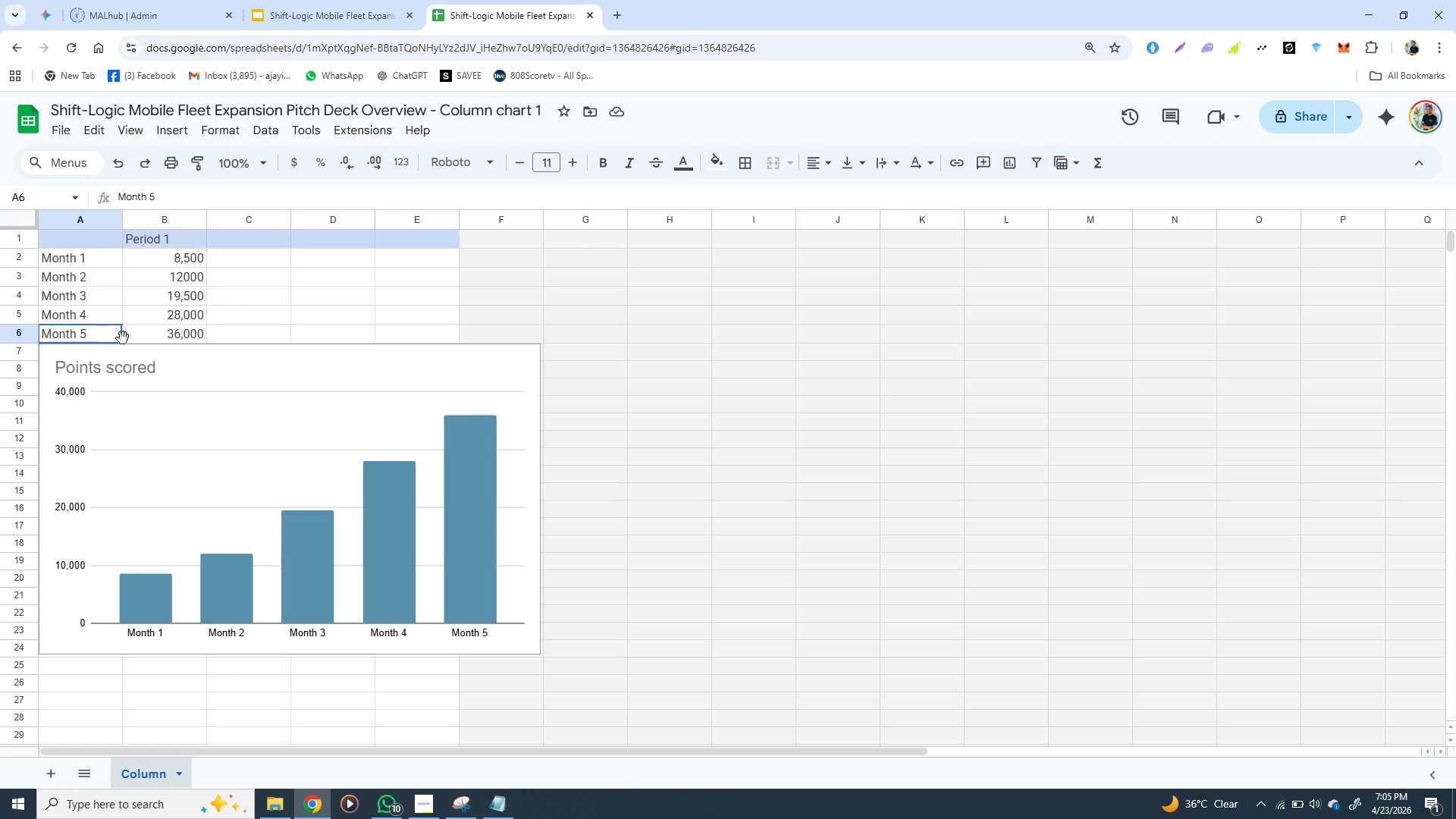 
wait(10.09)
 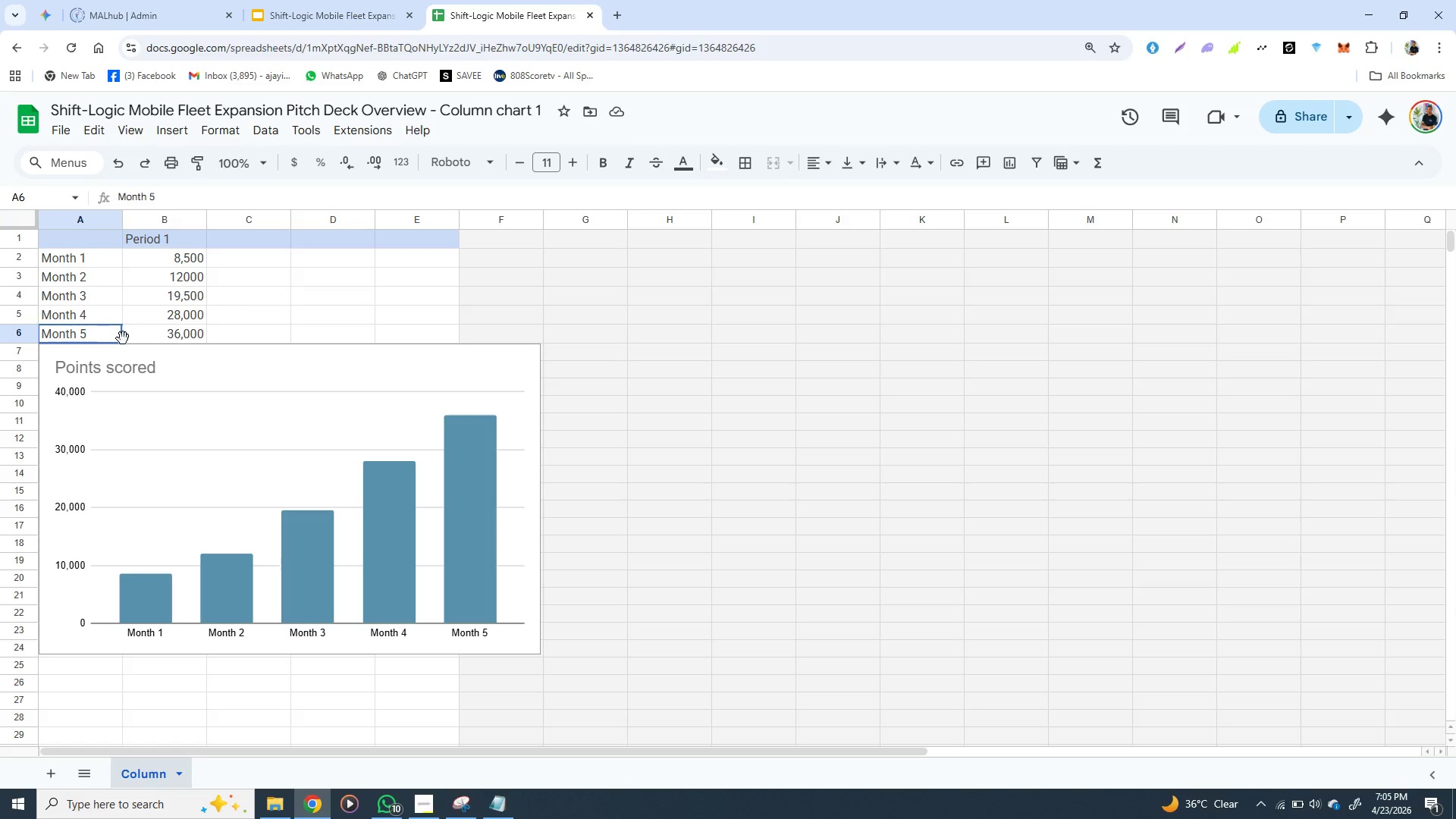 
left_click([108, 330])
 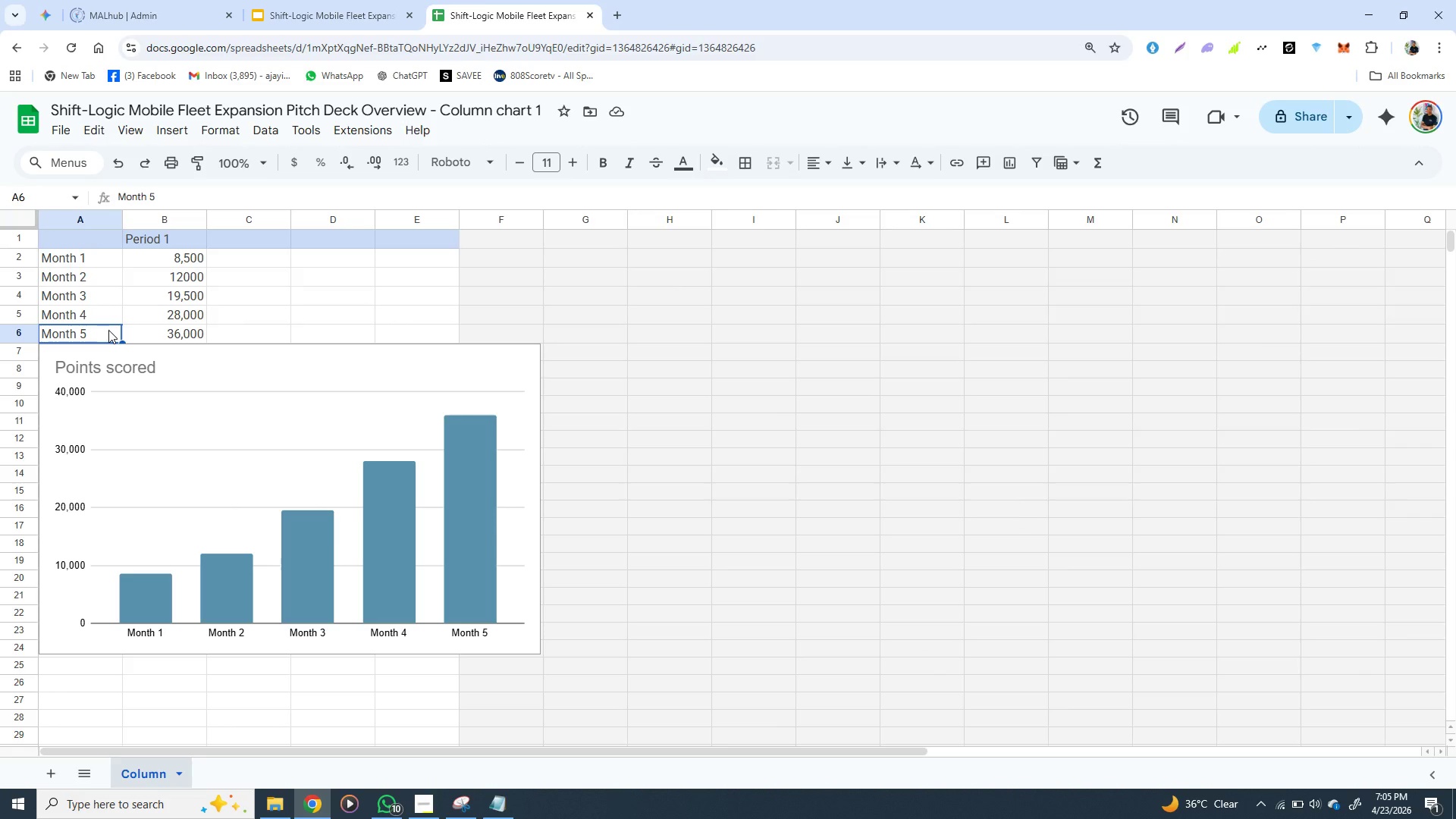 
key(Enter)
 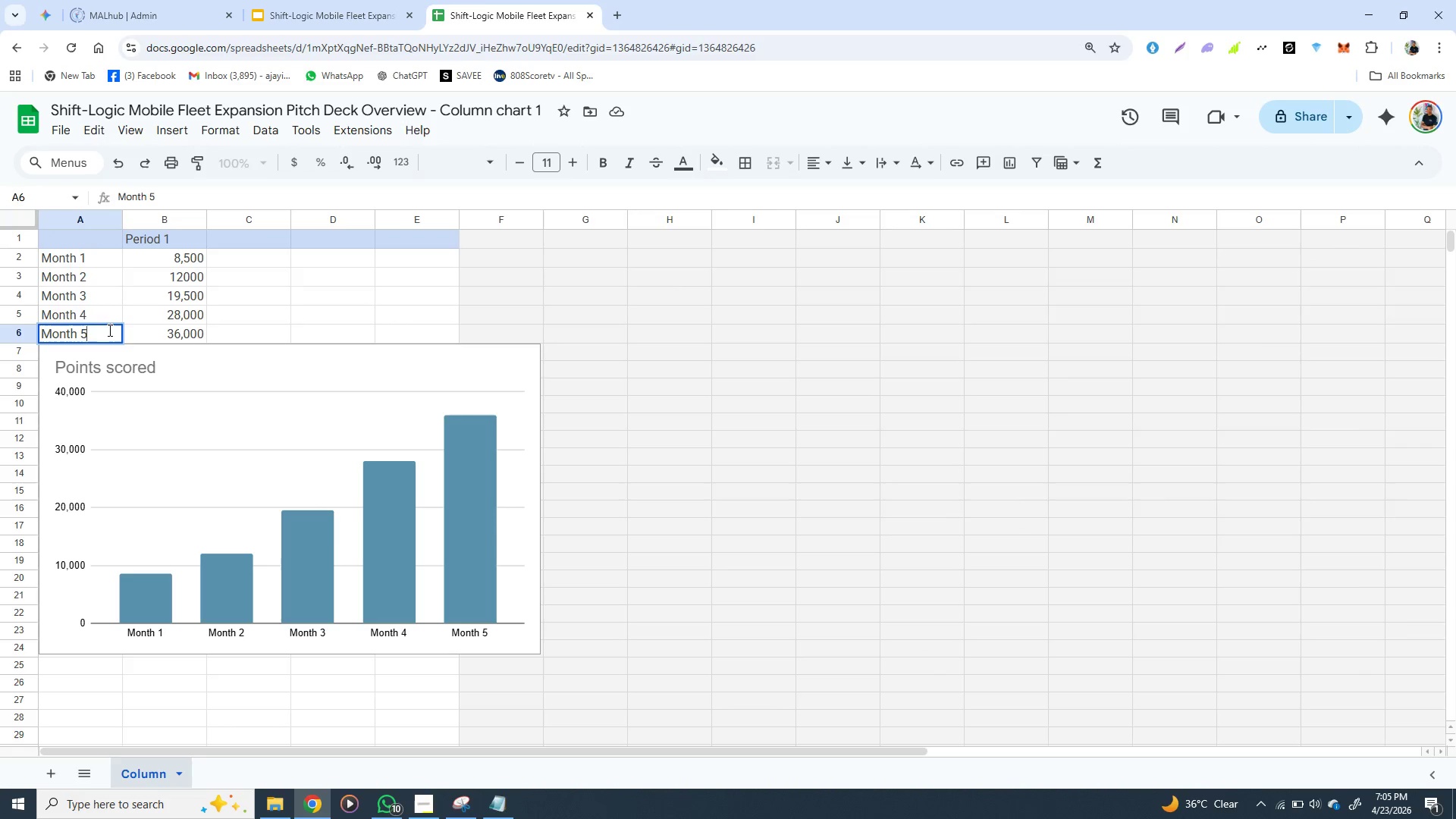 
key(Enter)
 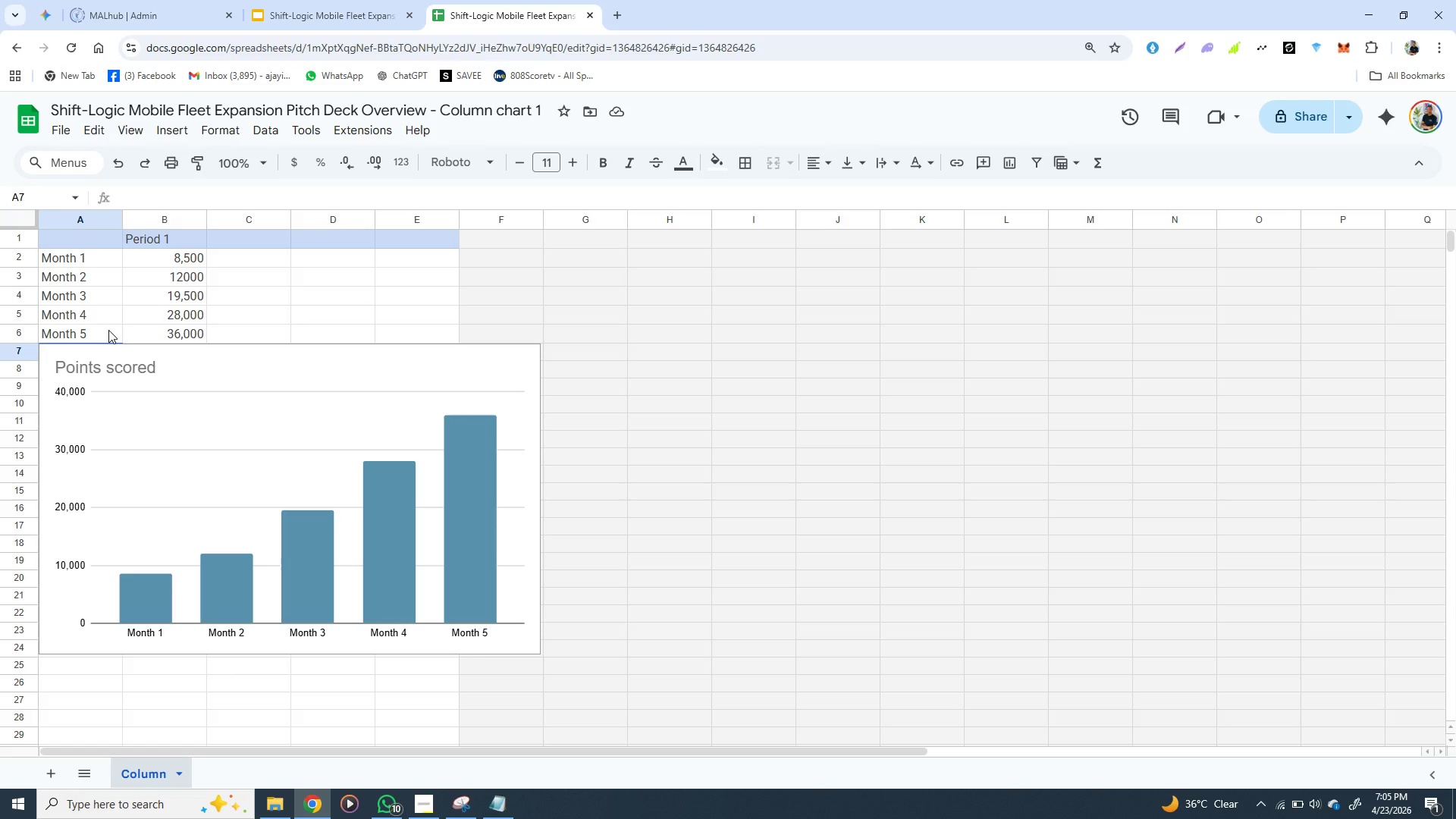 
type(Month )
 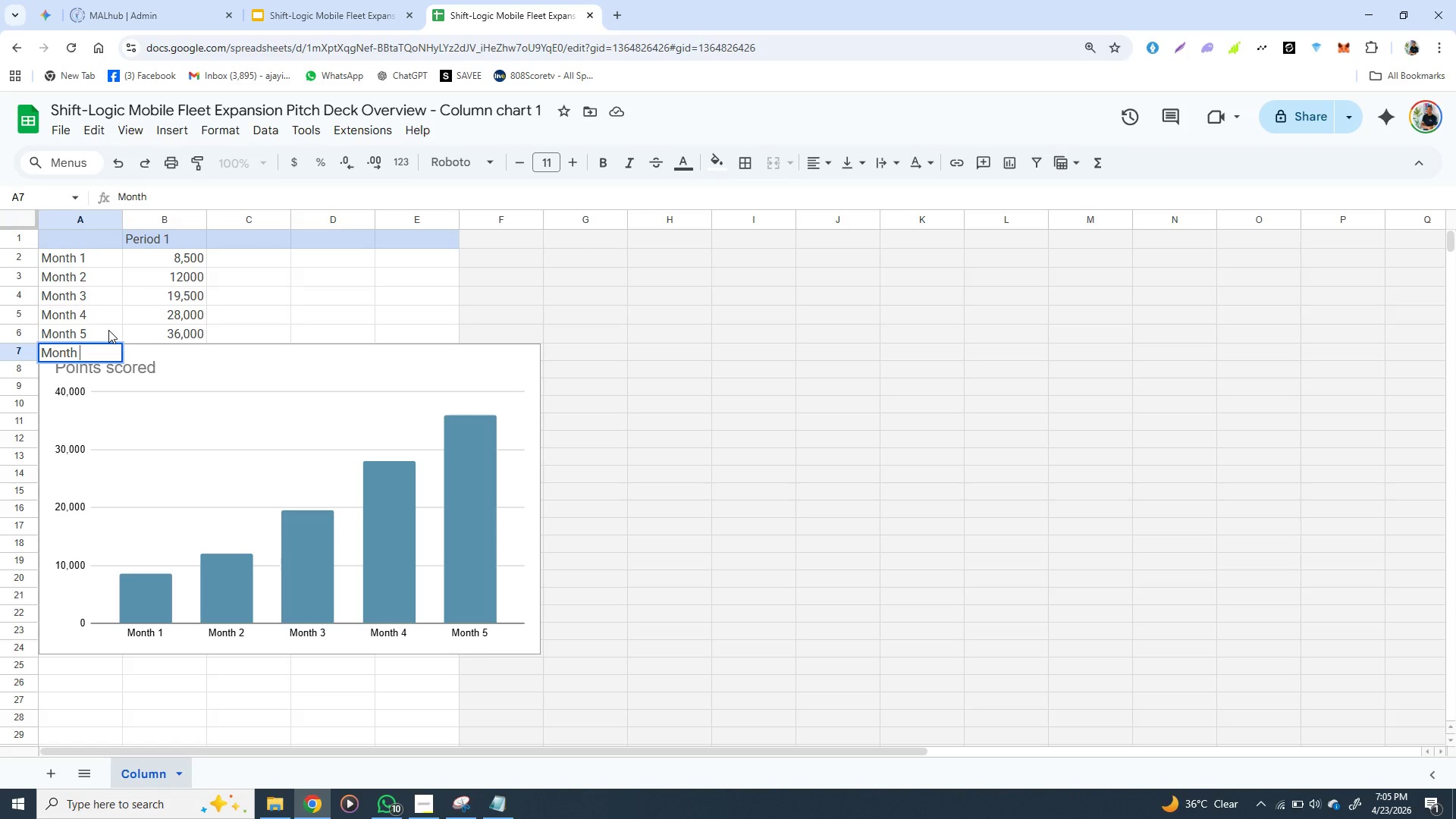 
key(6)
 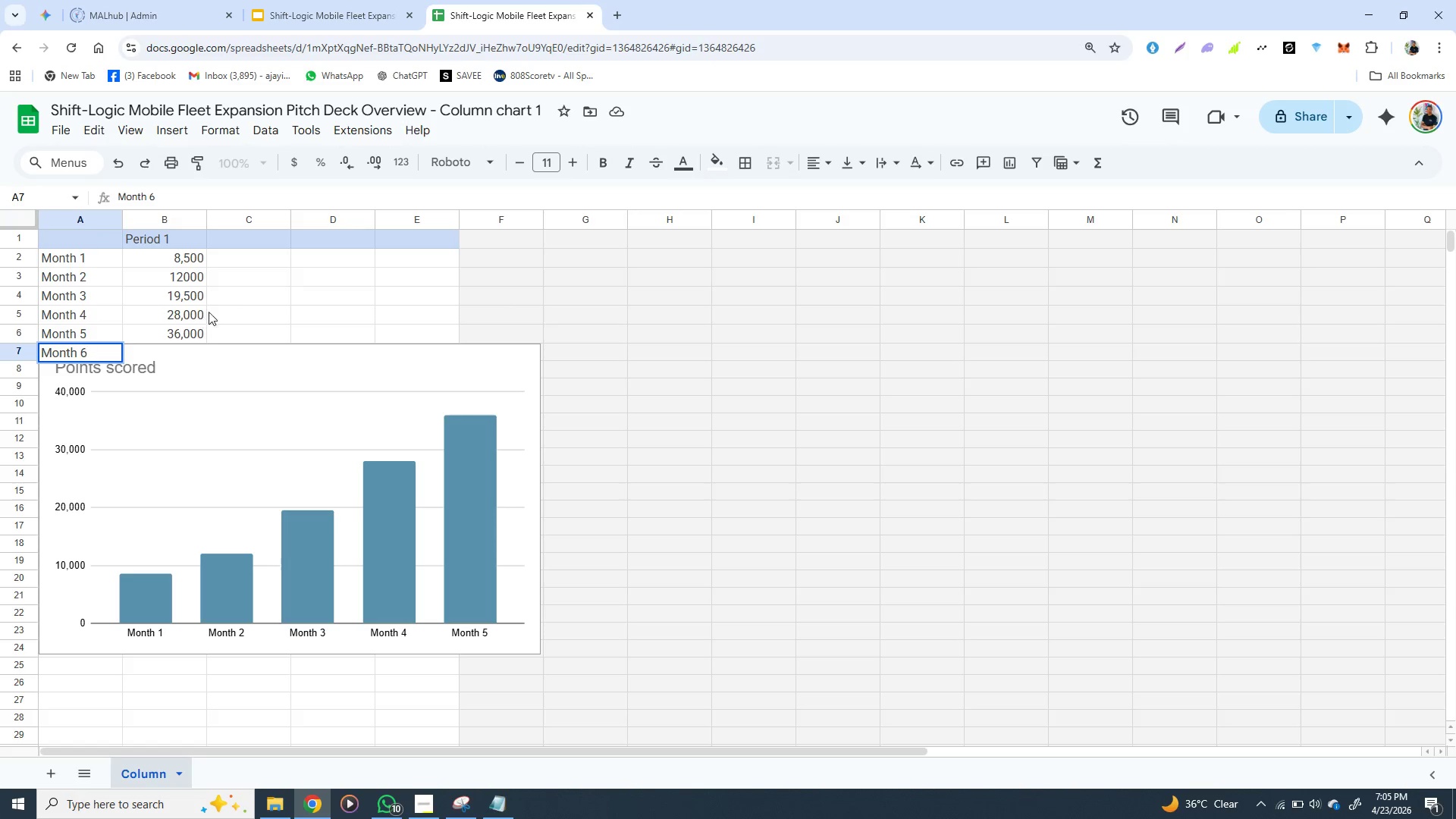 
left_click([218, 309])
 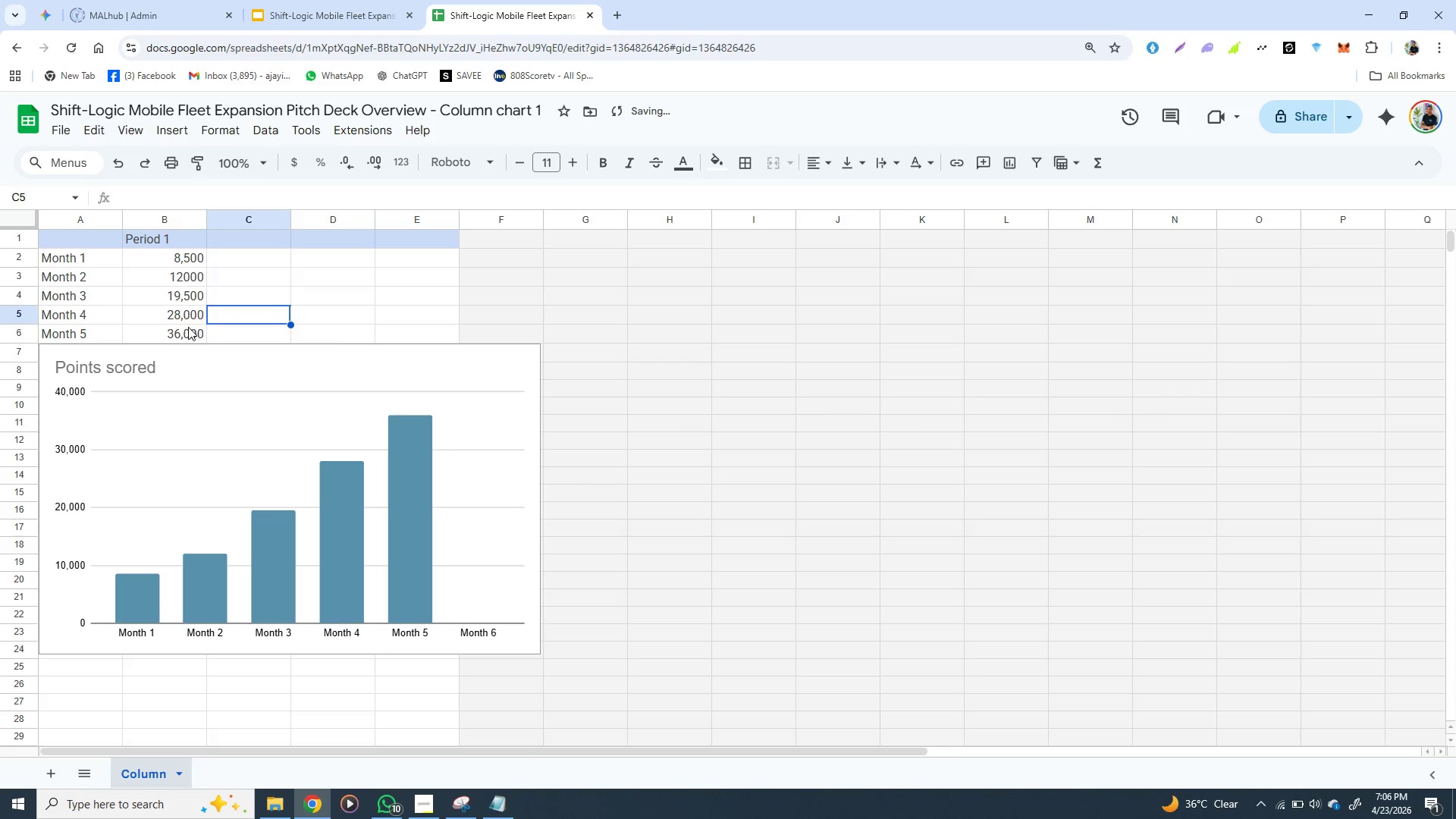 
left_click([188, 328])
 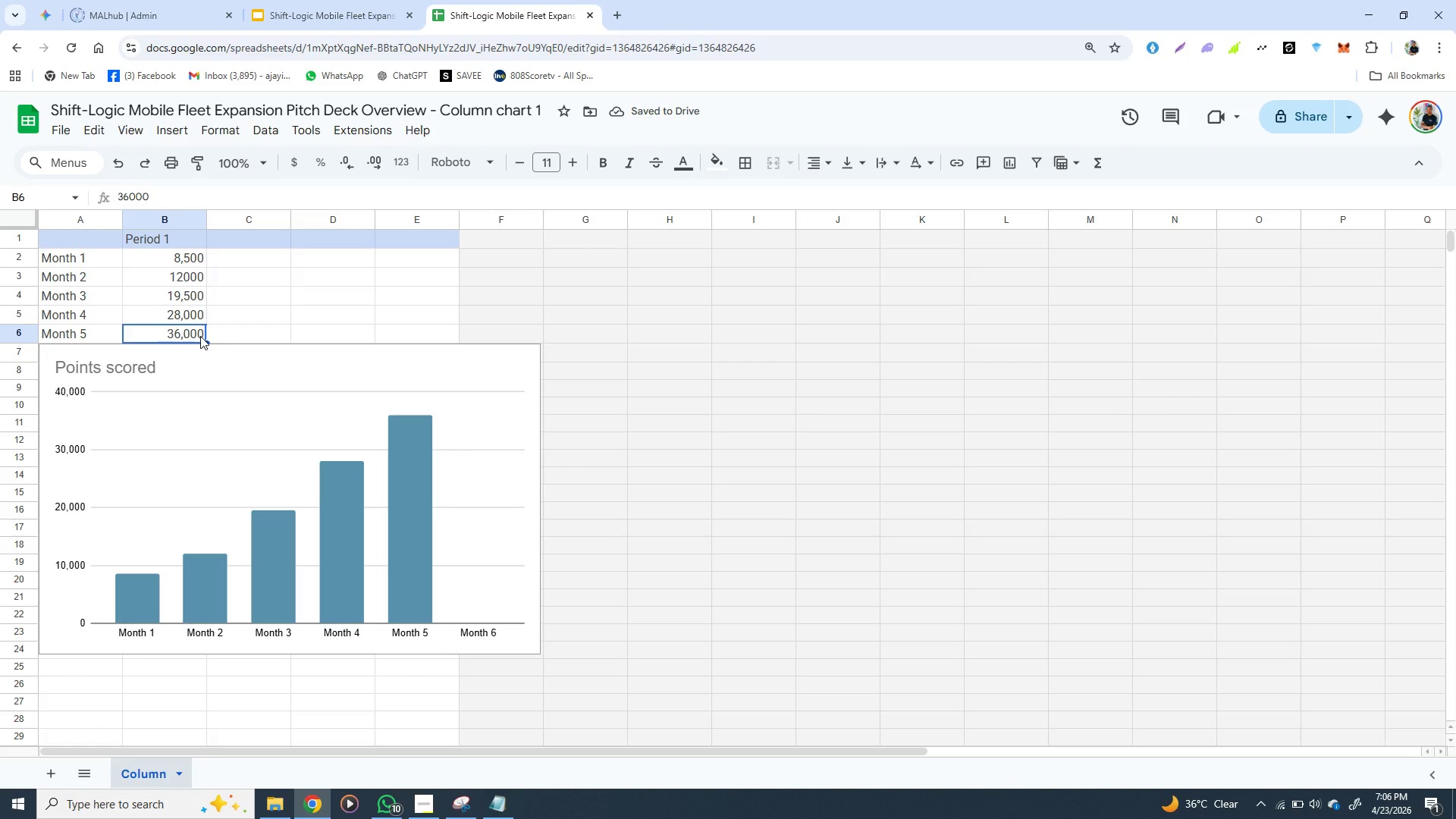 
left_click([200, 334])
 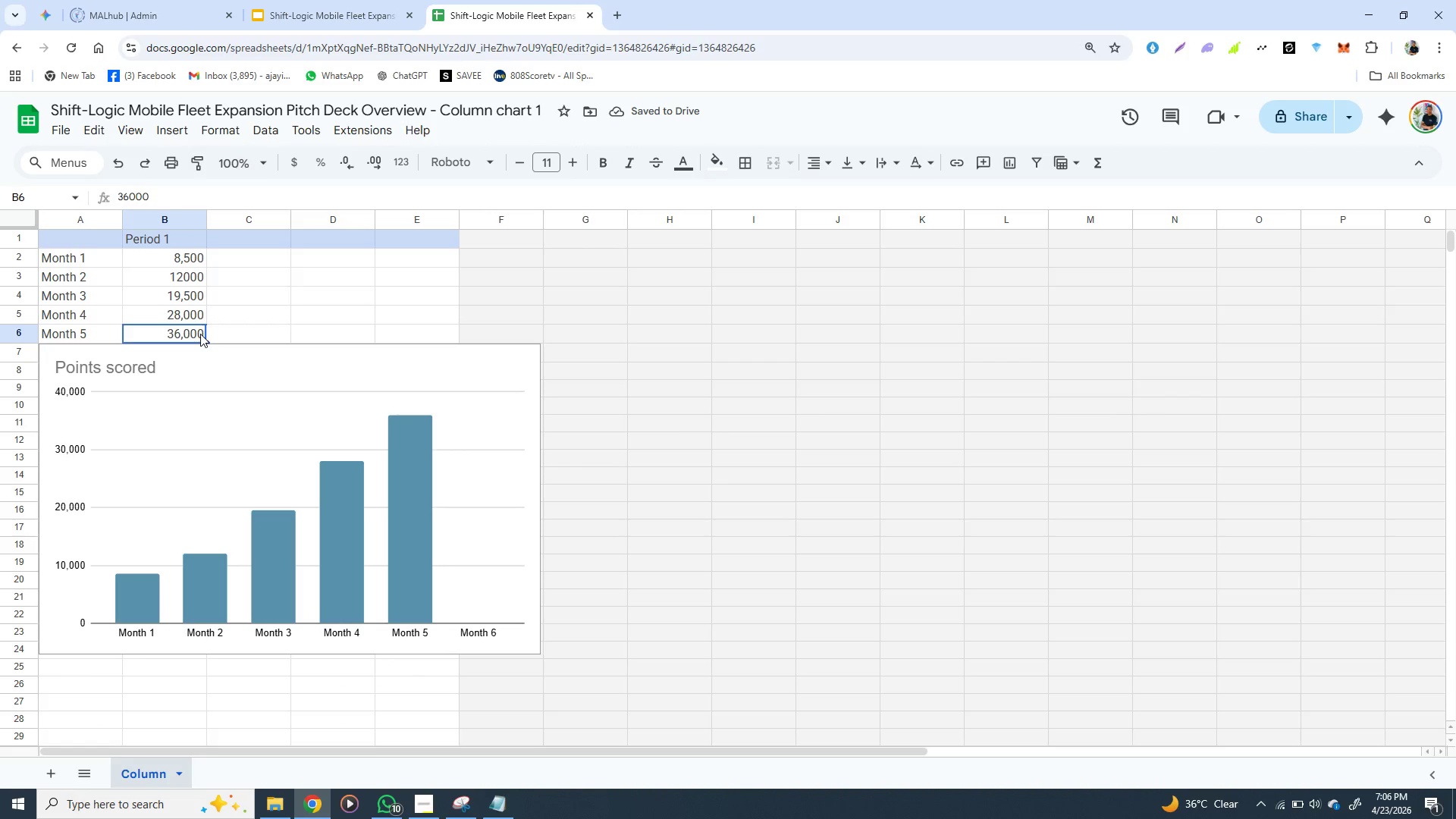 
double_click([200, 334])
 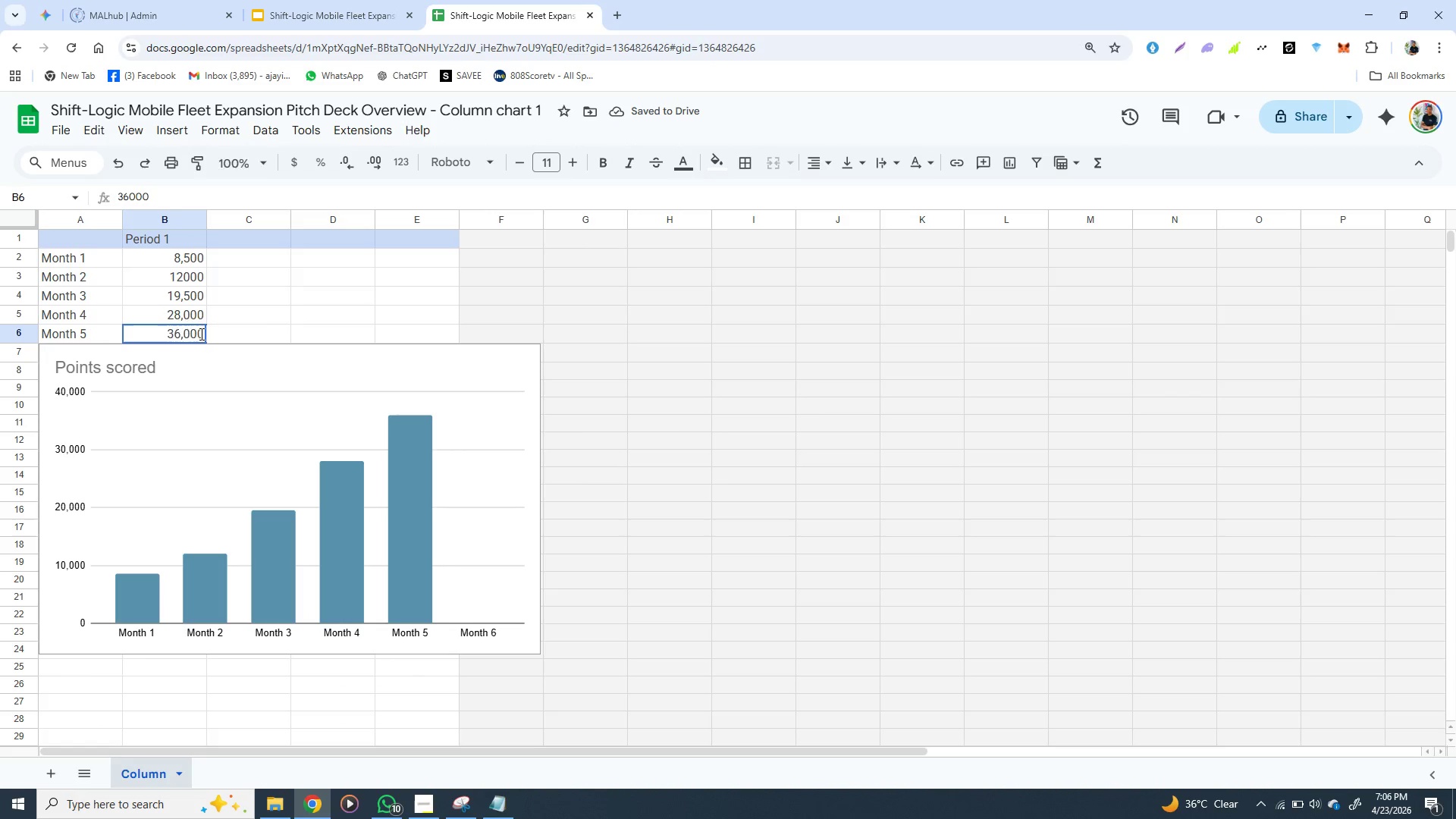 
triple_click([200, 334])
 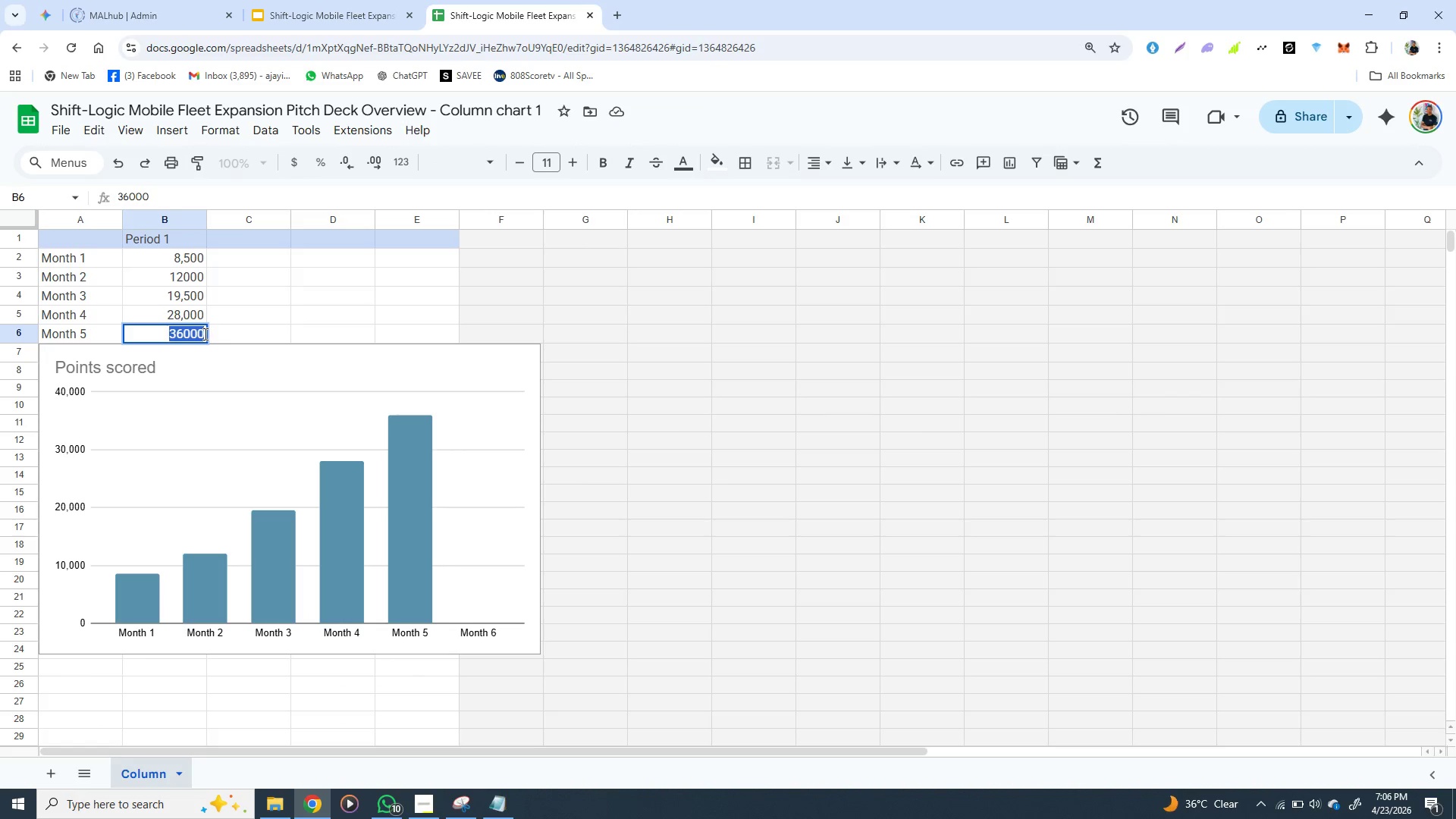 
left_click([204, 334])
 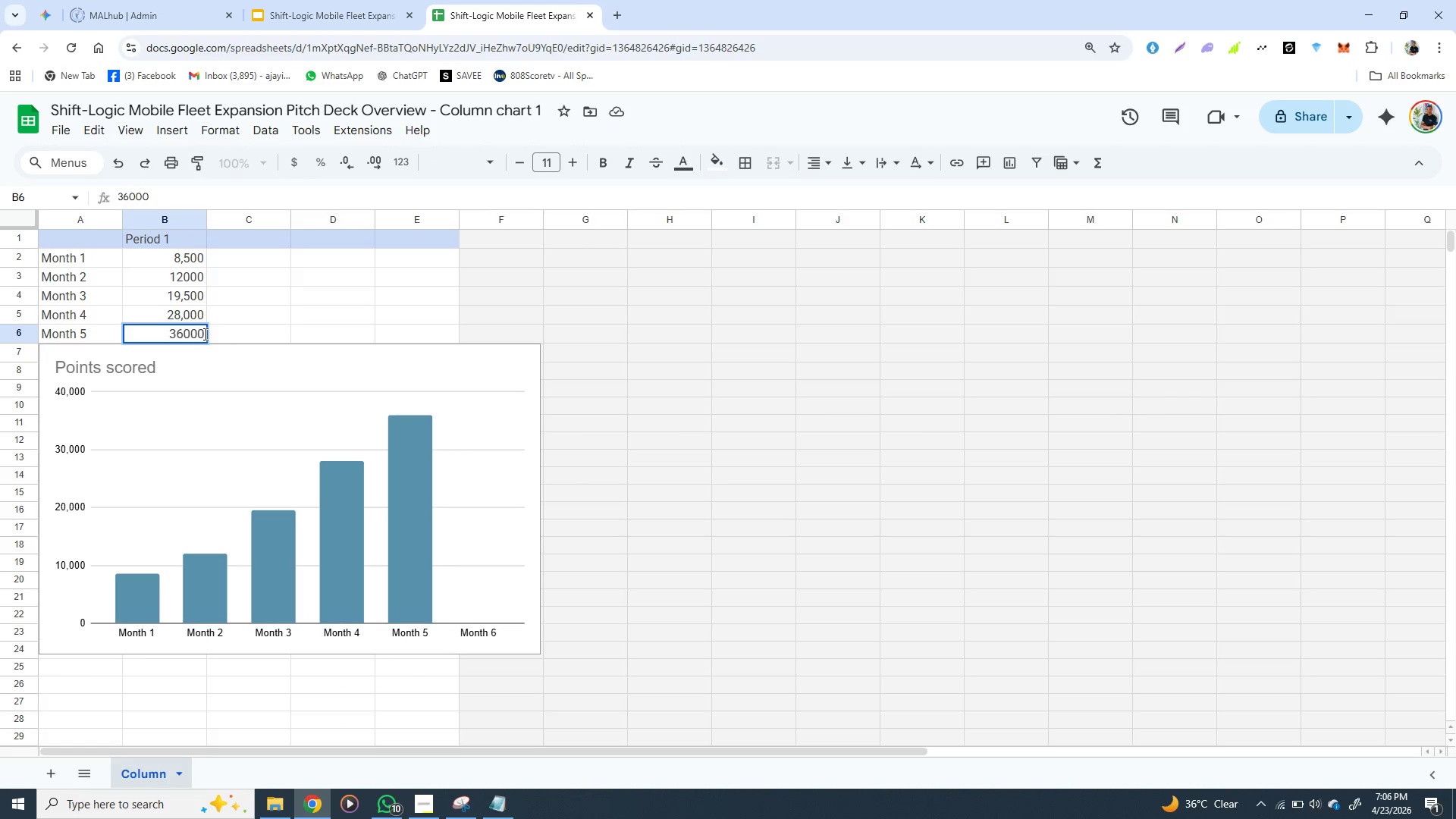 
key(Enter)
 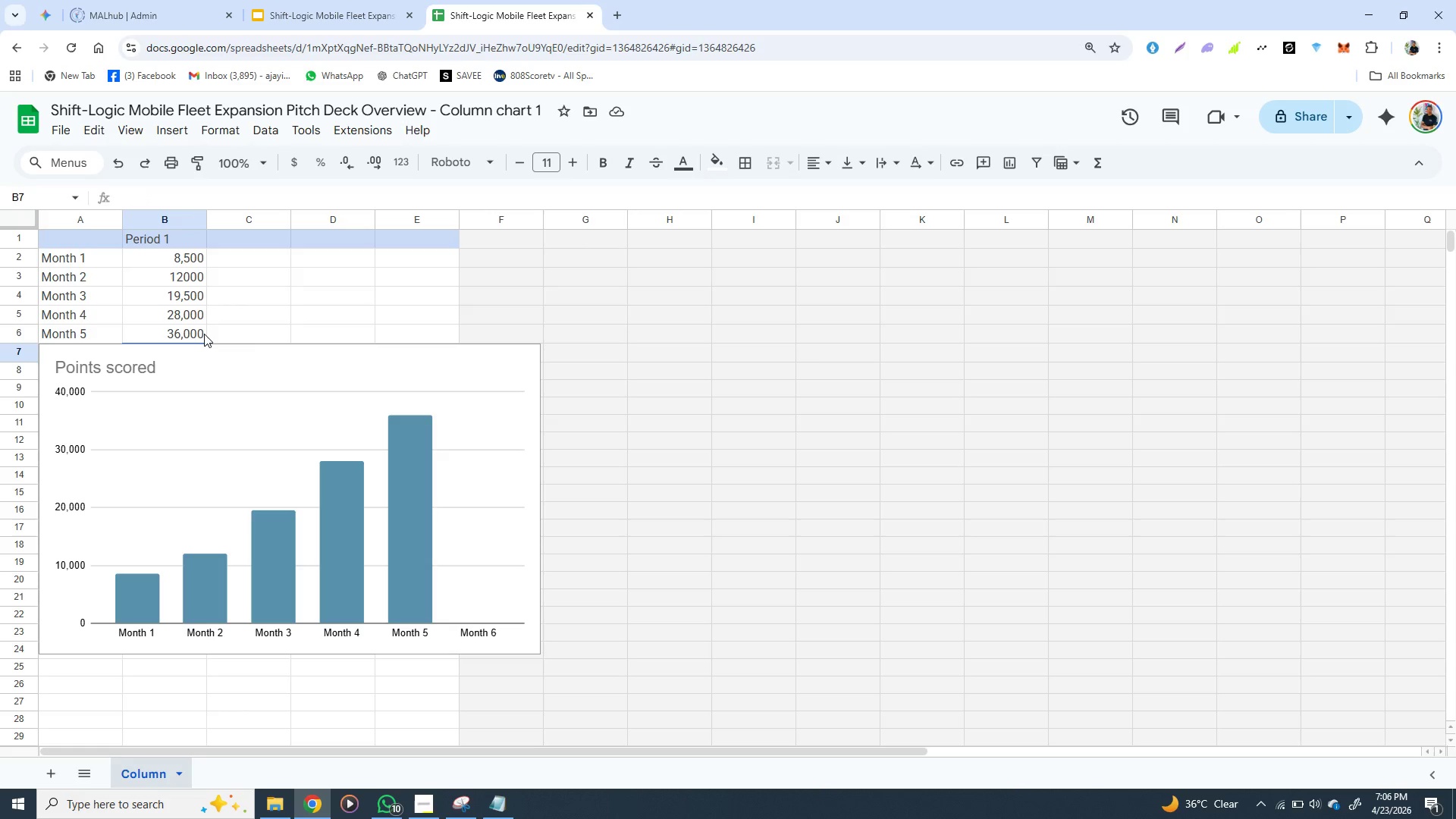 
type(48,500)
 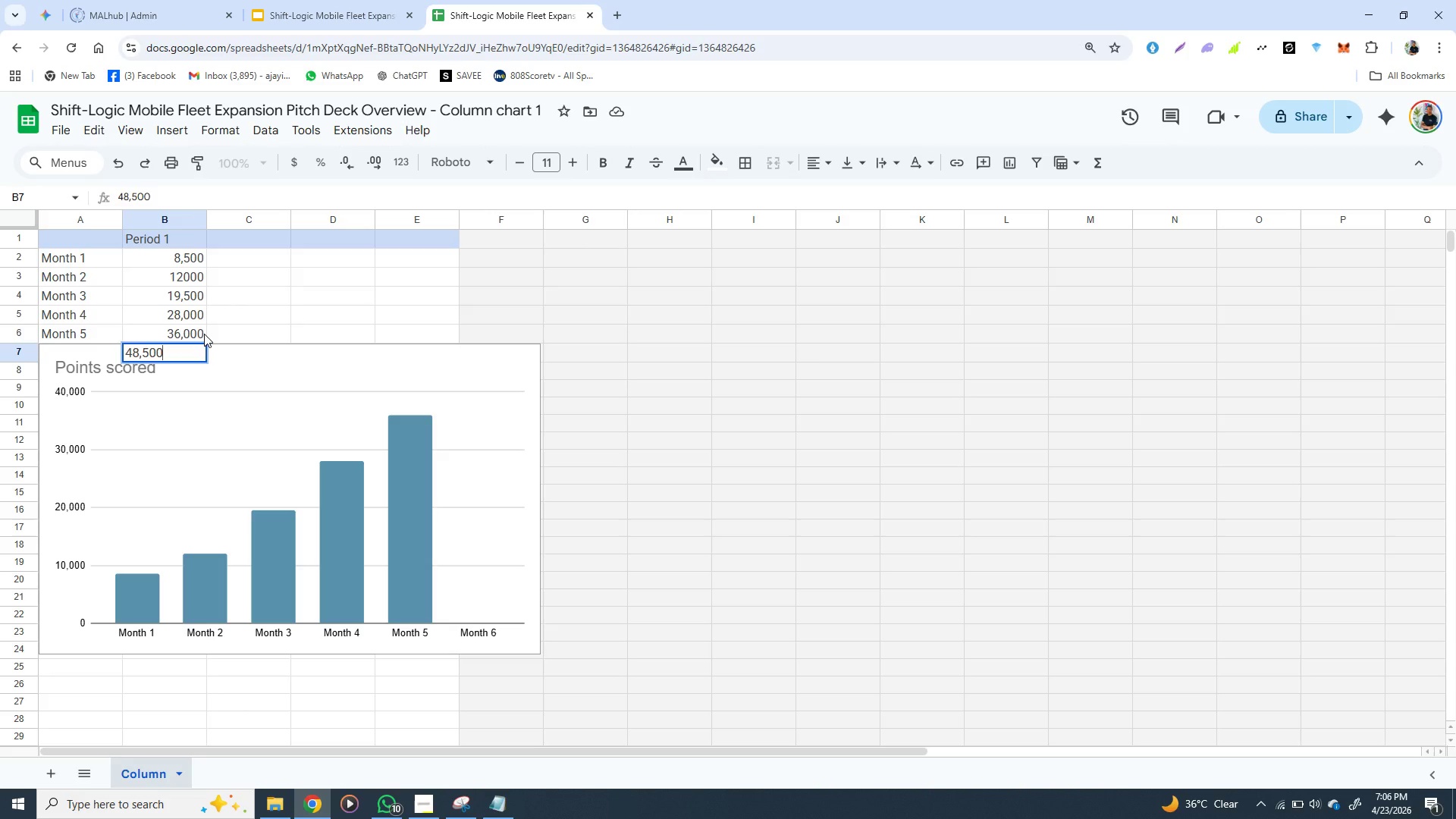 
key(Enter)
 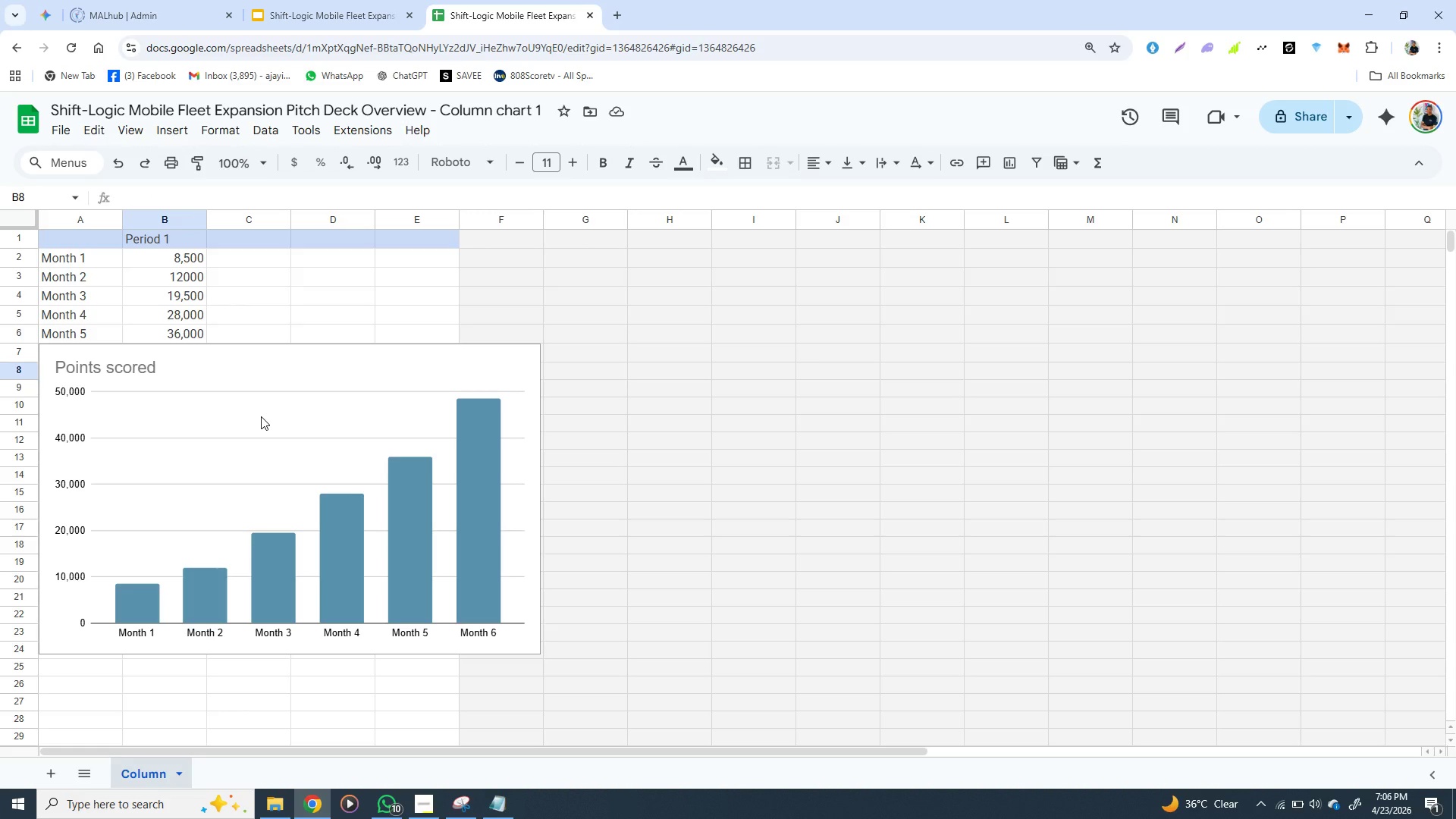 
wait(19.33)
 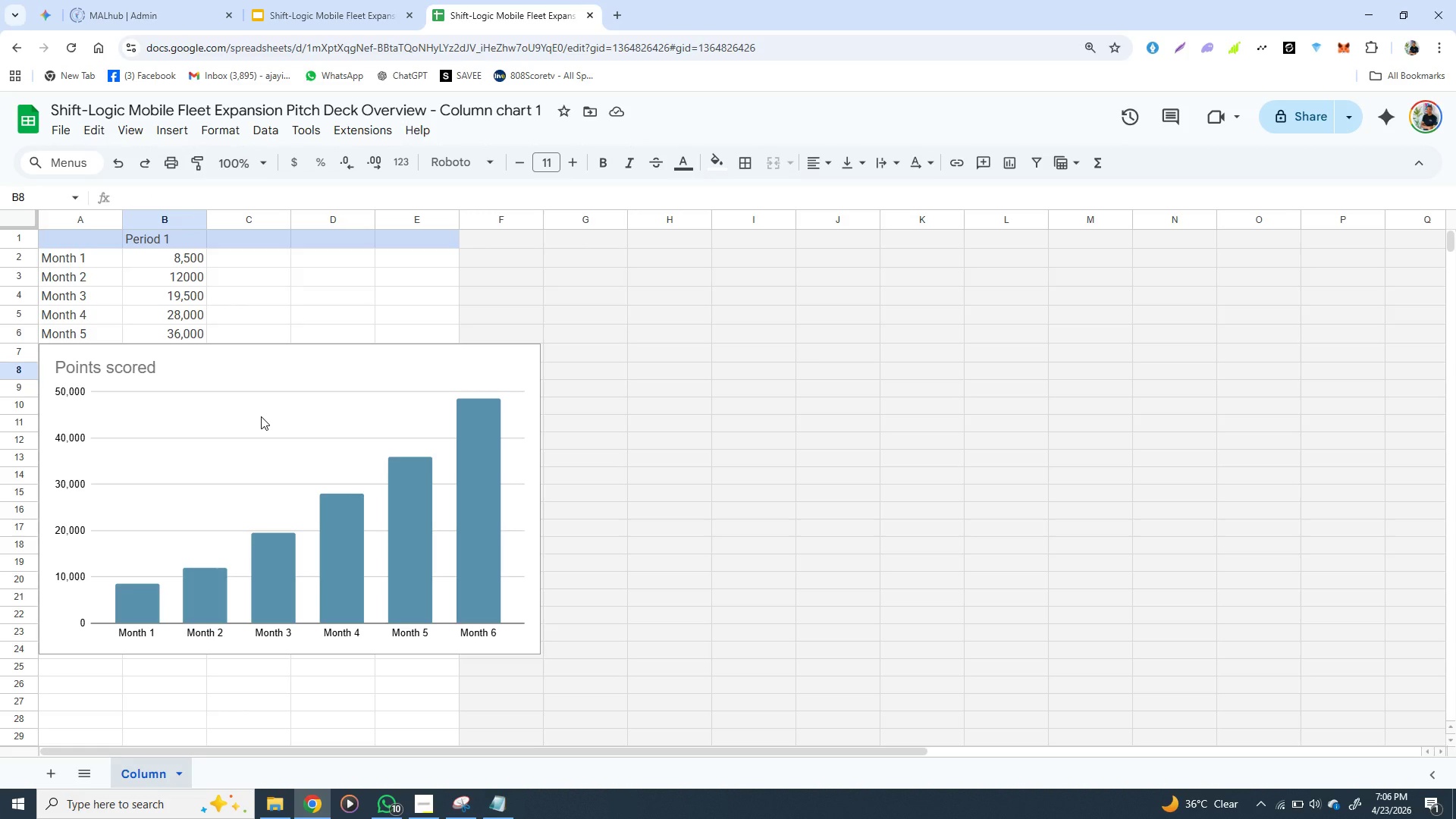 
left_click([174, 239])
 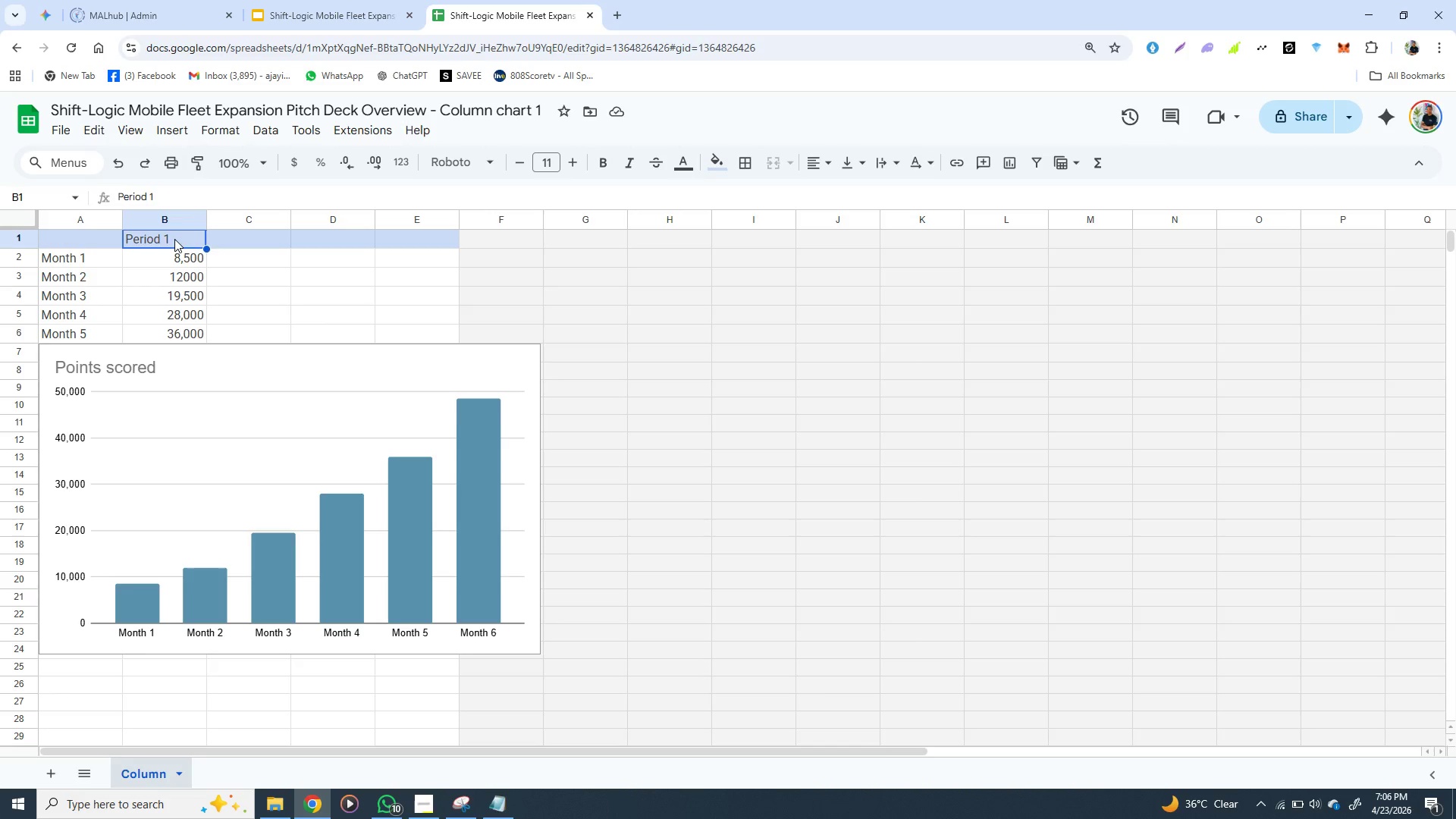 
key(Backspace)
 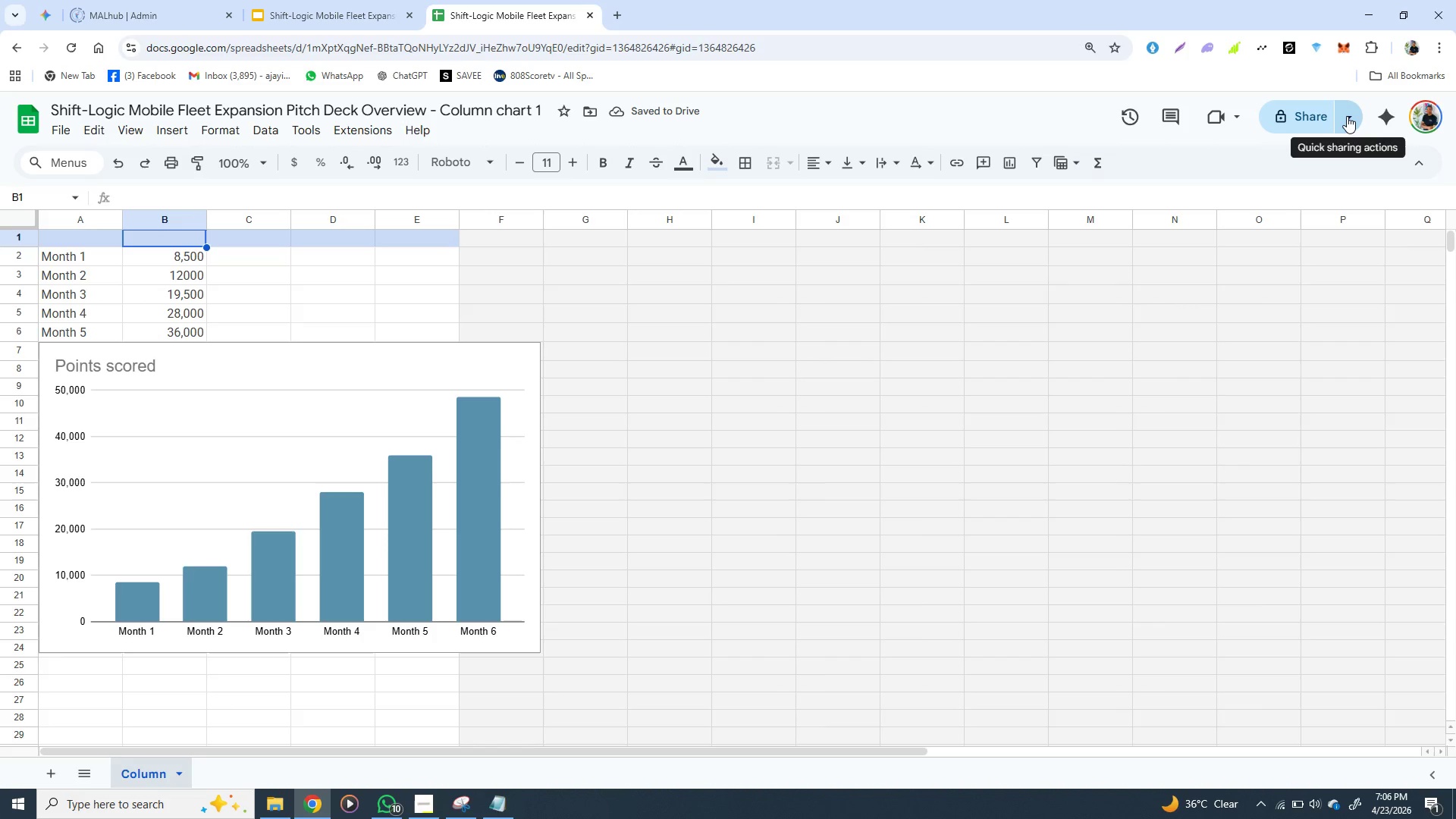 
wait(5.83)
 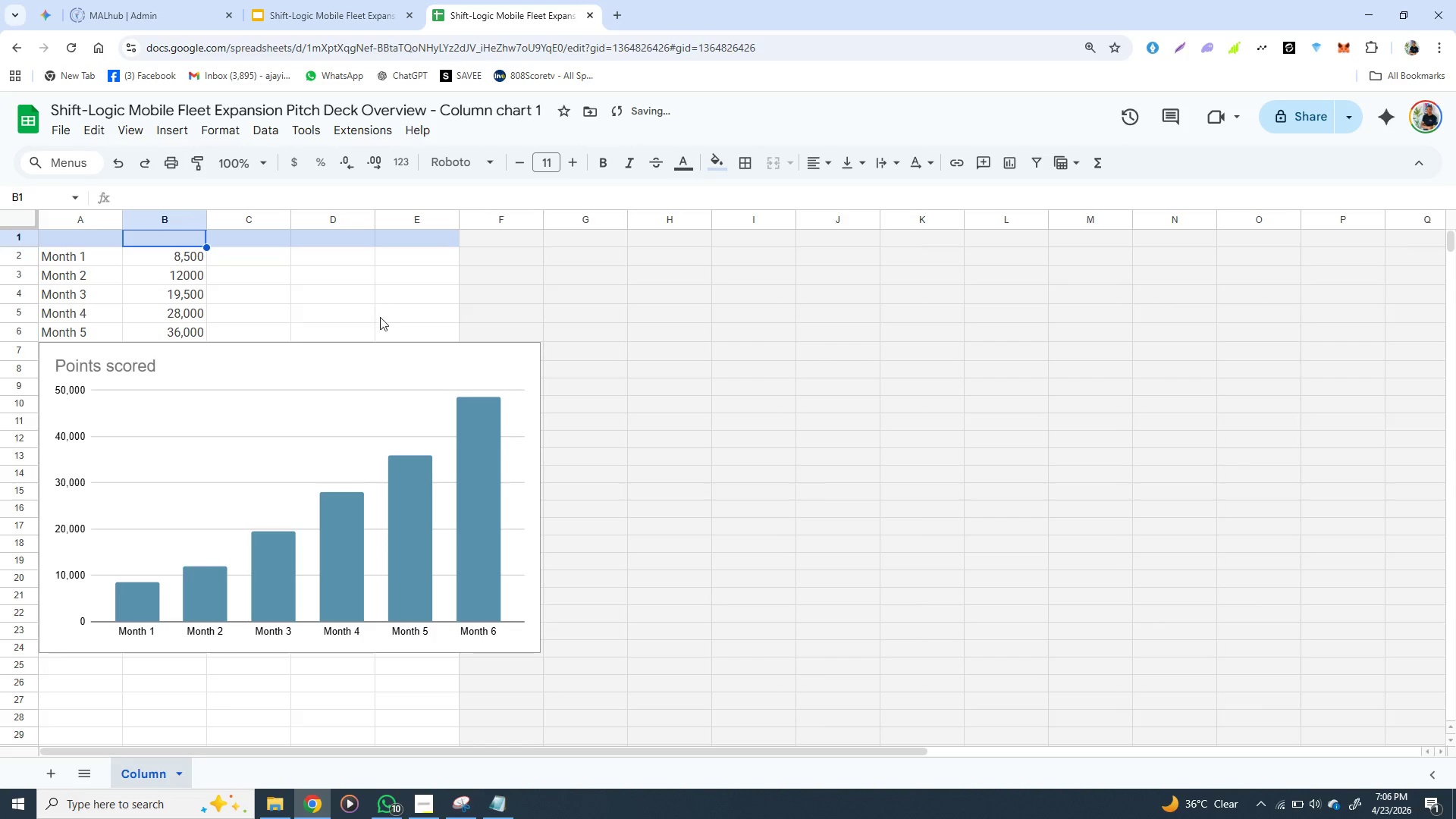 
left_click([1347, 116])
 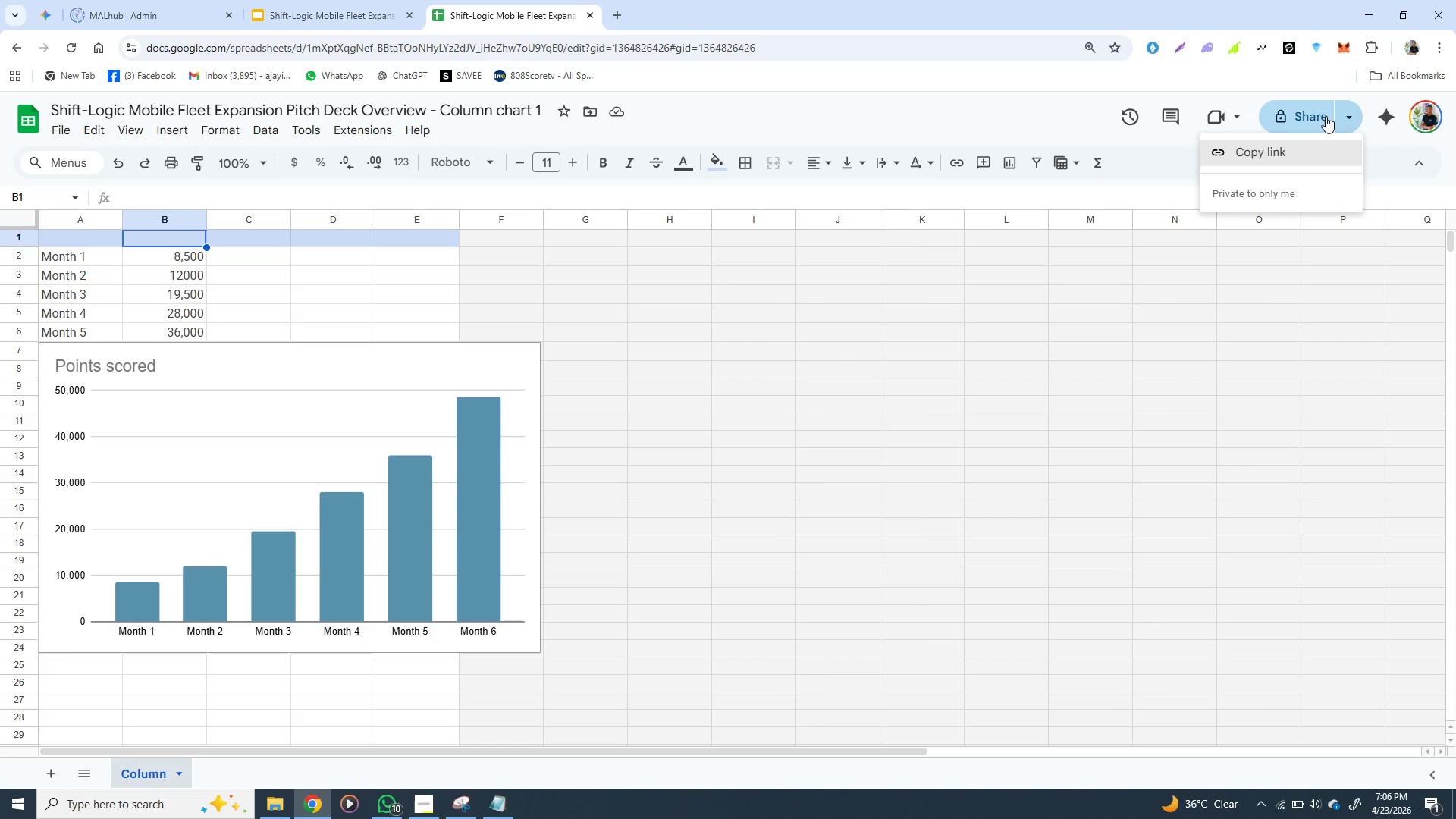 
left_click([1326, 116])
 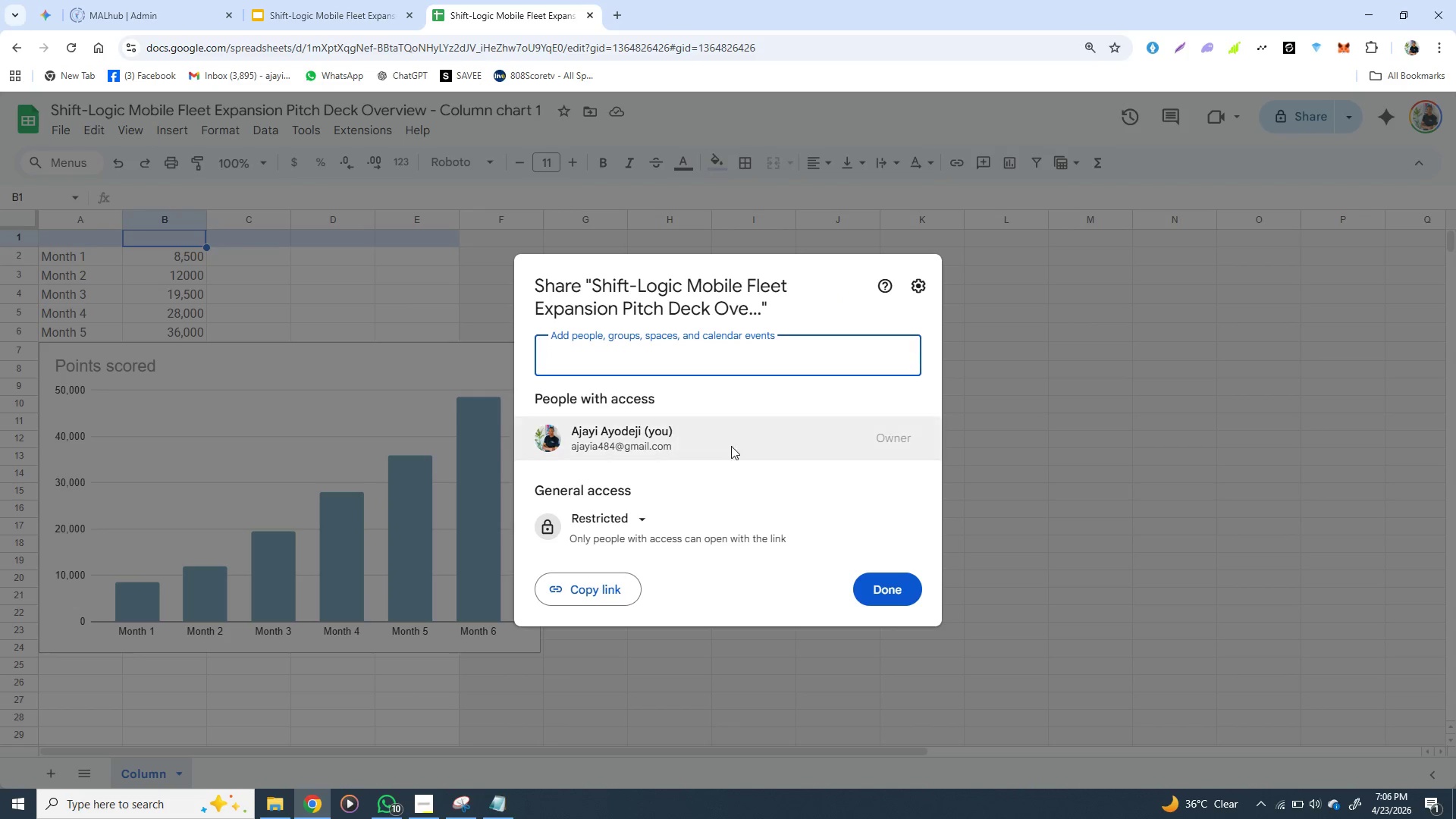 
left_click([644, 522])
 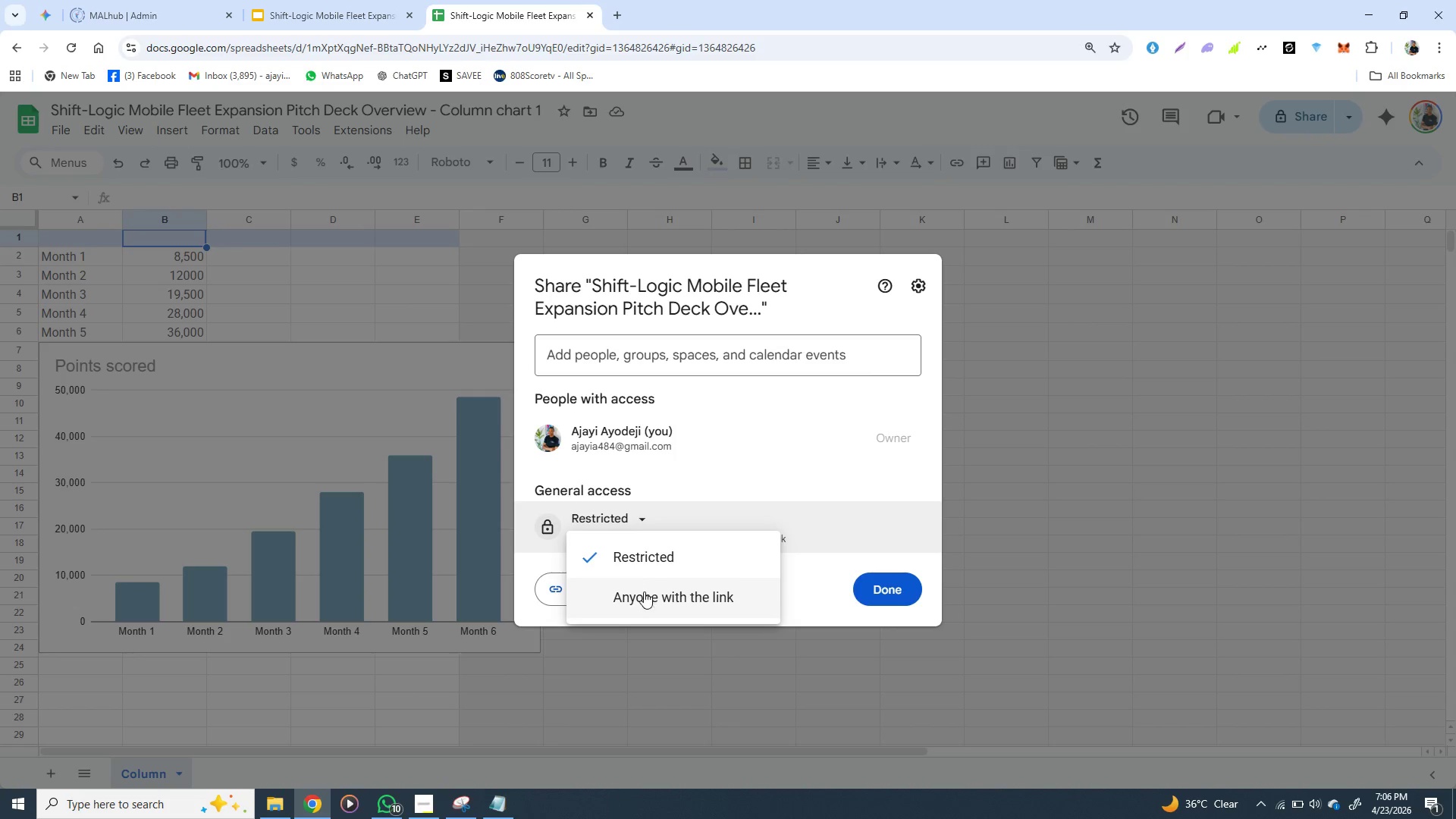 
left_click([644, 598])
 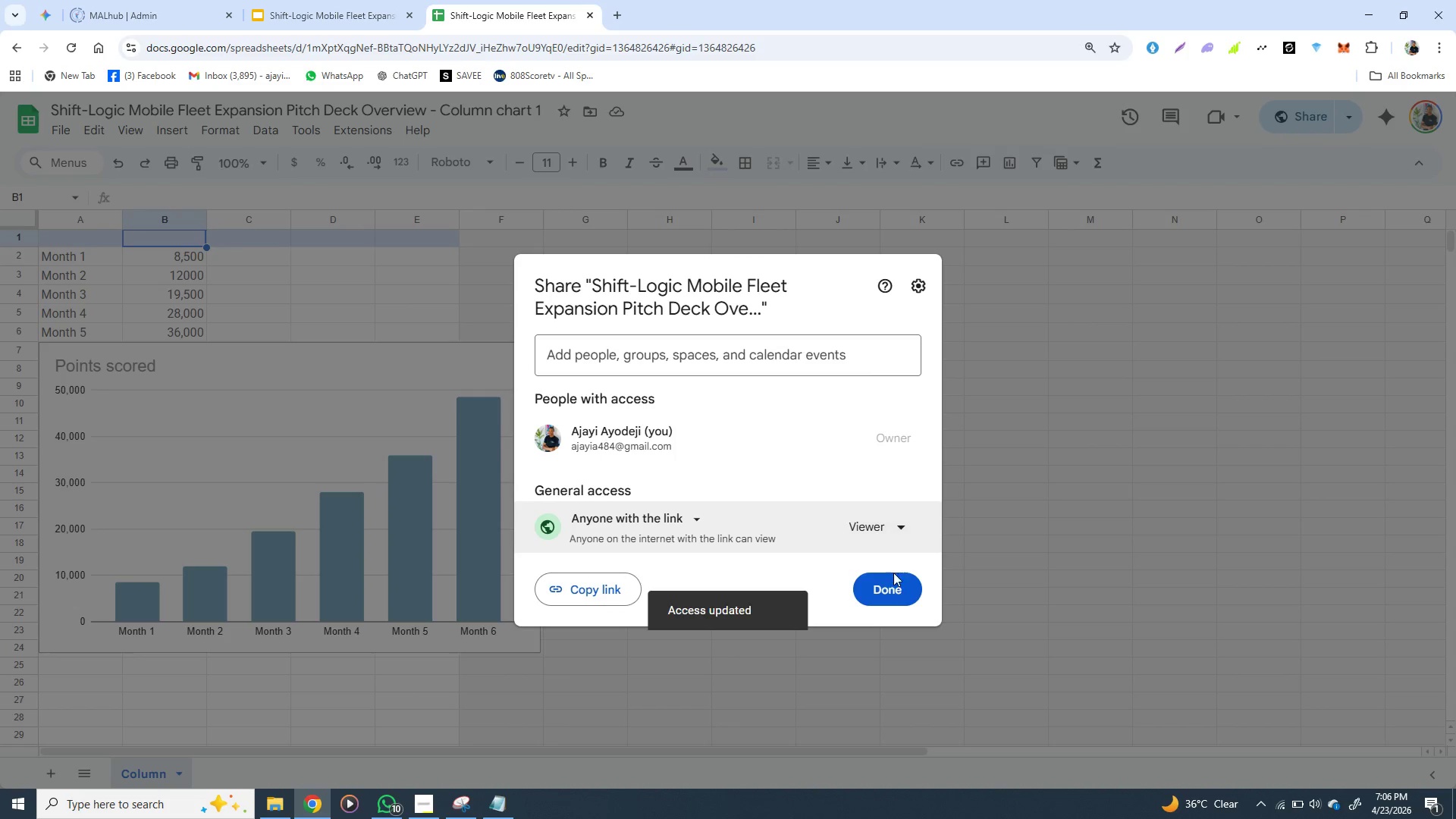 
left_click([893, 516])
 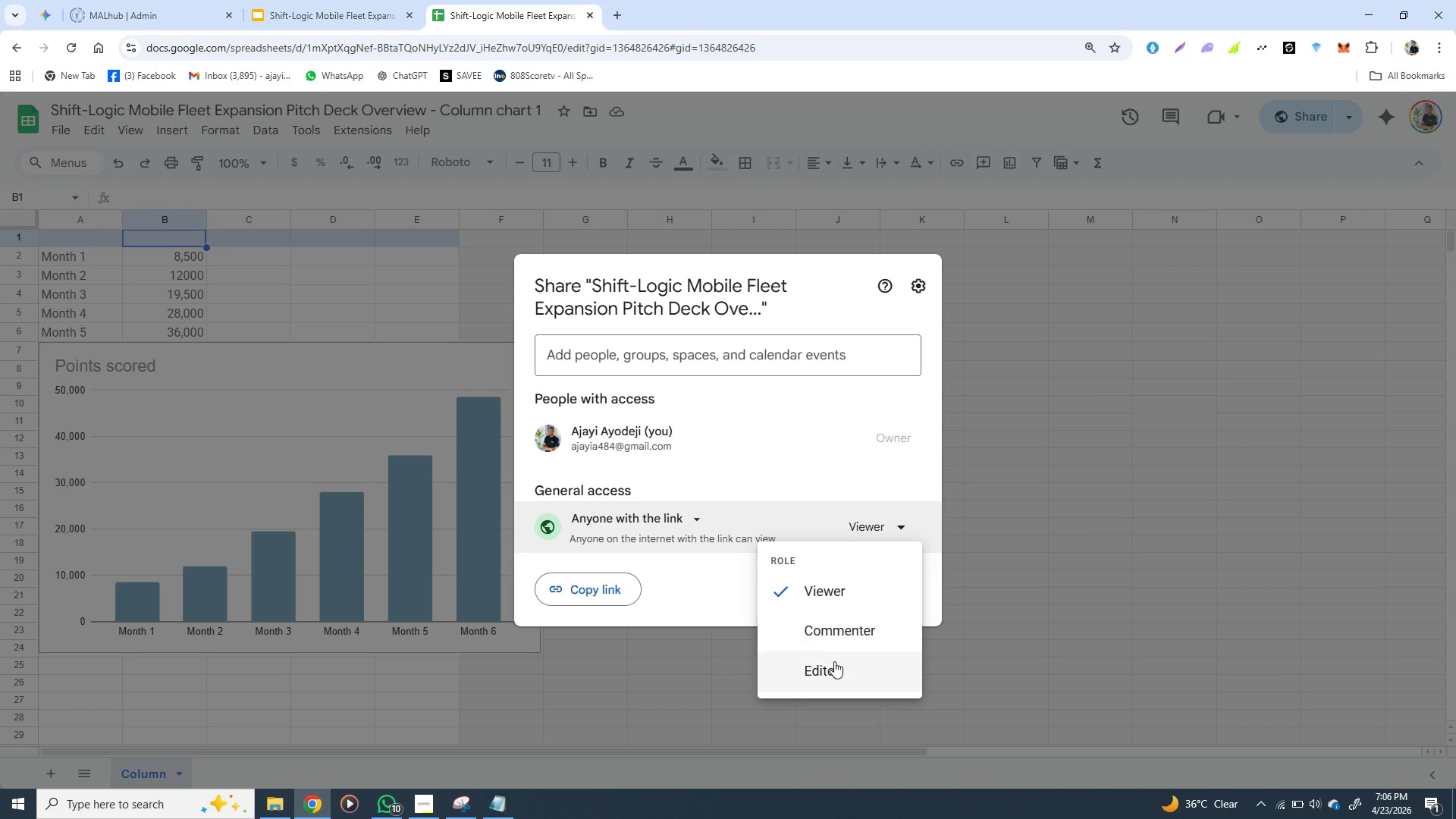 
left_click([832, 667])
 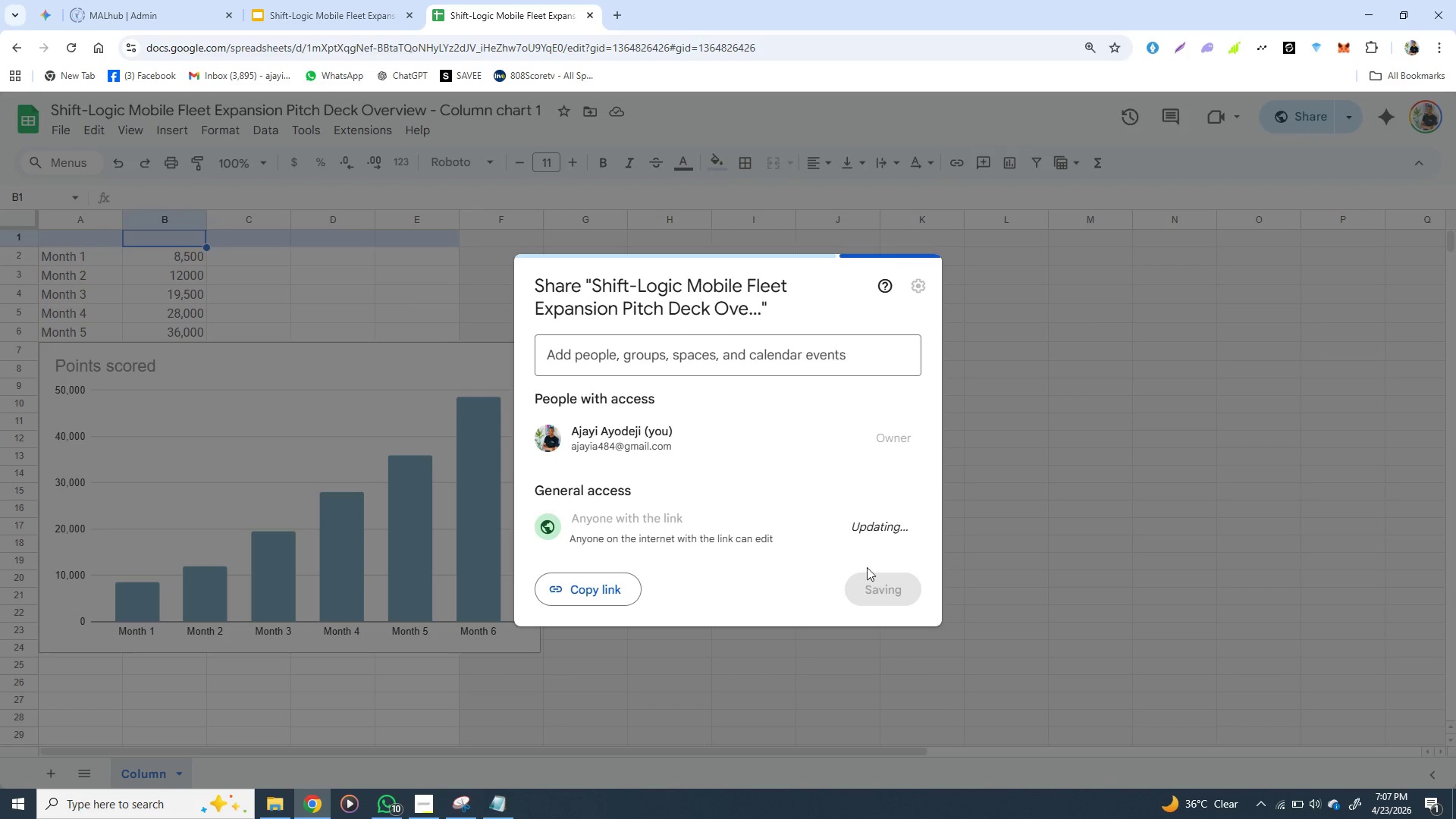 
mouse_move([796, 572])
 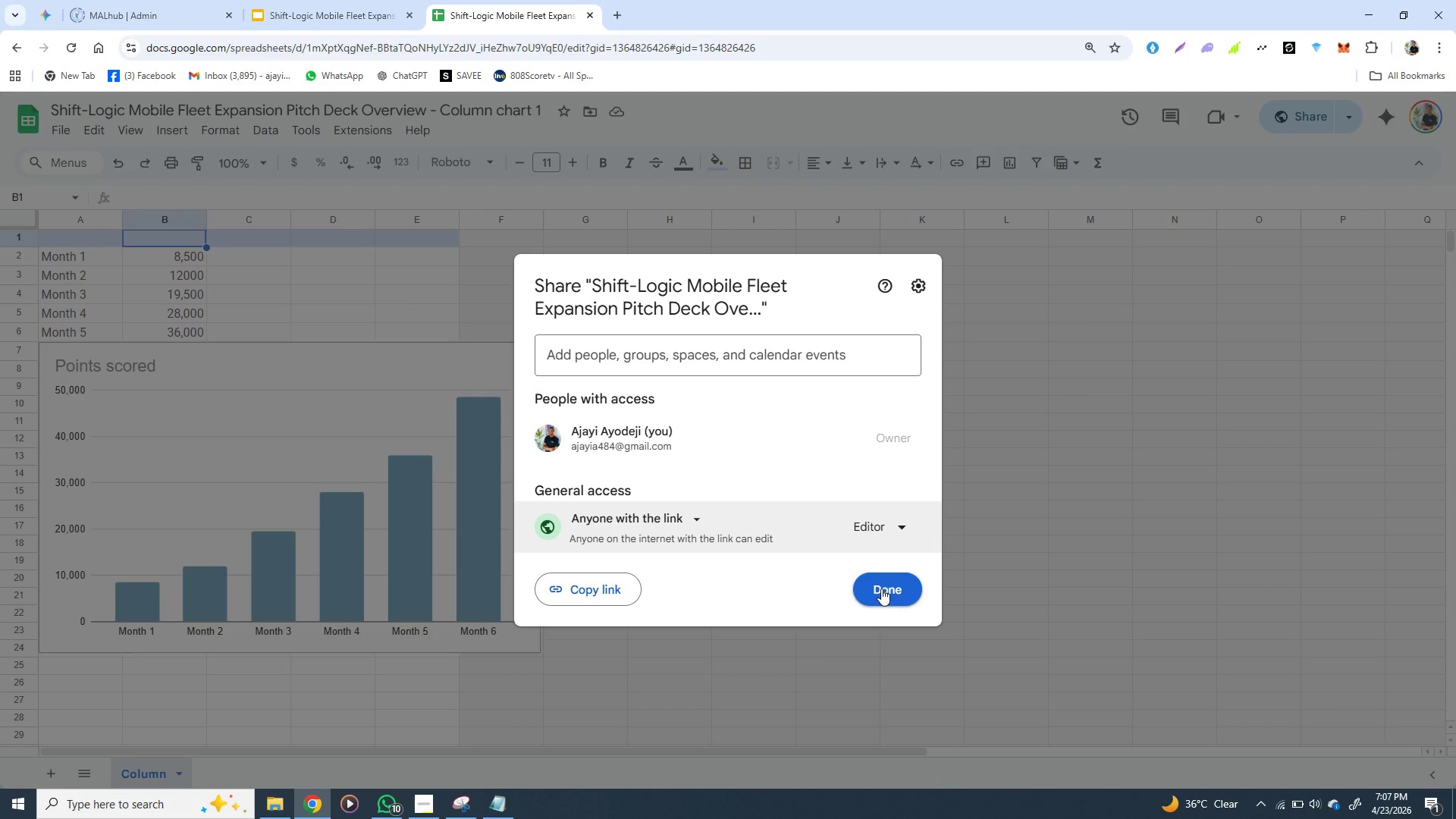 
left_click([882, 589])
 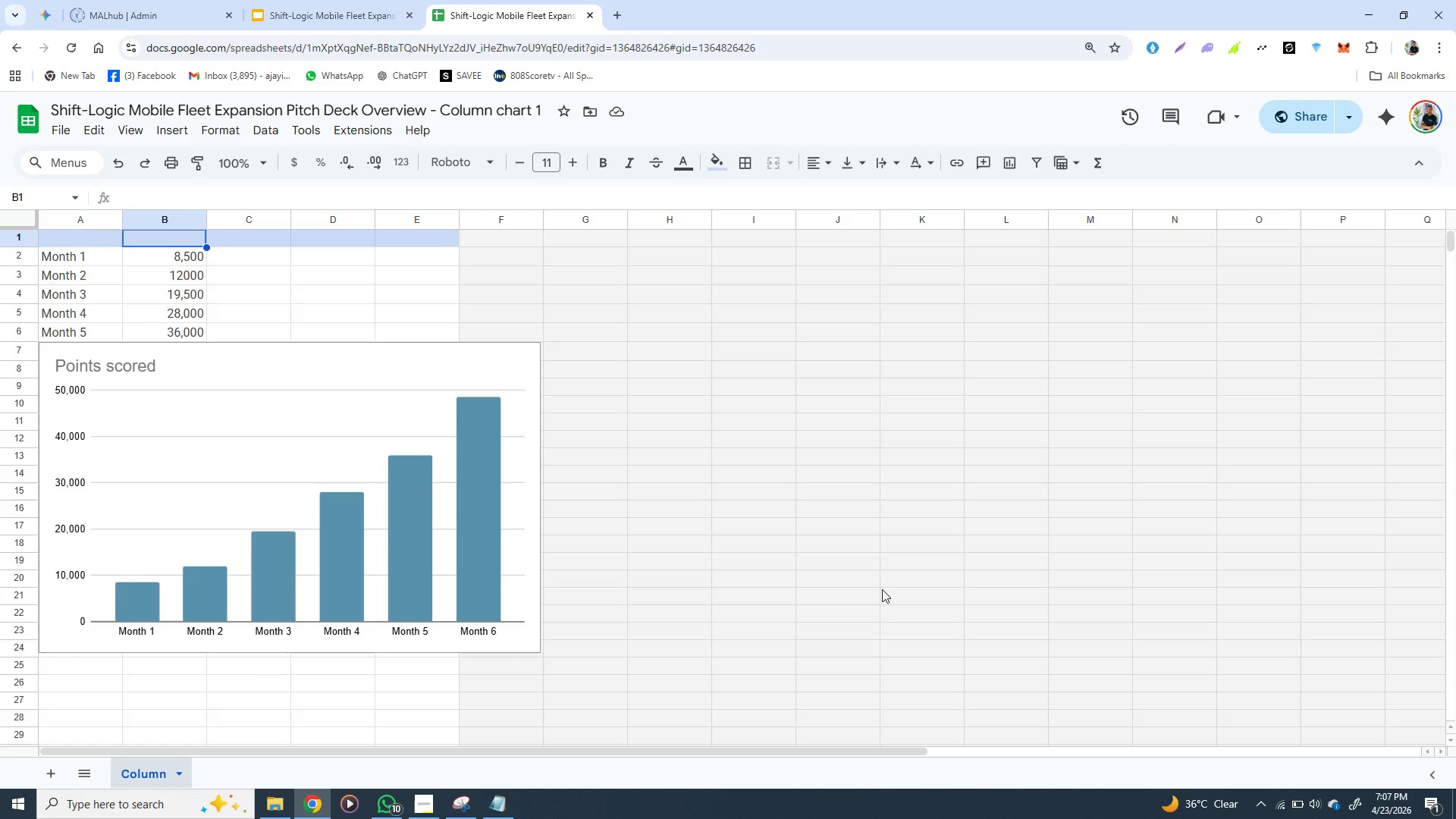 
wait(11.38)
 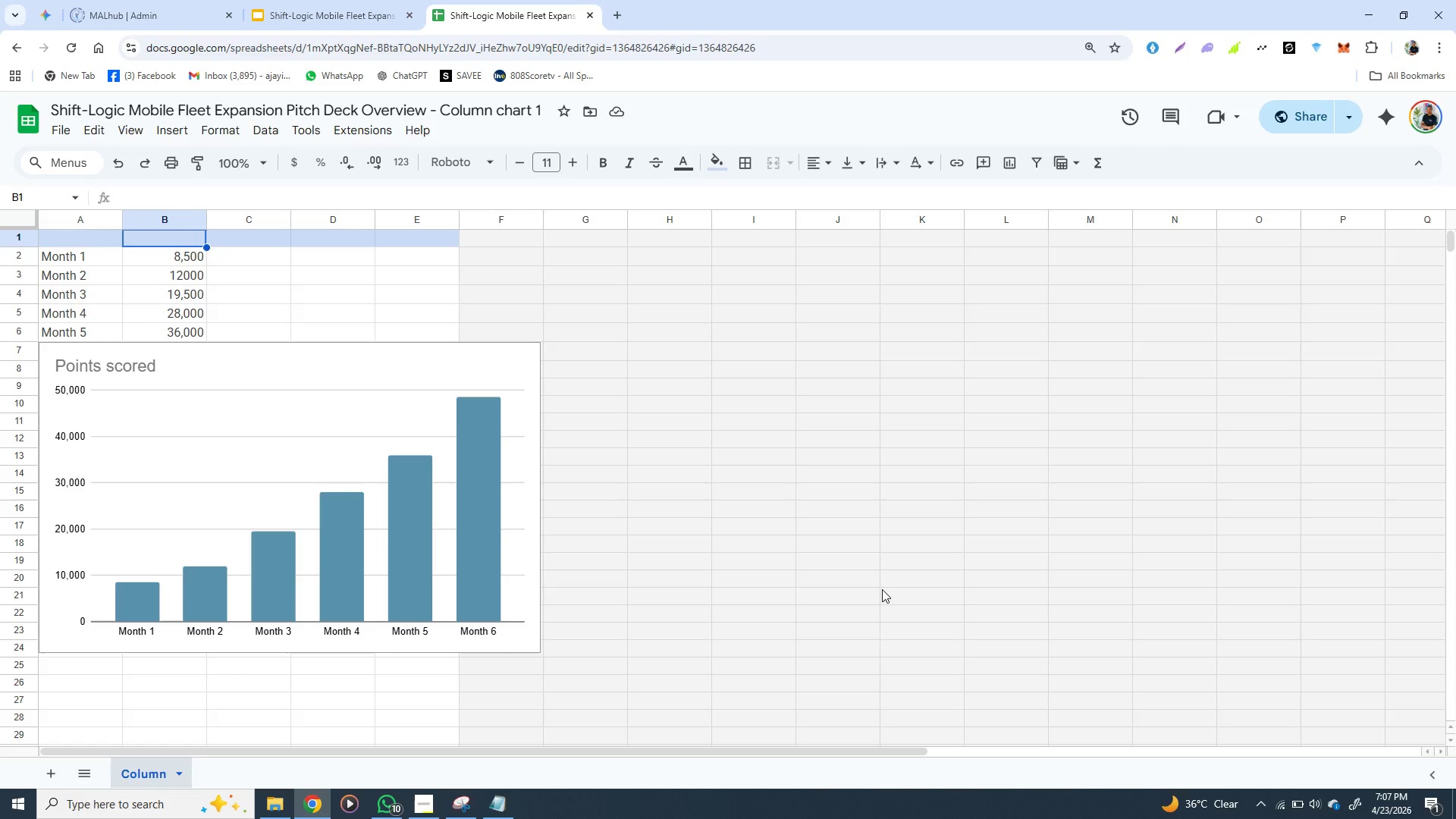 
left_click([1349, 121])
 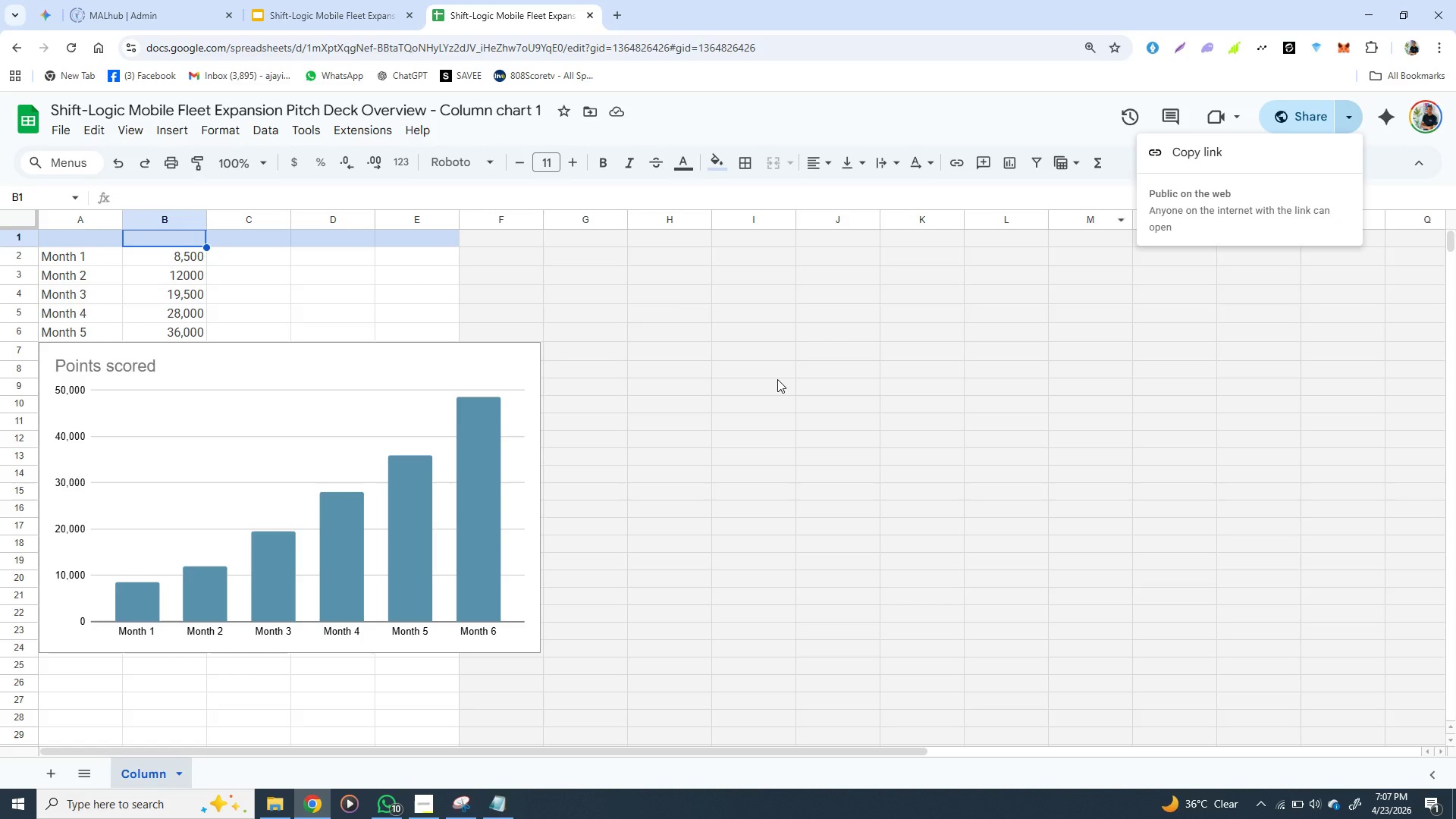 
left_click([777, 379])
 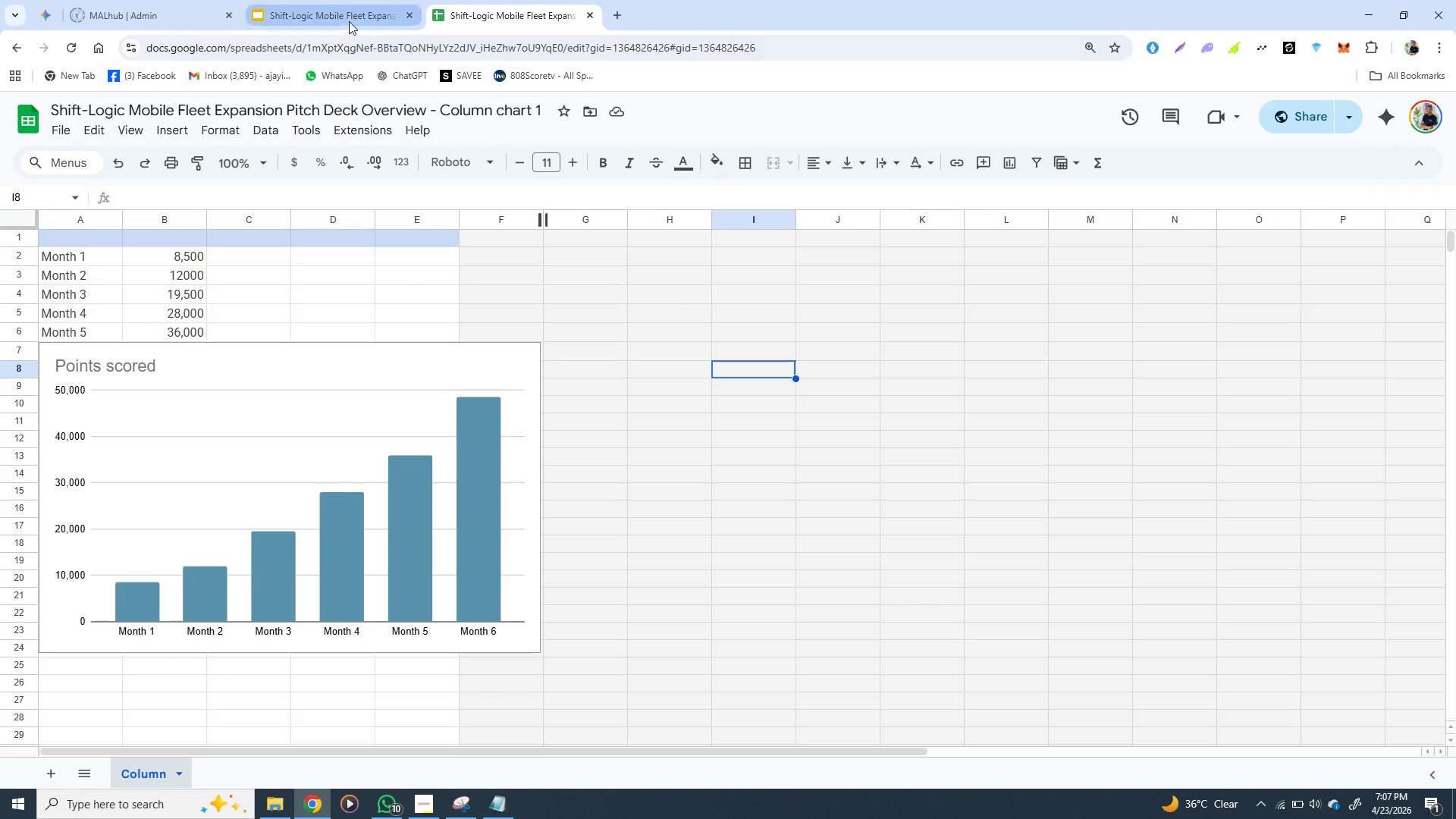 
left_click([348, 19])
 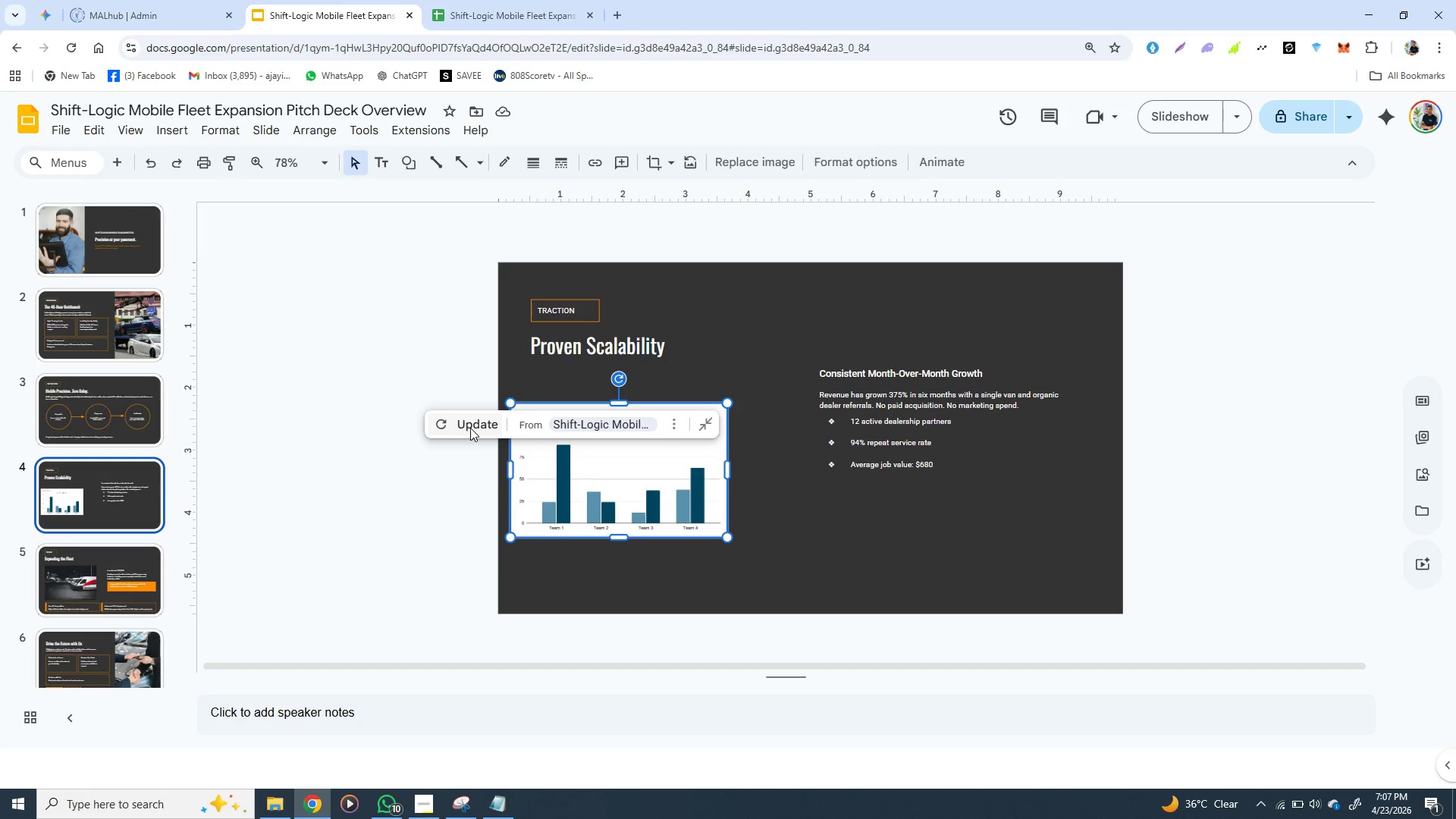 
left_click([470, 428])
 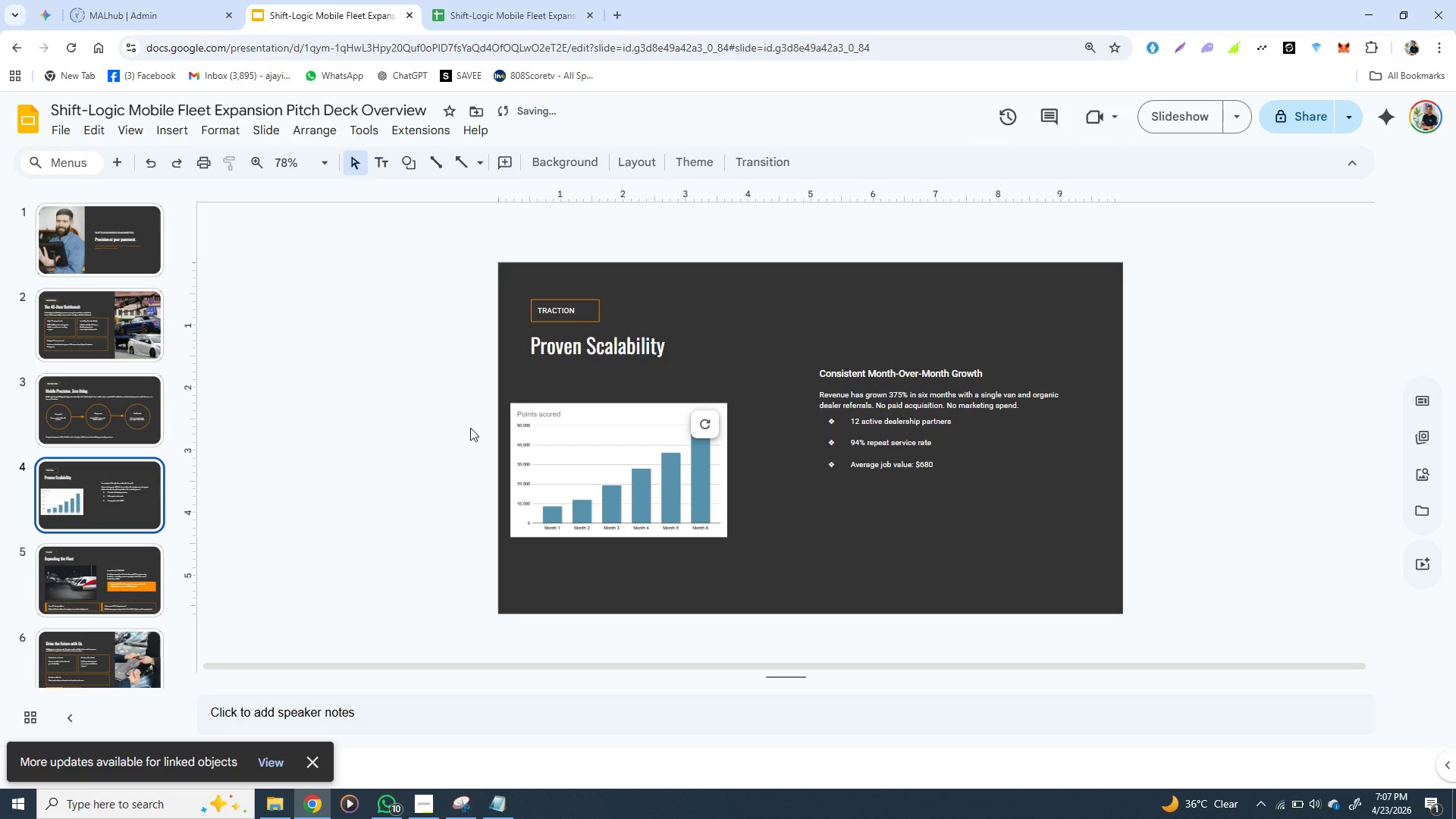 
wait(8.97)
 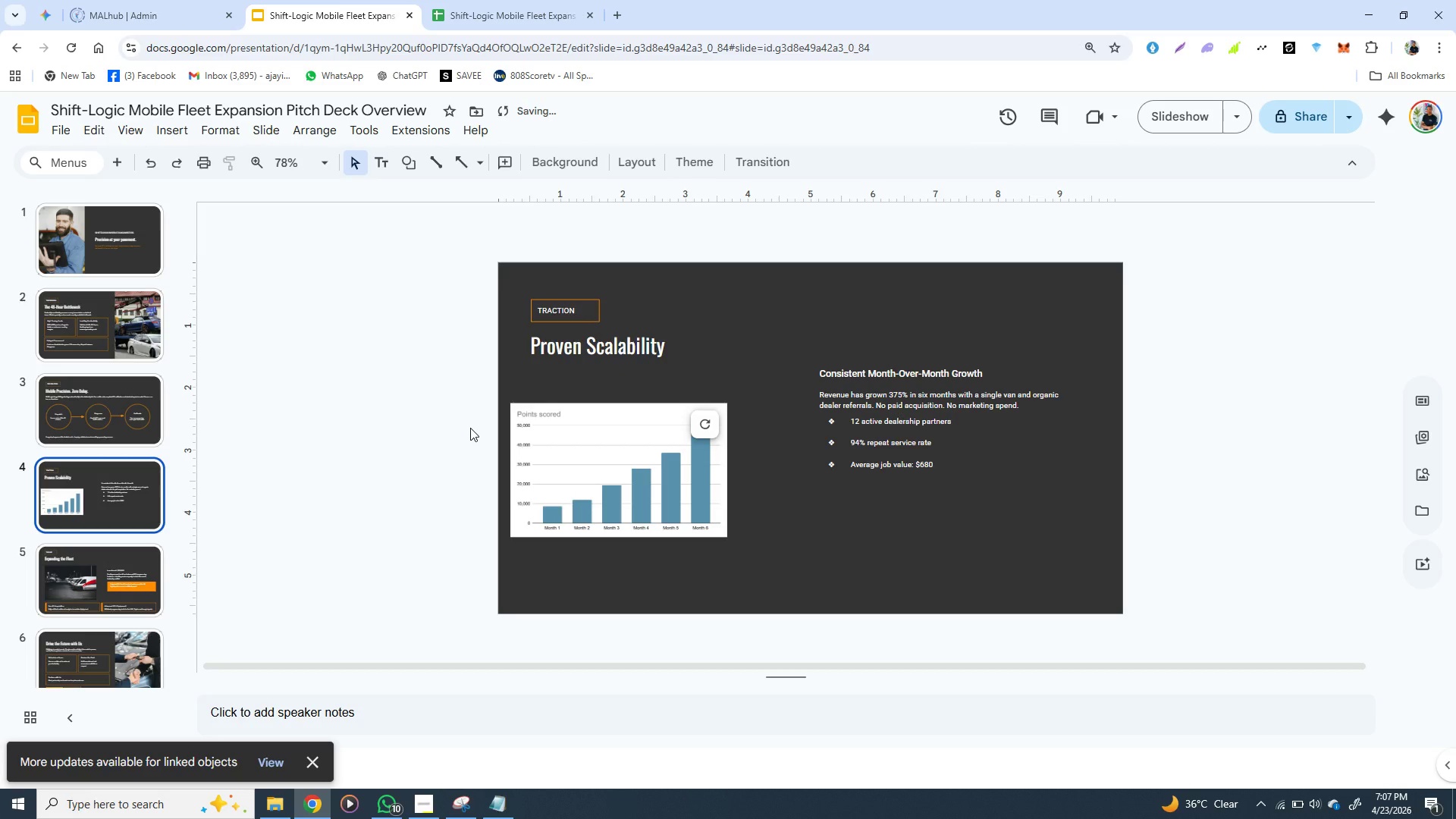 
double_click([629, 437])
 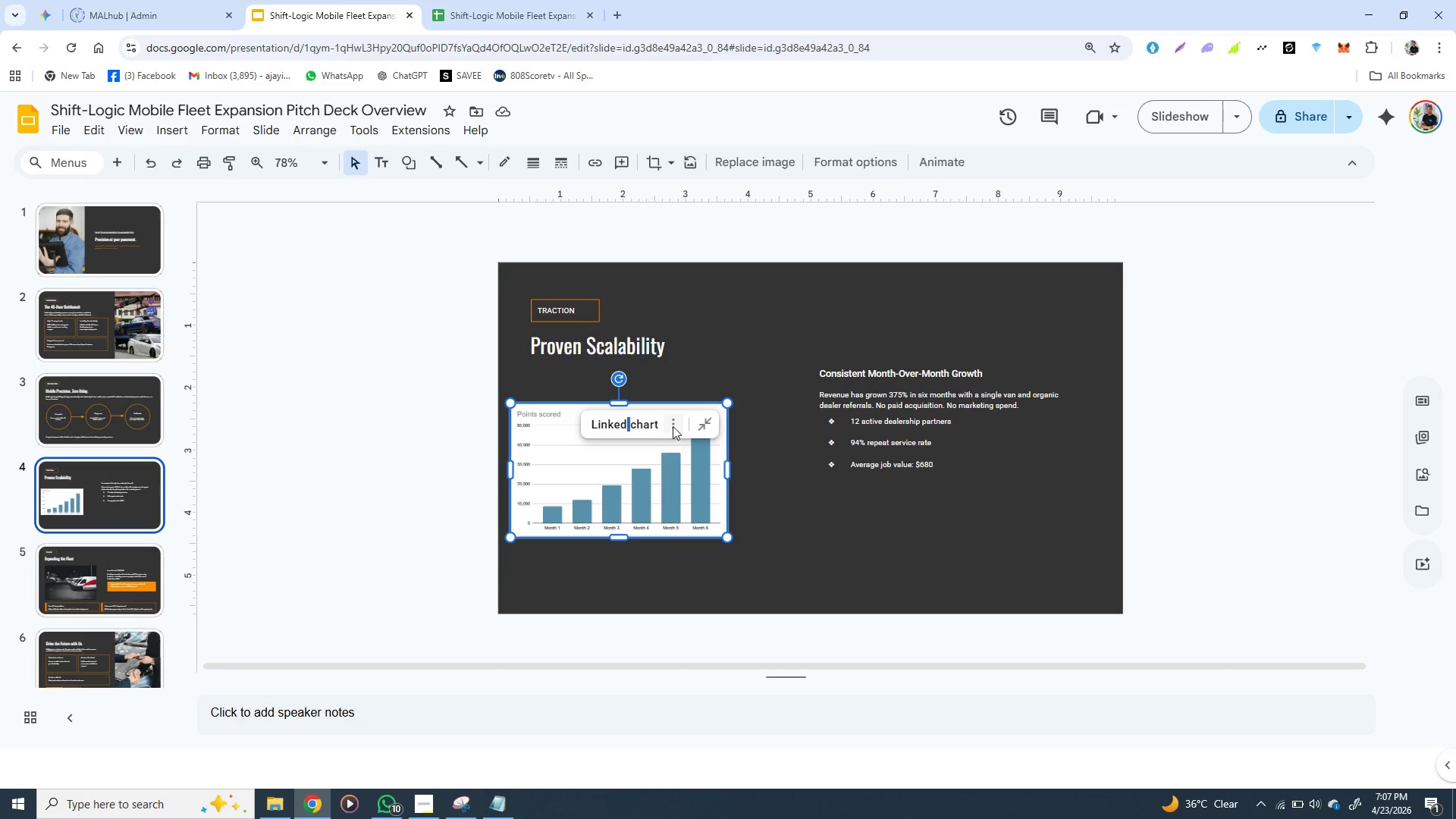 
left_click([673, 425])
 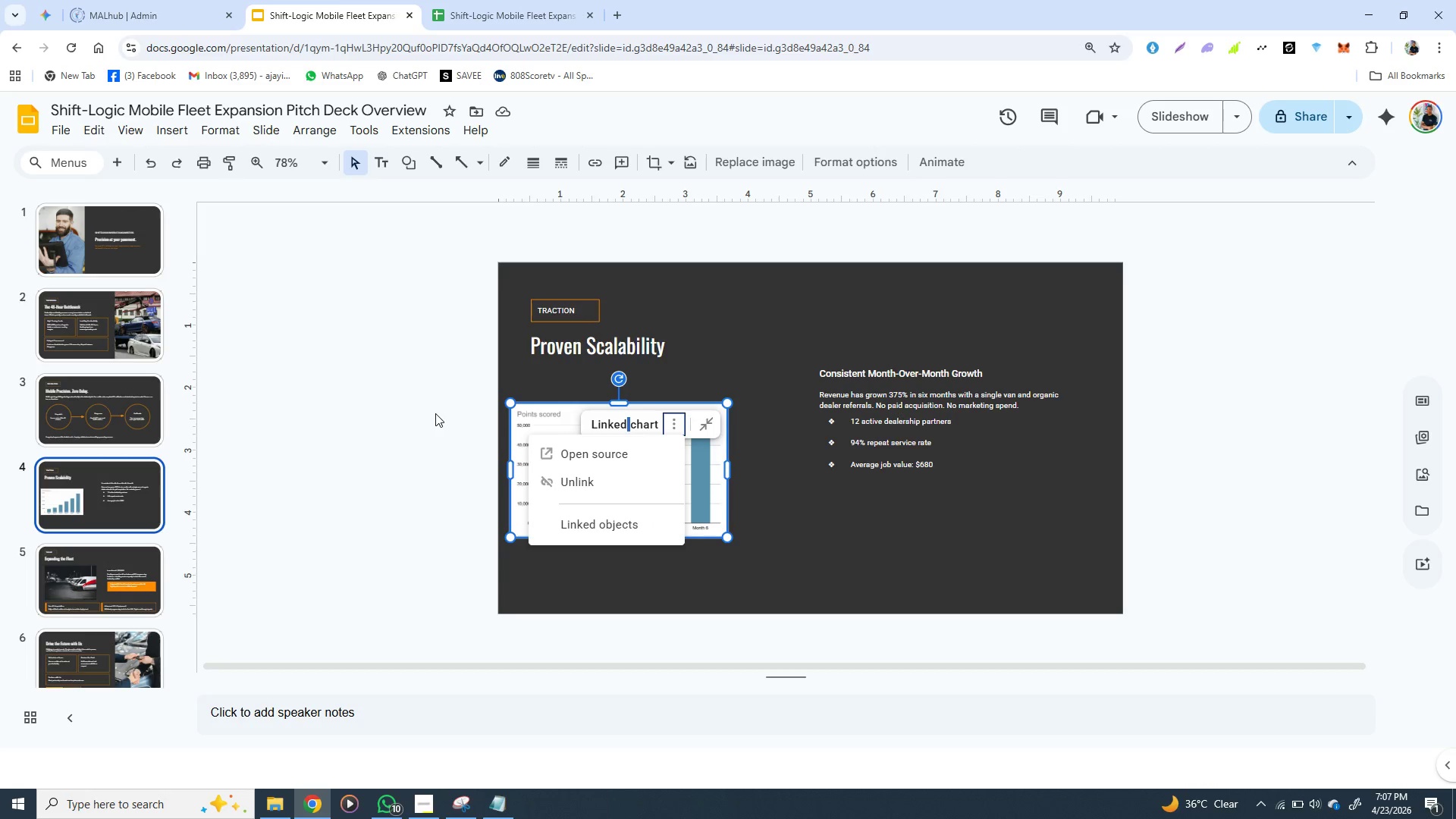 
left_click([435, 413])
 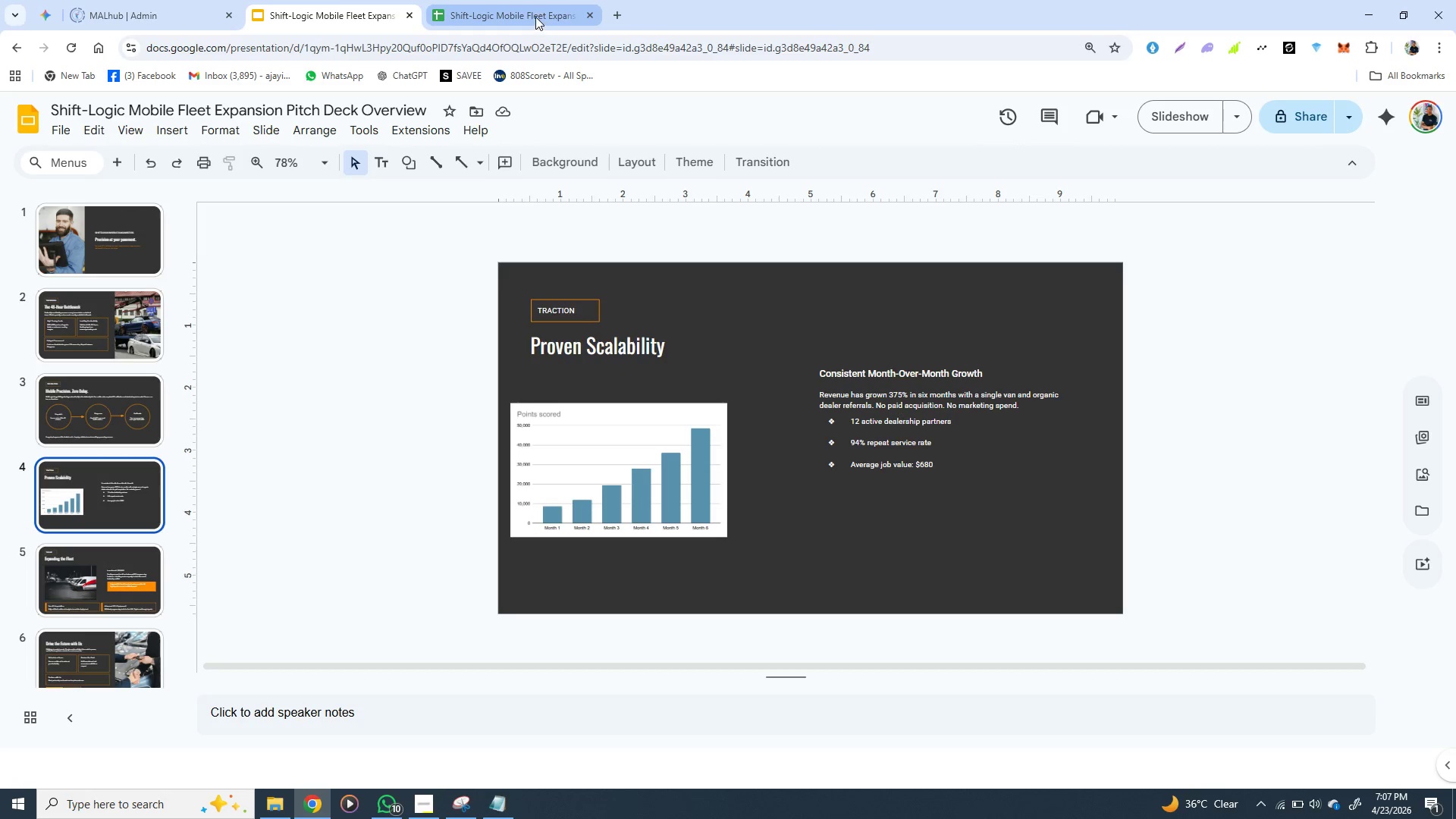 
left_click([535, 17])
 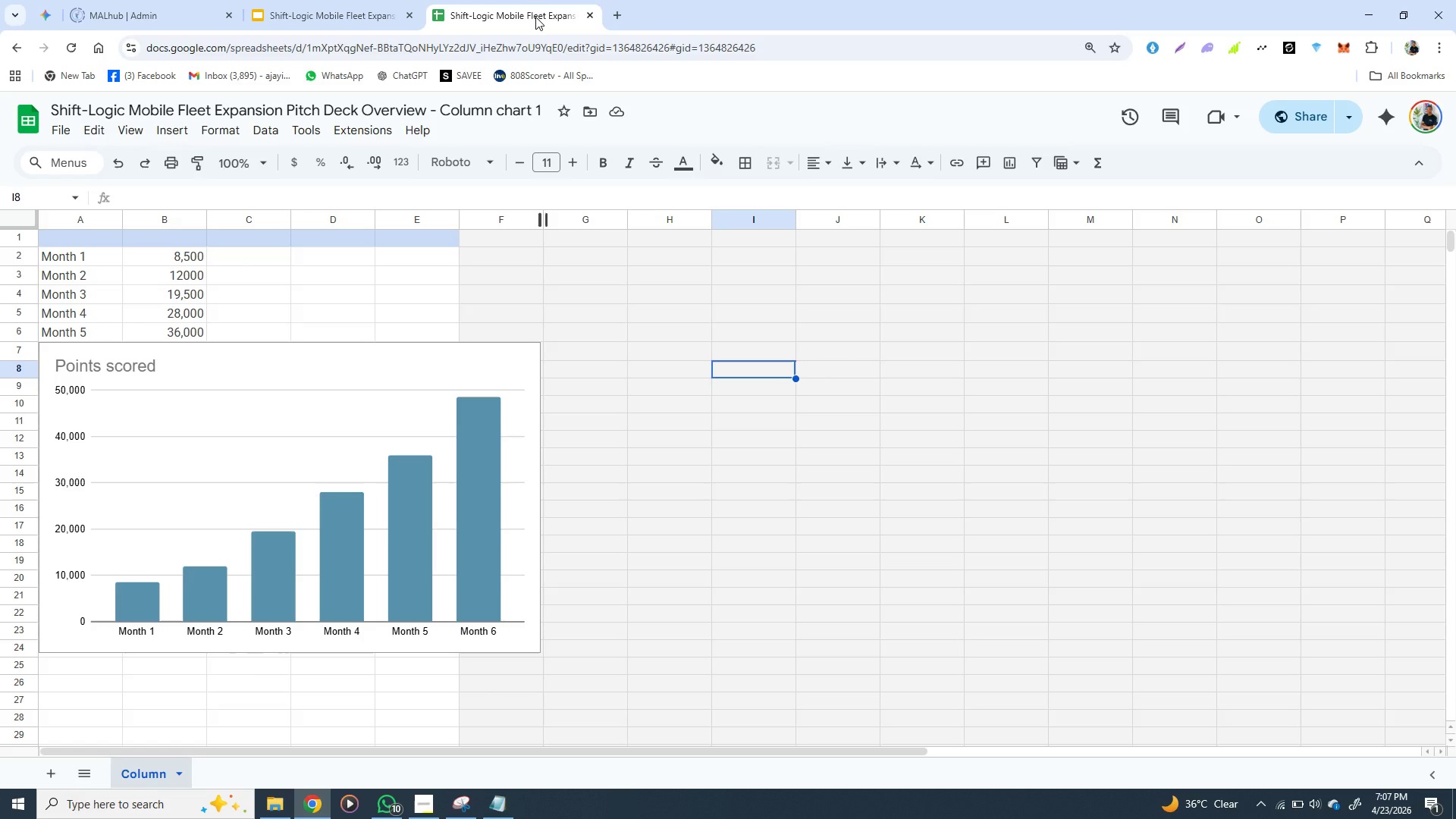 
wait(18.83)
 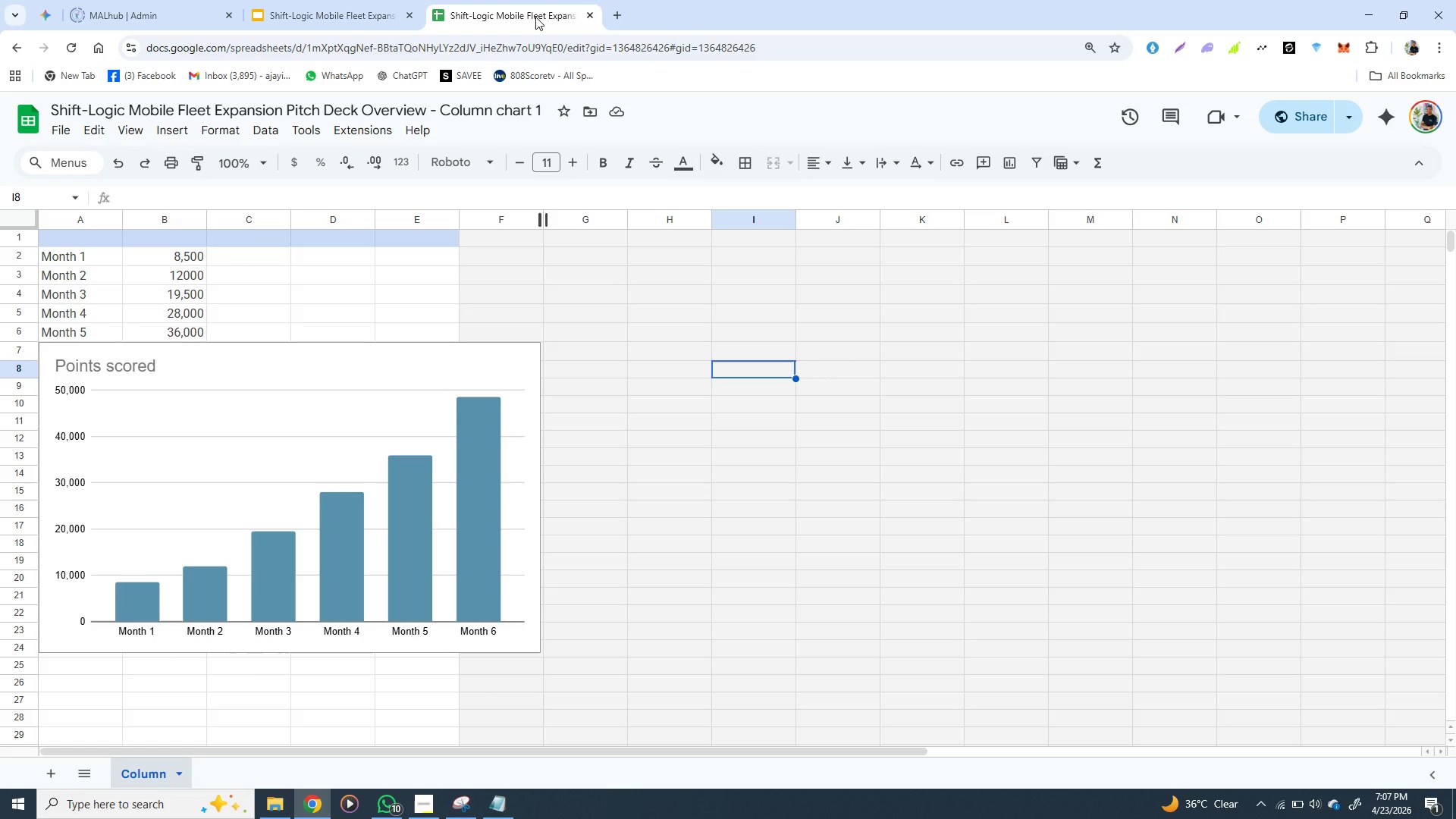 
double_click([275, 632])
 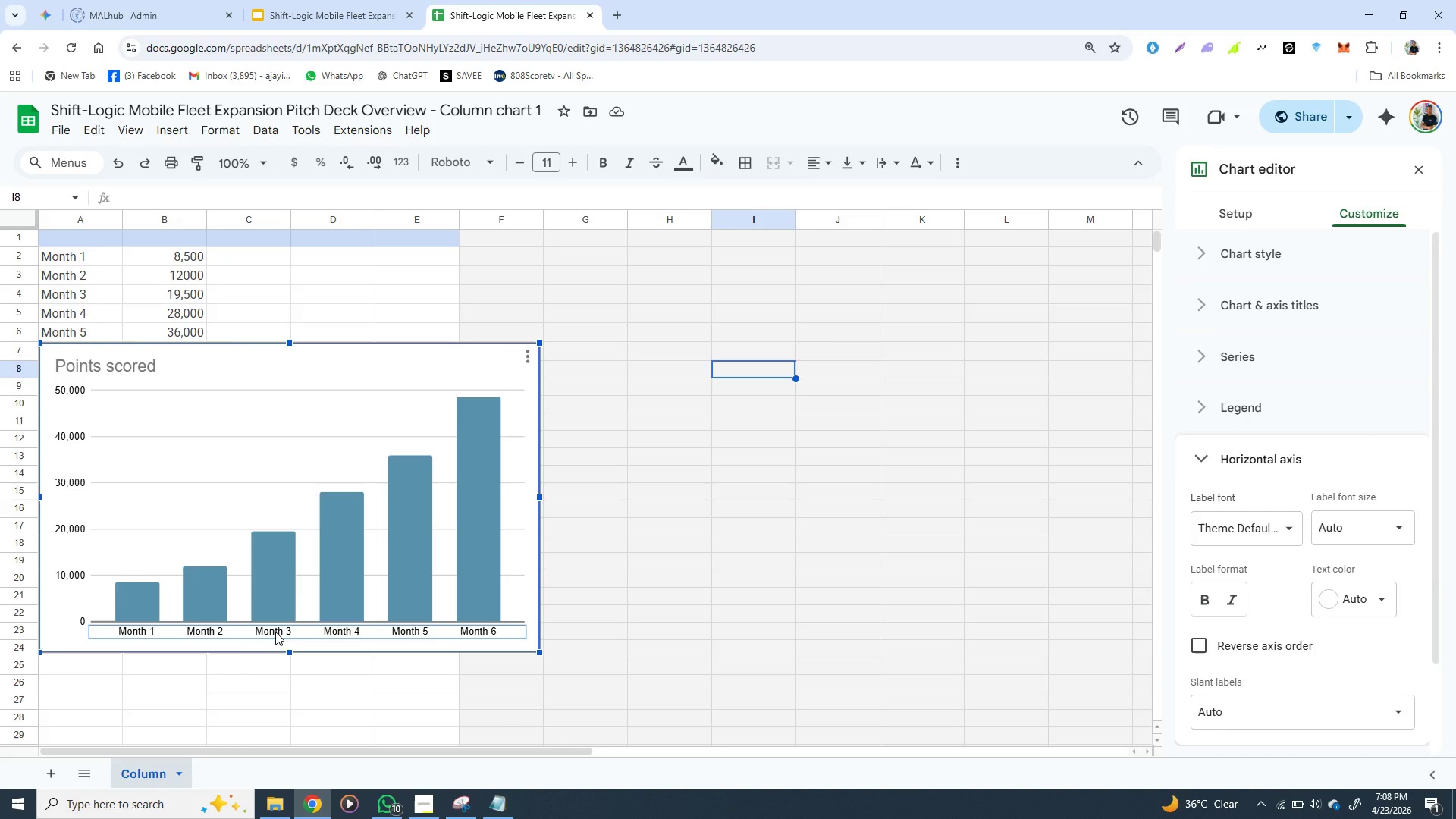 
wait(9.39)
 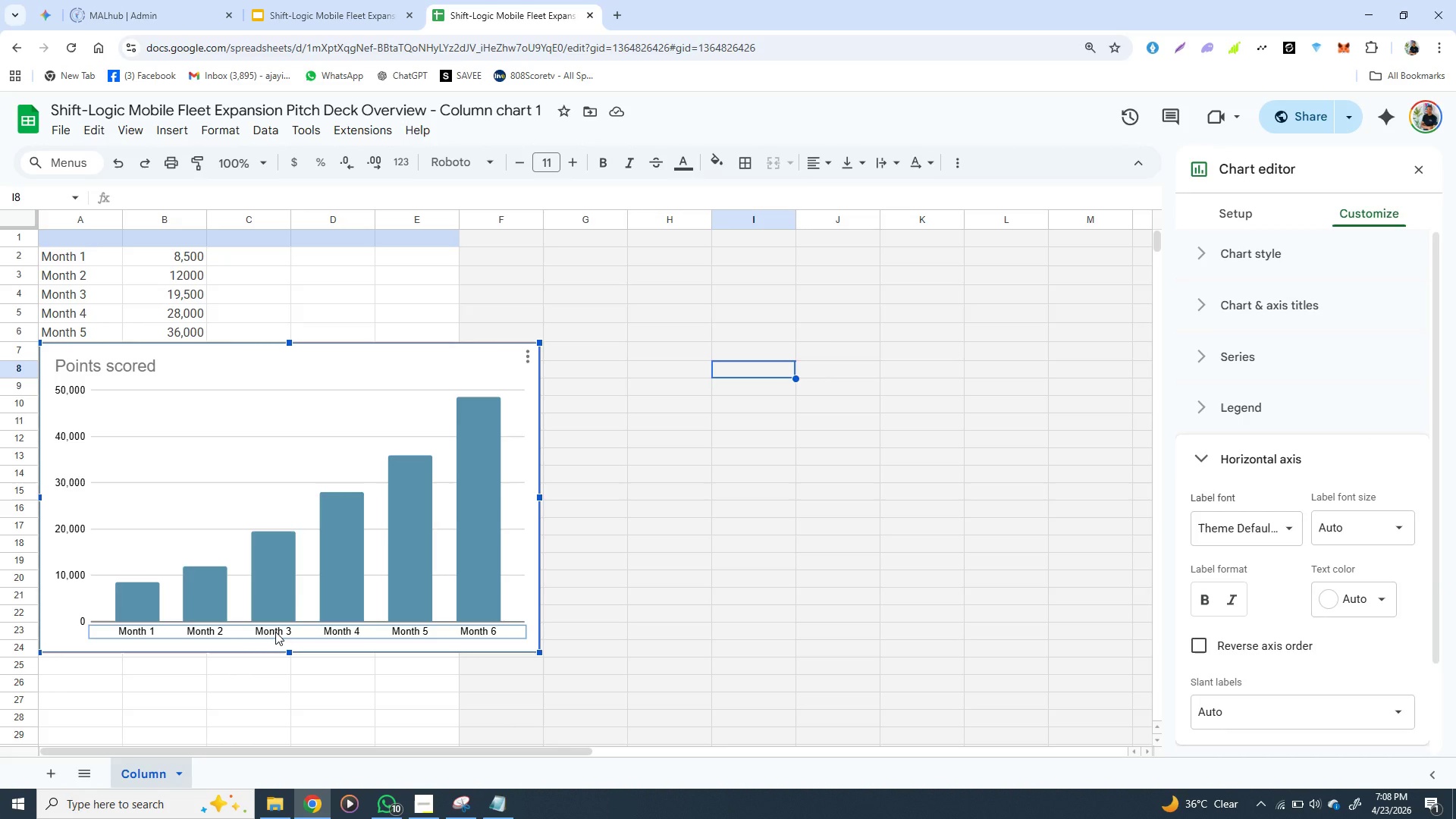 
left_click([1356, 212])
 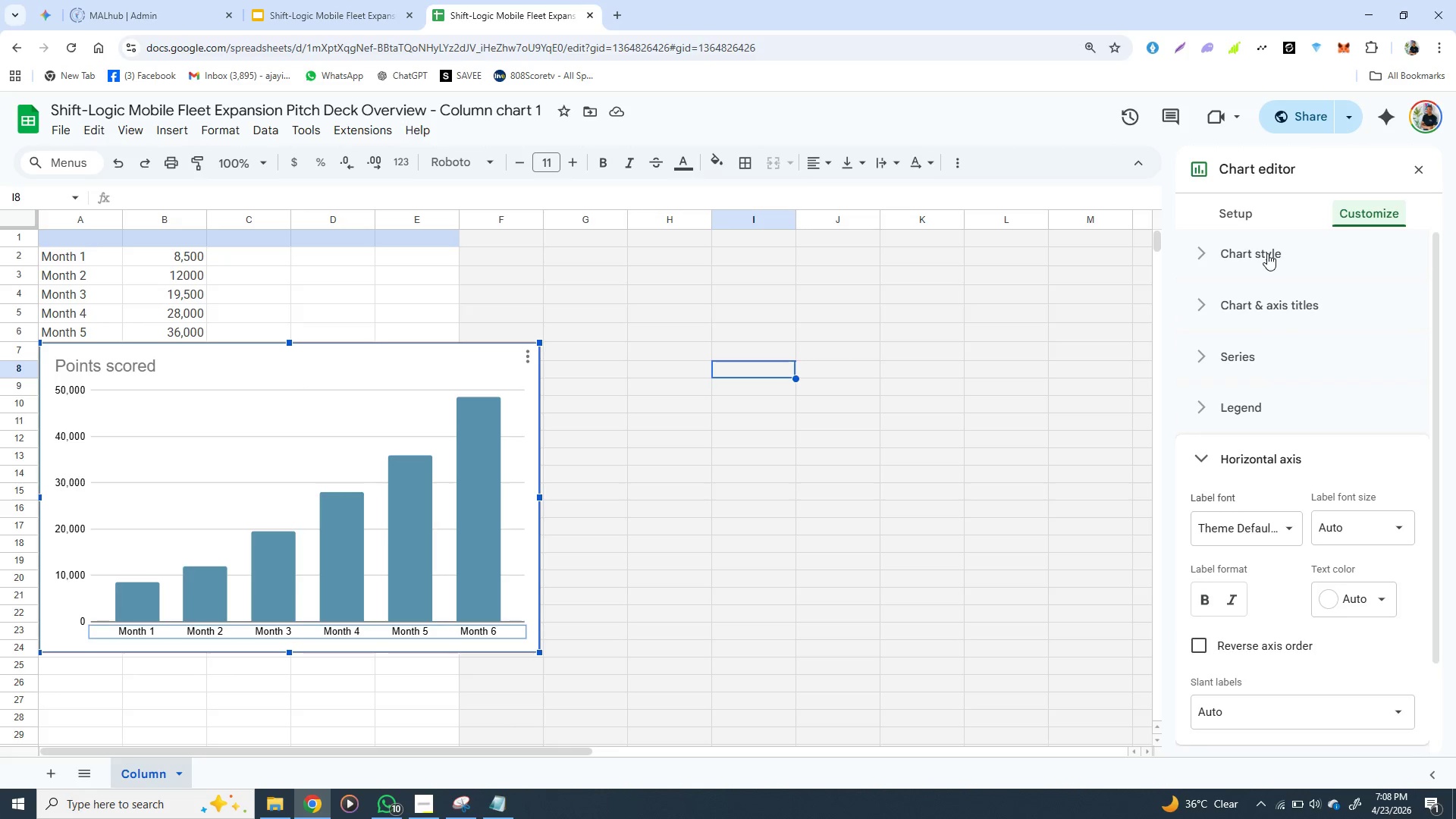 
left_click([1267, 253])
 